 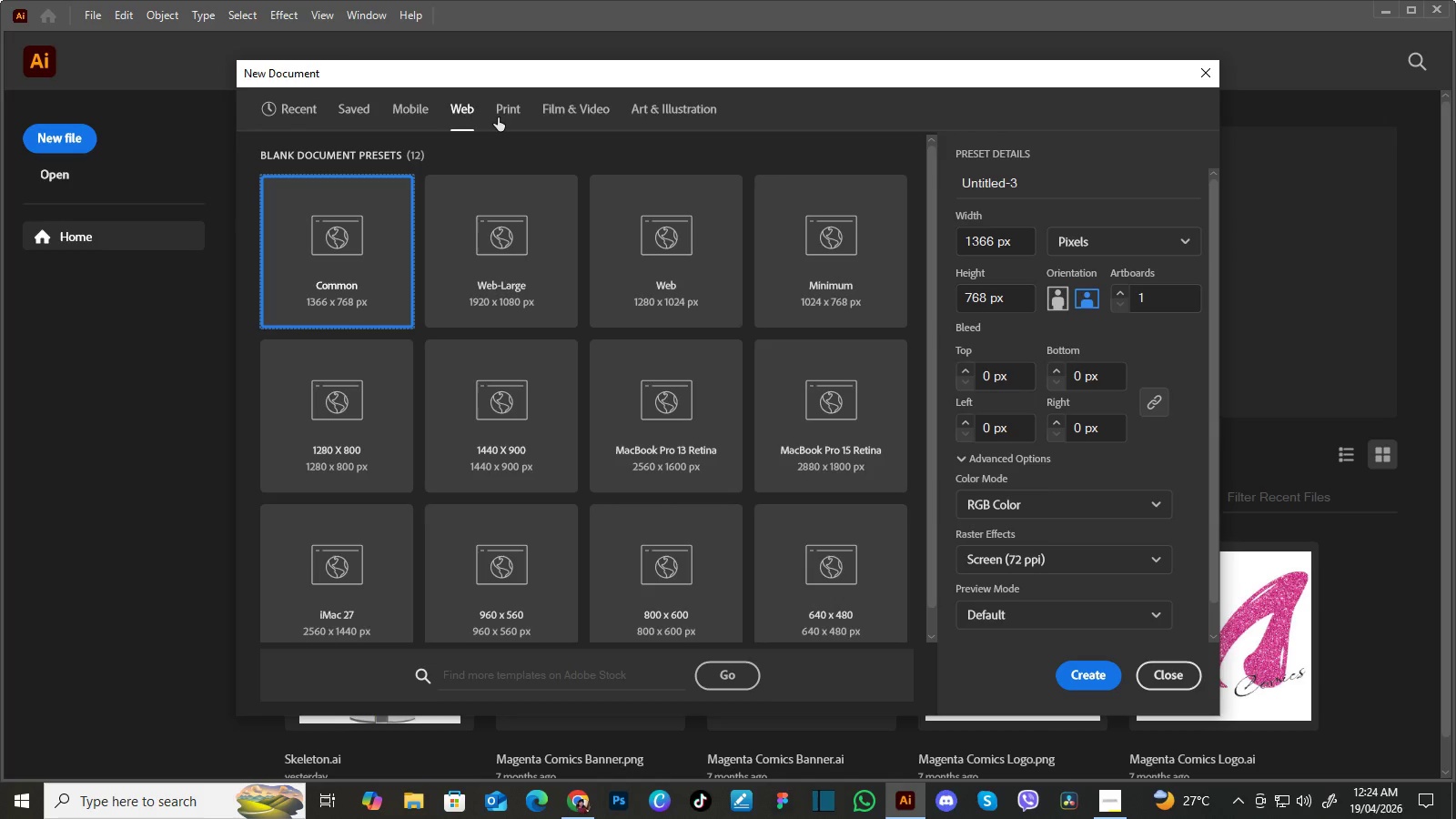 
left_click([663, 246])
 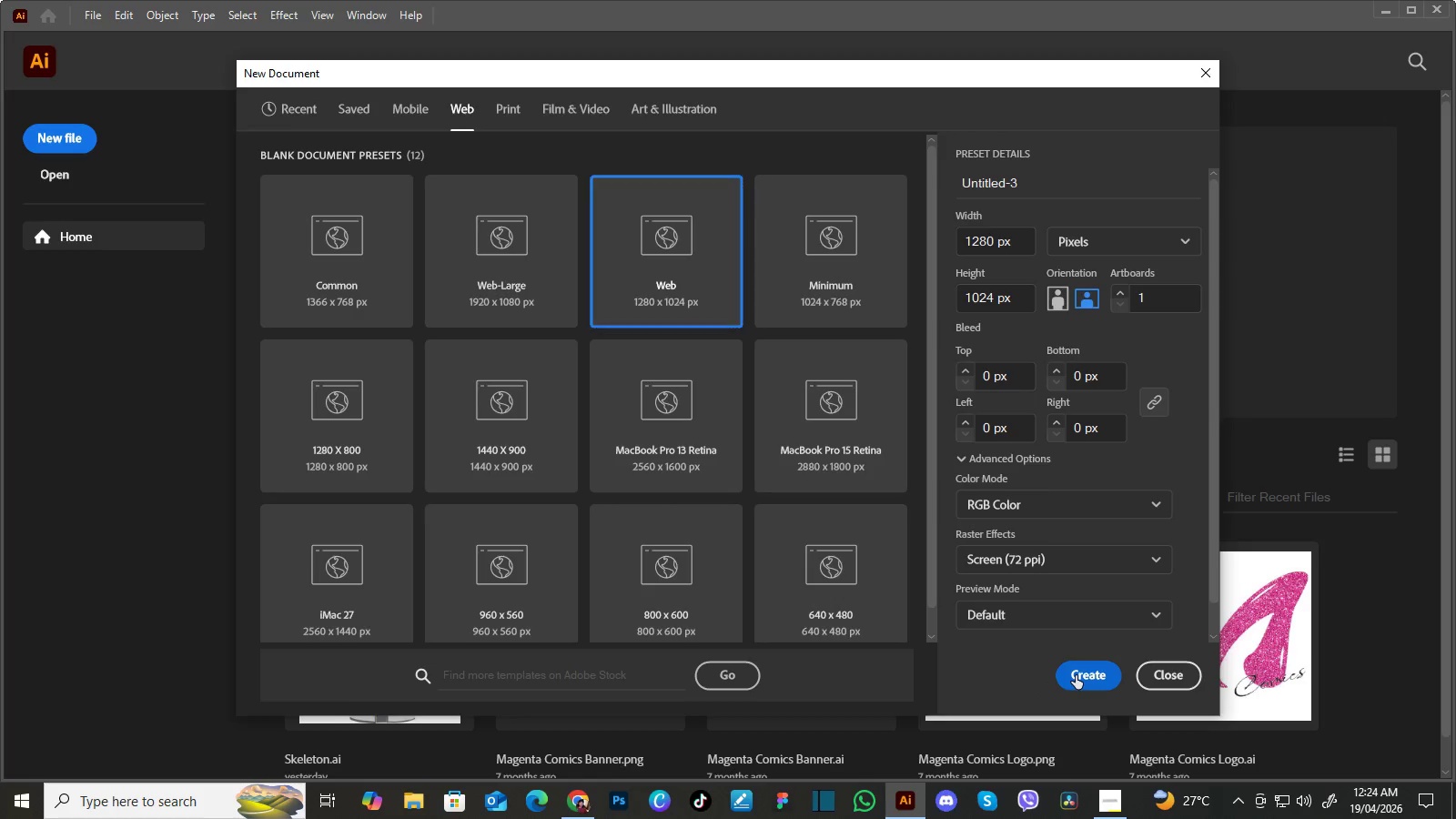 
left_click([1076, 675])
 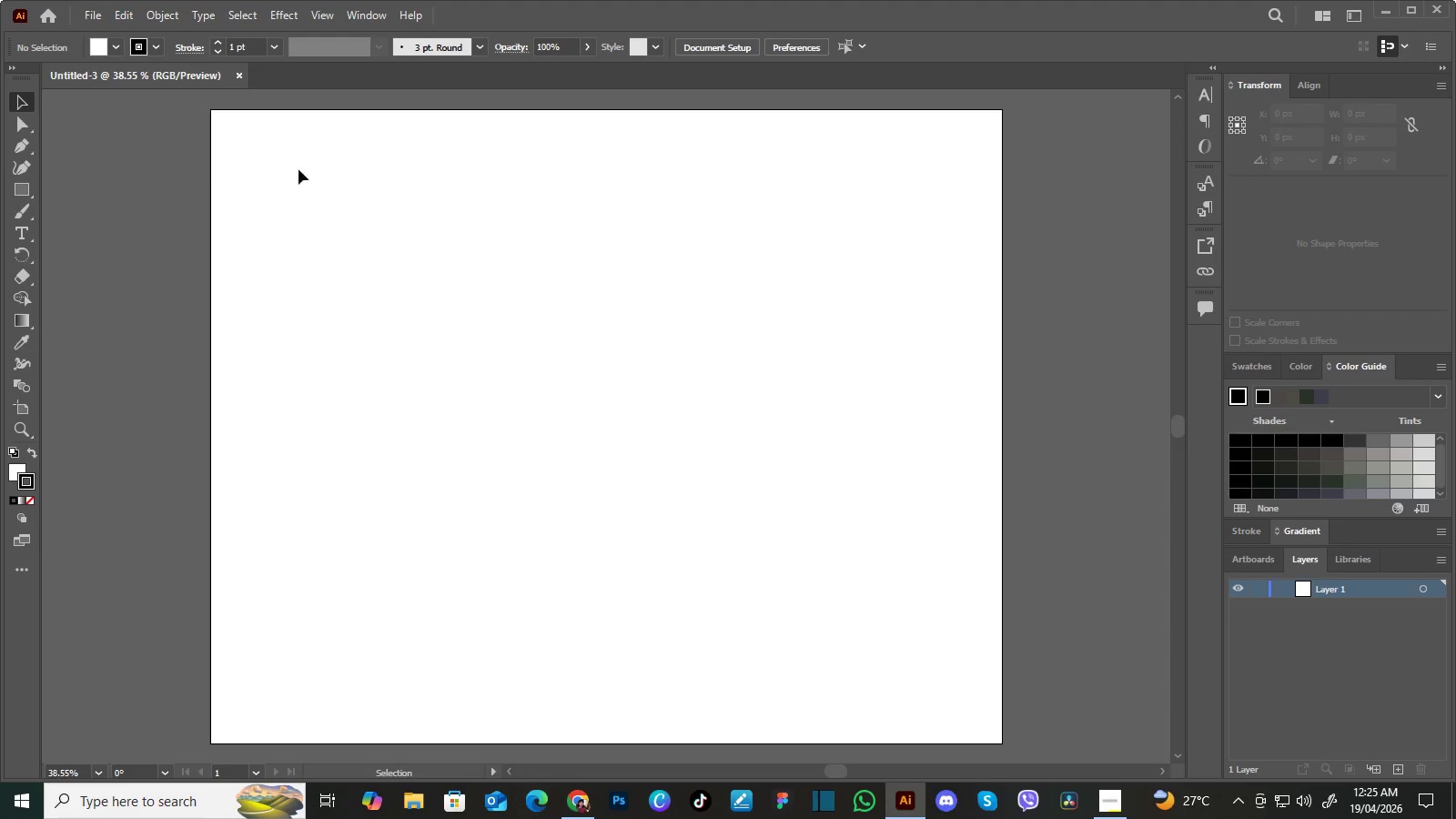 
wait(7.56)
 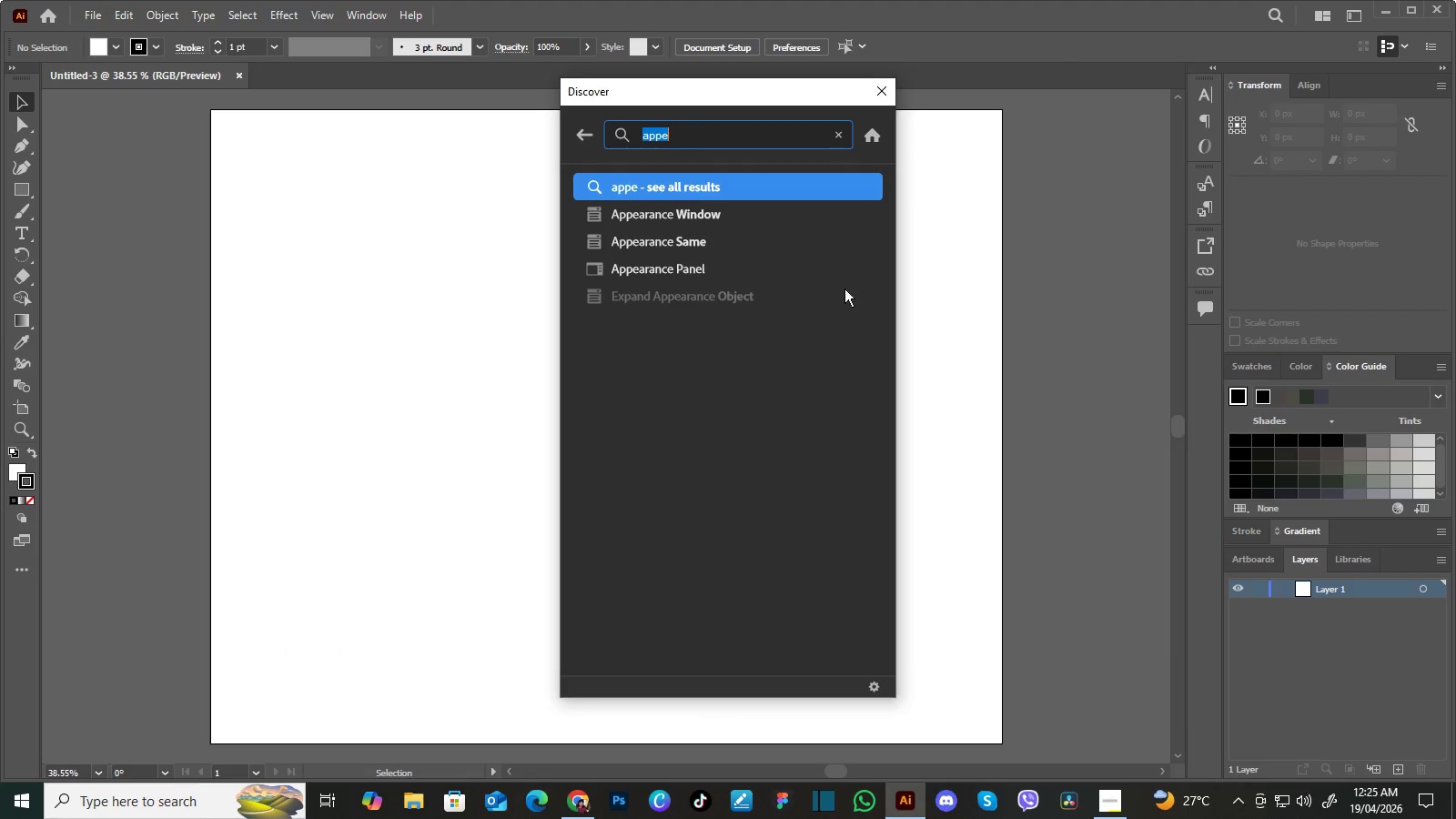 
left_click([22, 232])
 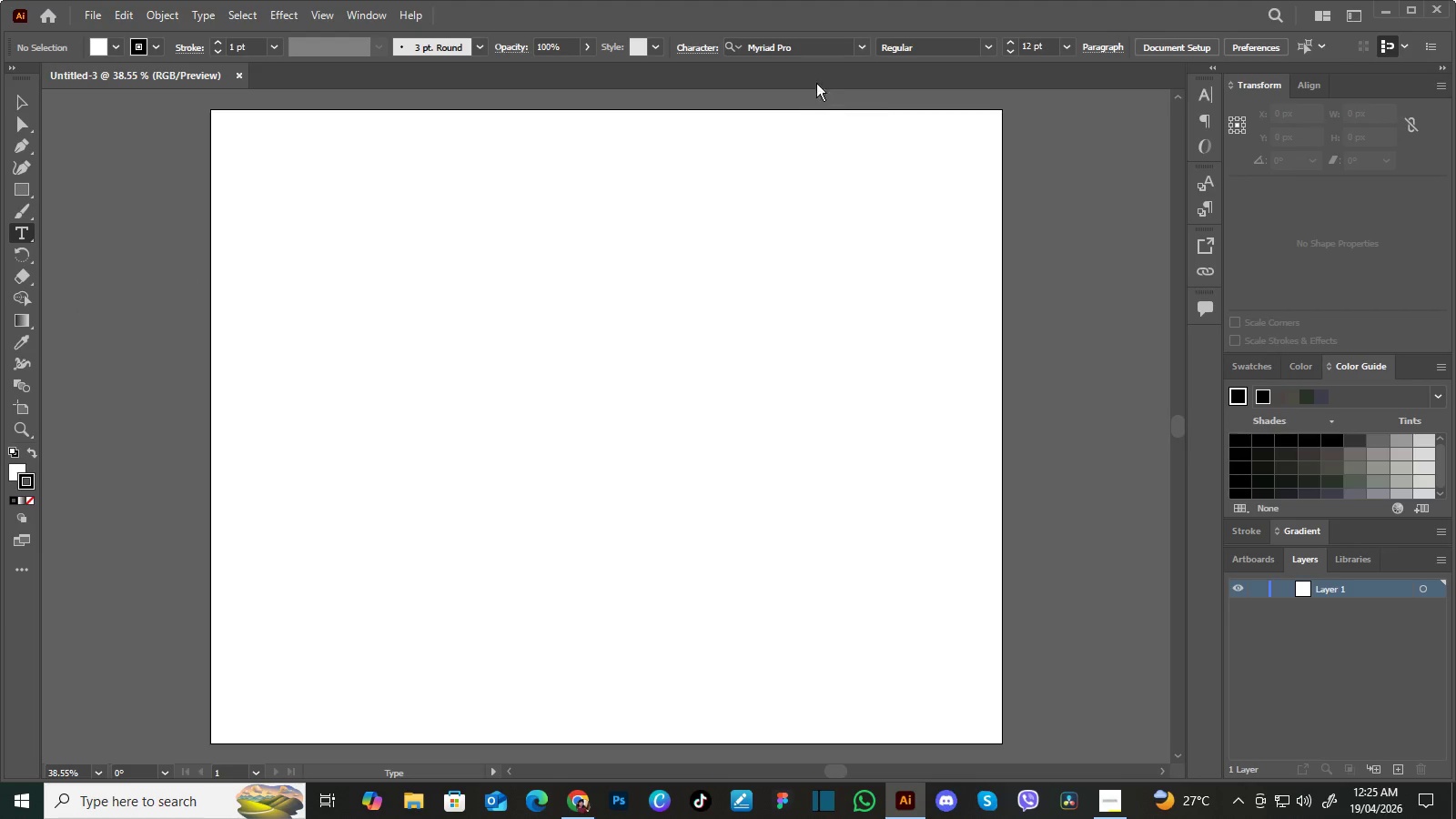 
left_click([860, 48])
 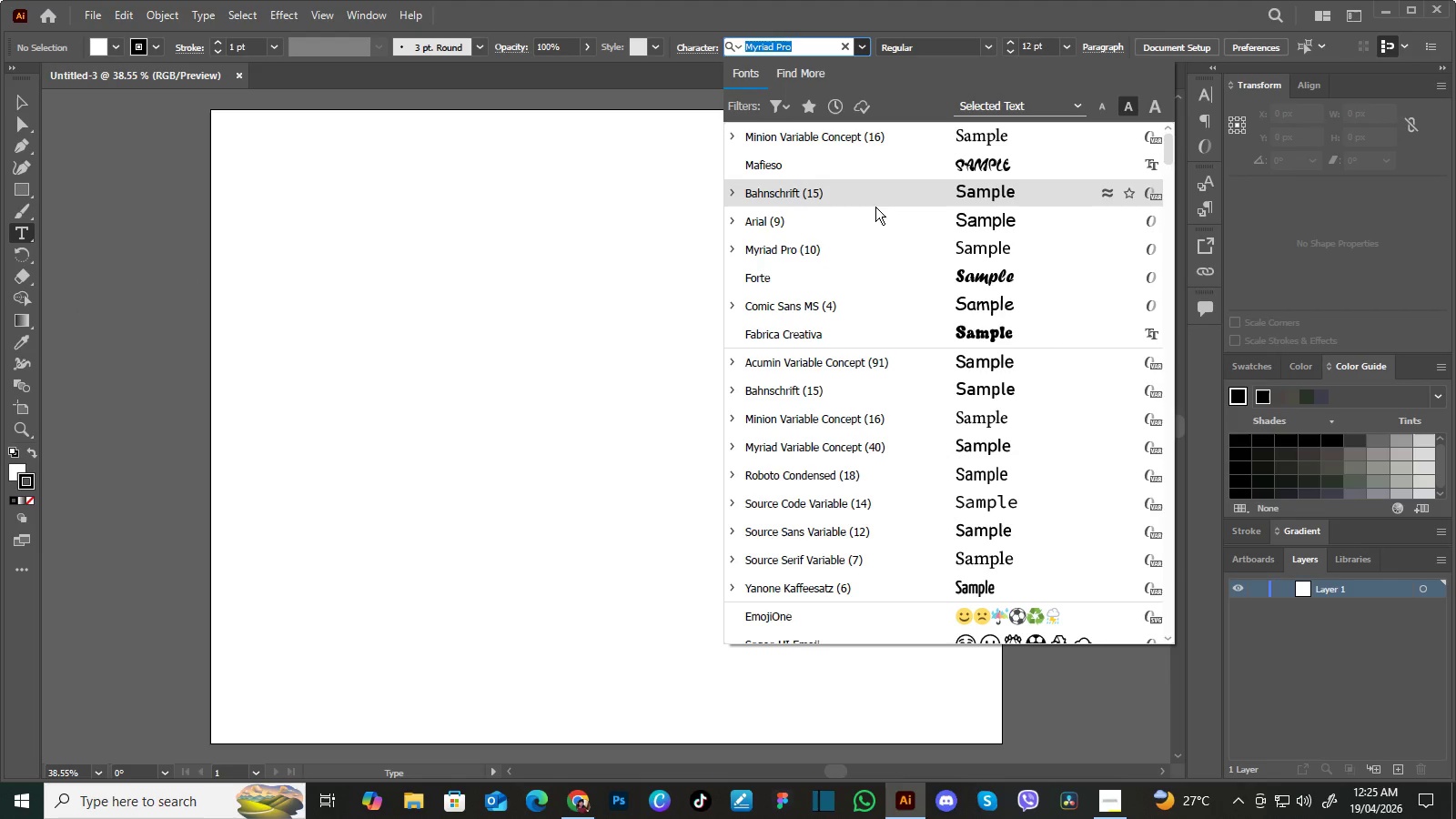 
left_click([875, 210])
 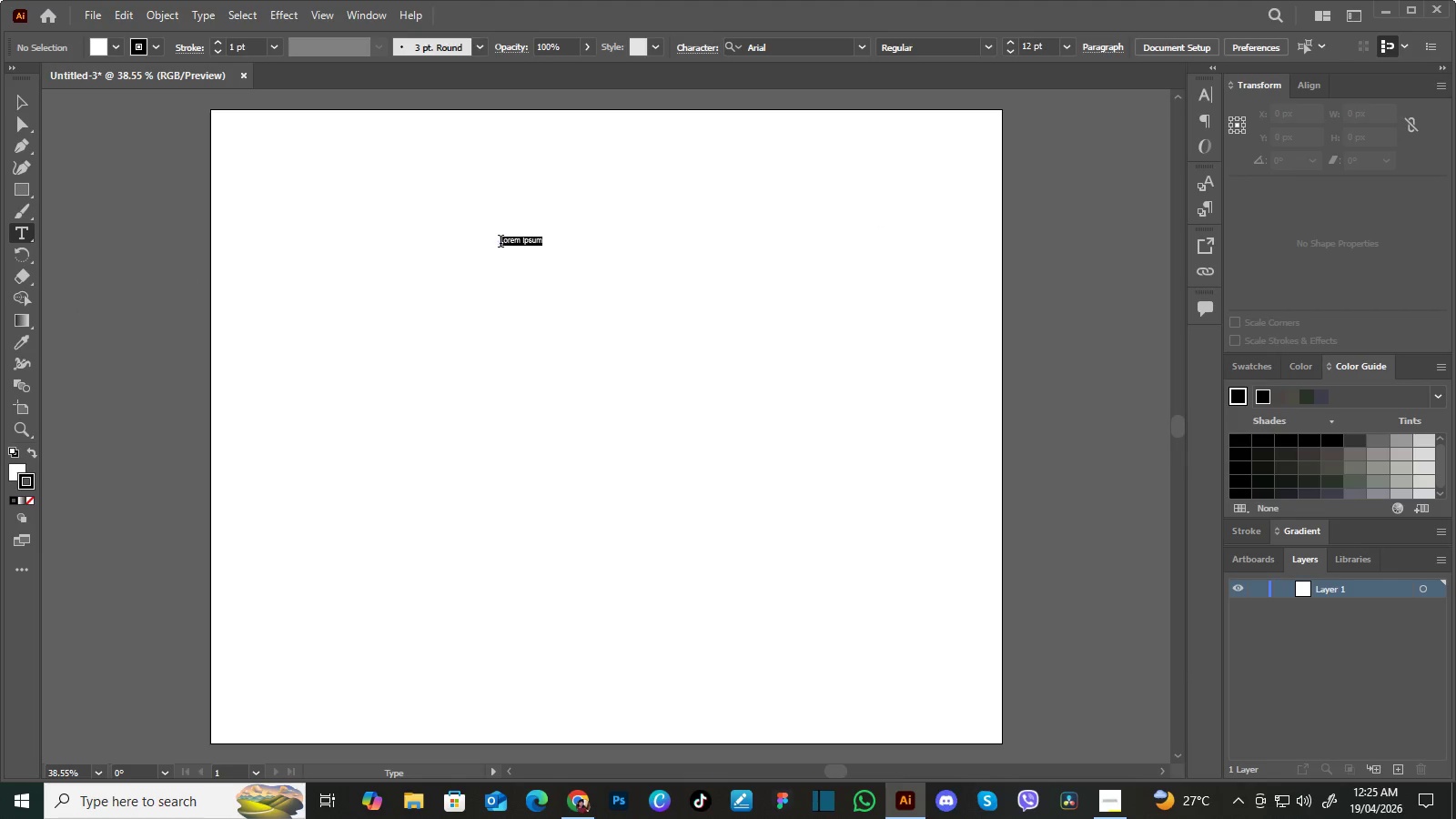 
left_click([500, 243])
 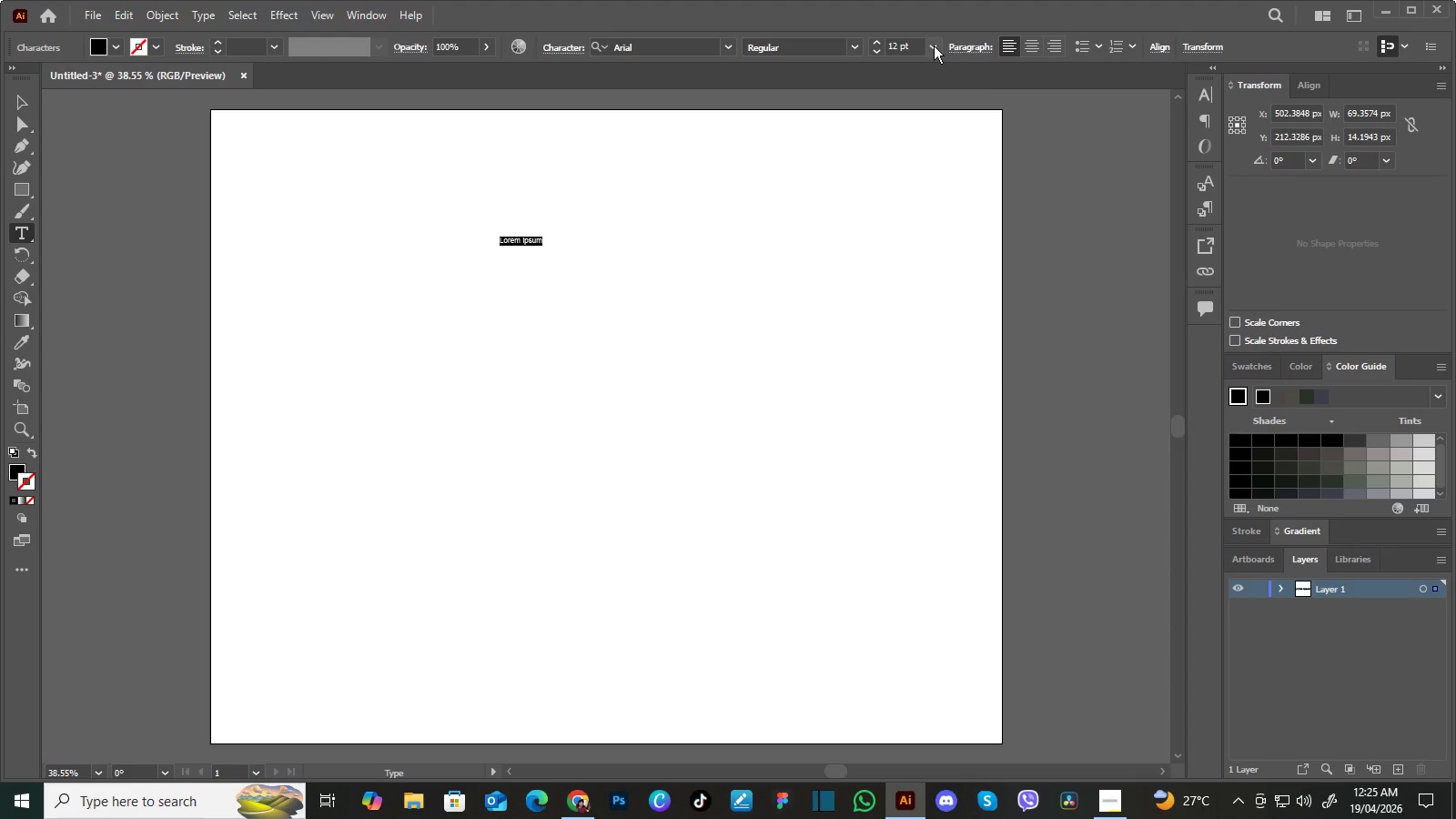 
left_click([934, 46])
 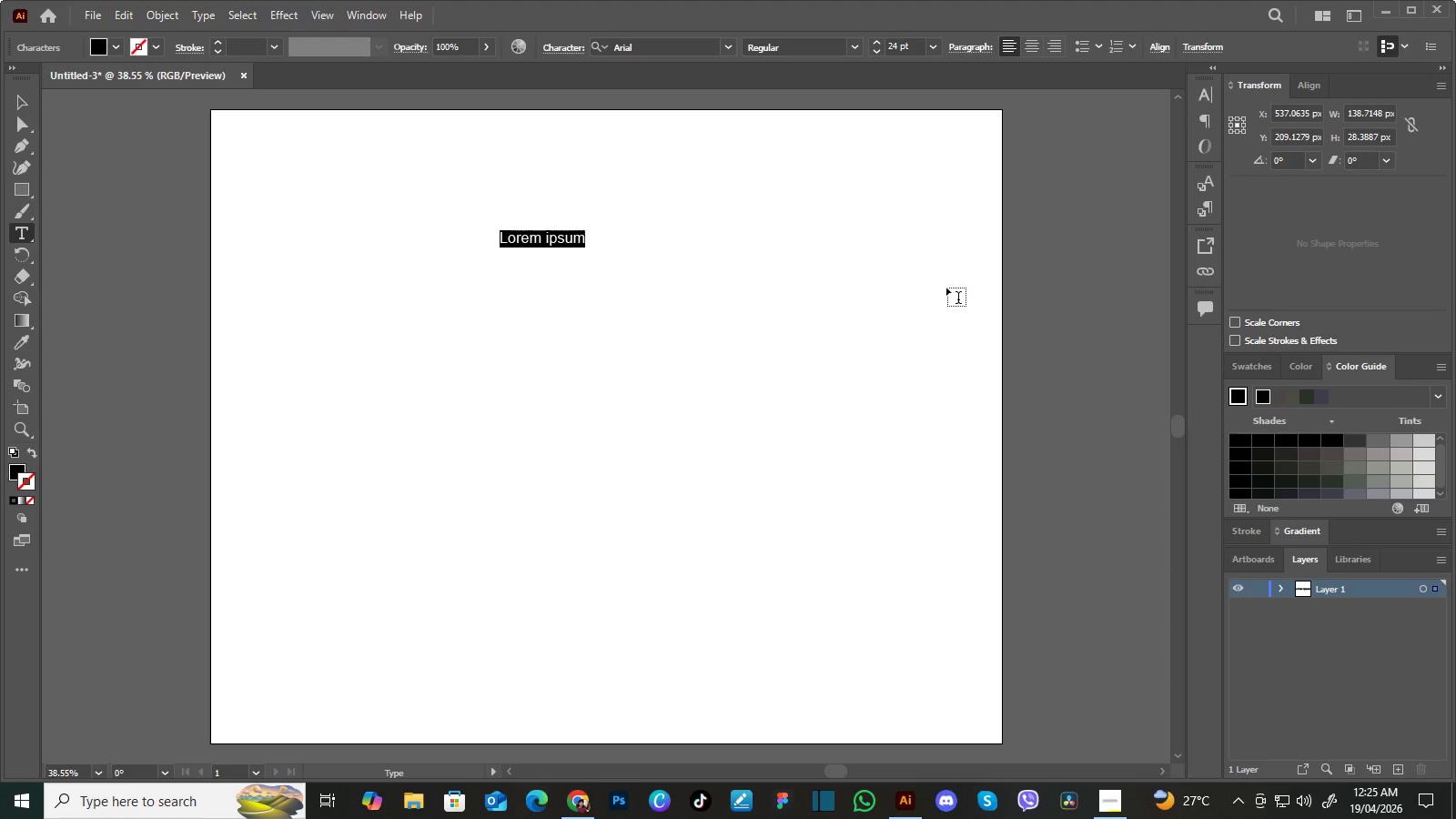 
left_click([946, 288])
 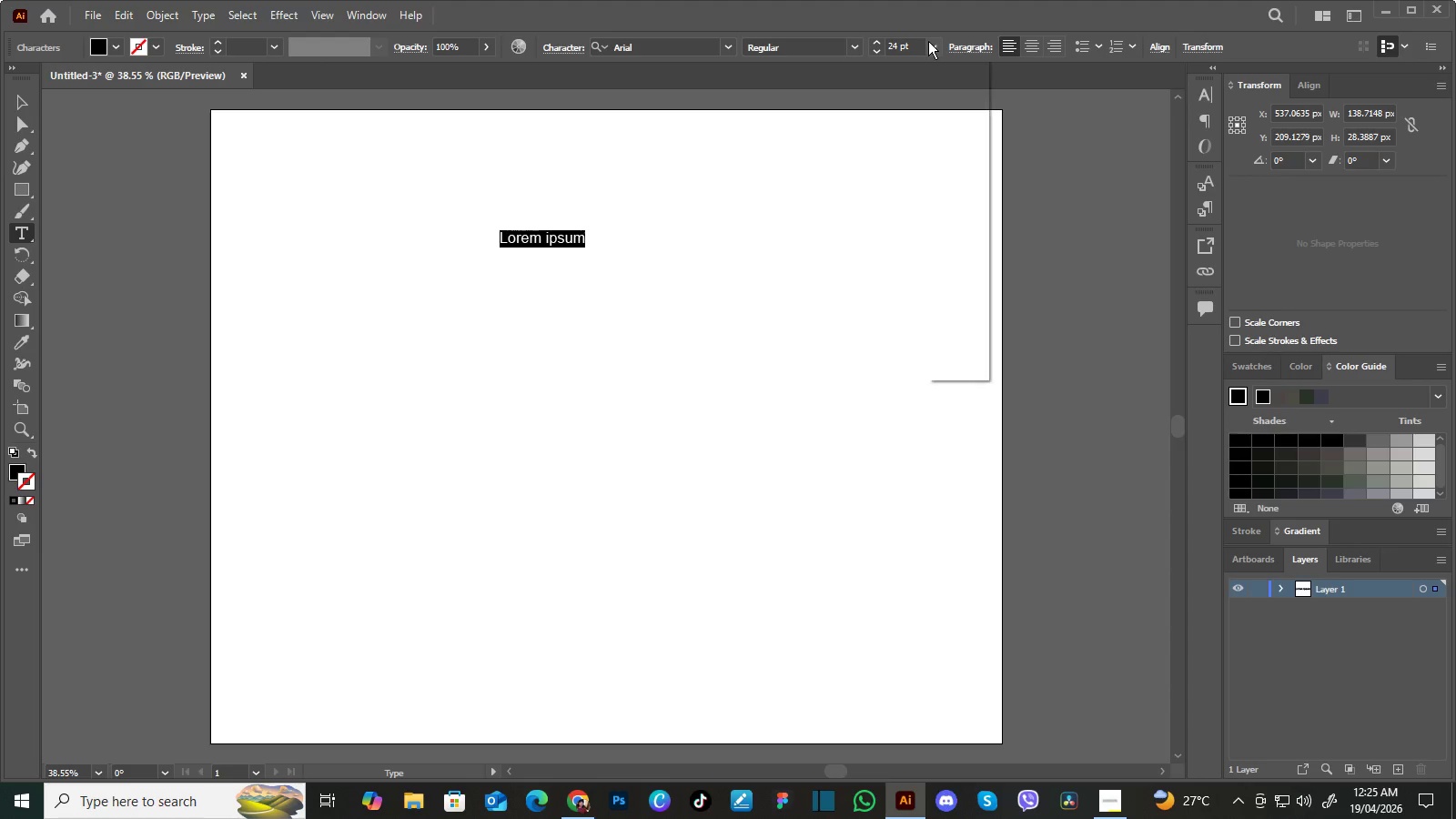 
left_click([928, 41])
 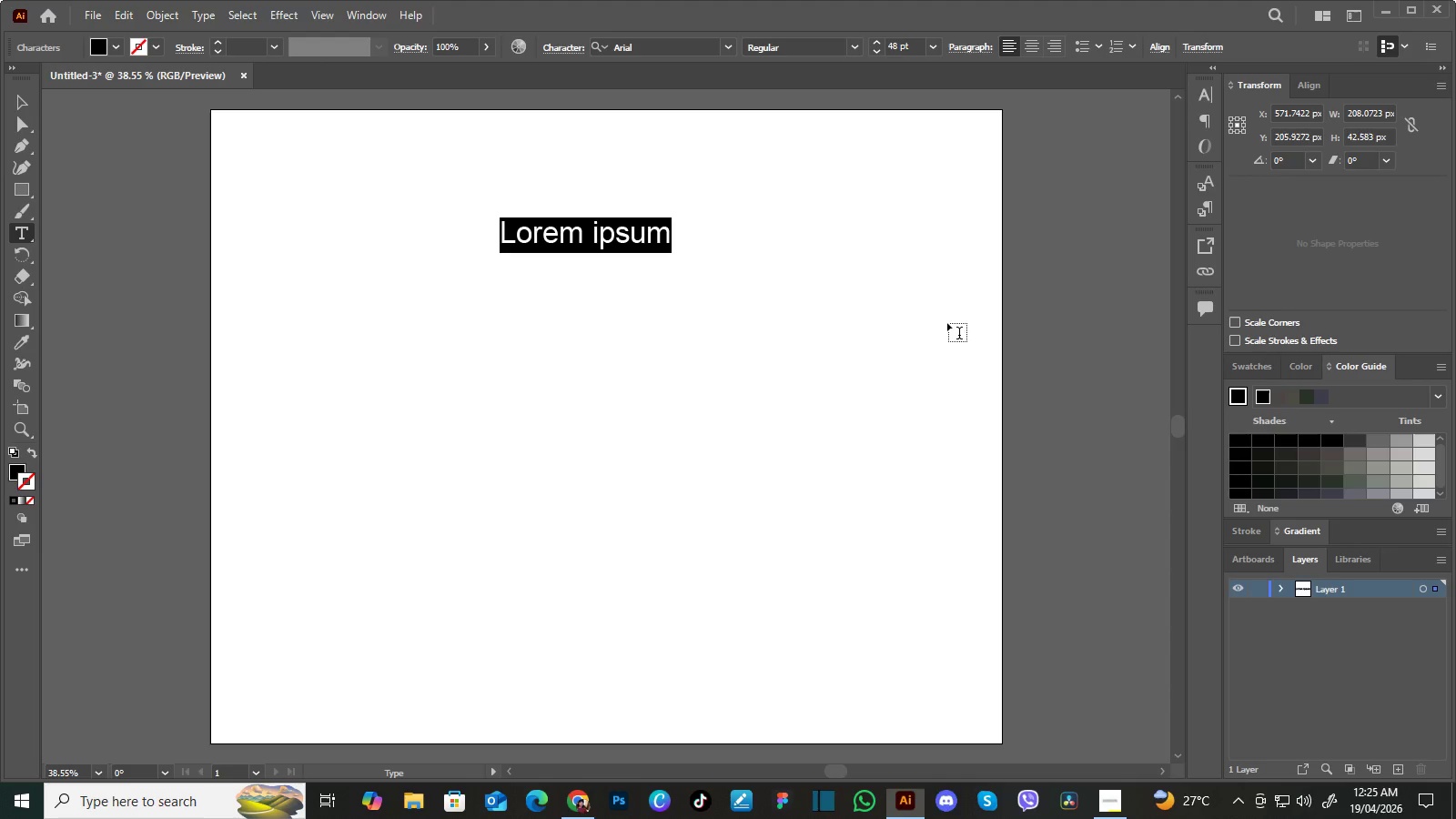 
left_click([947, 323])
 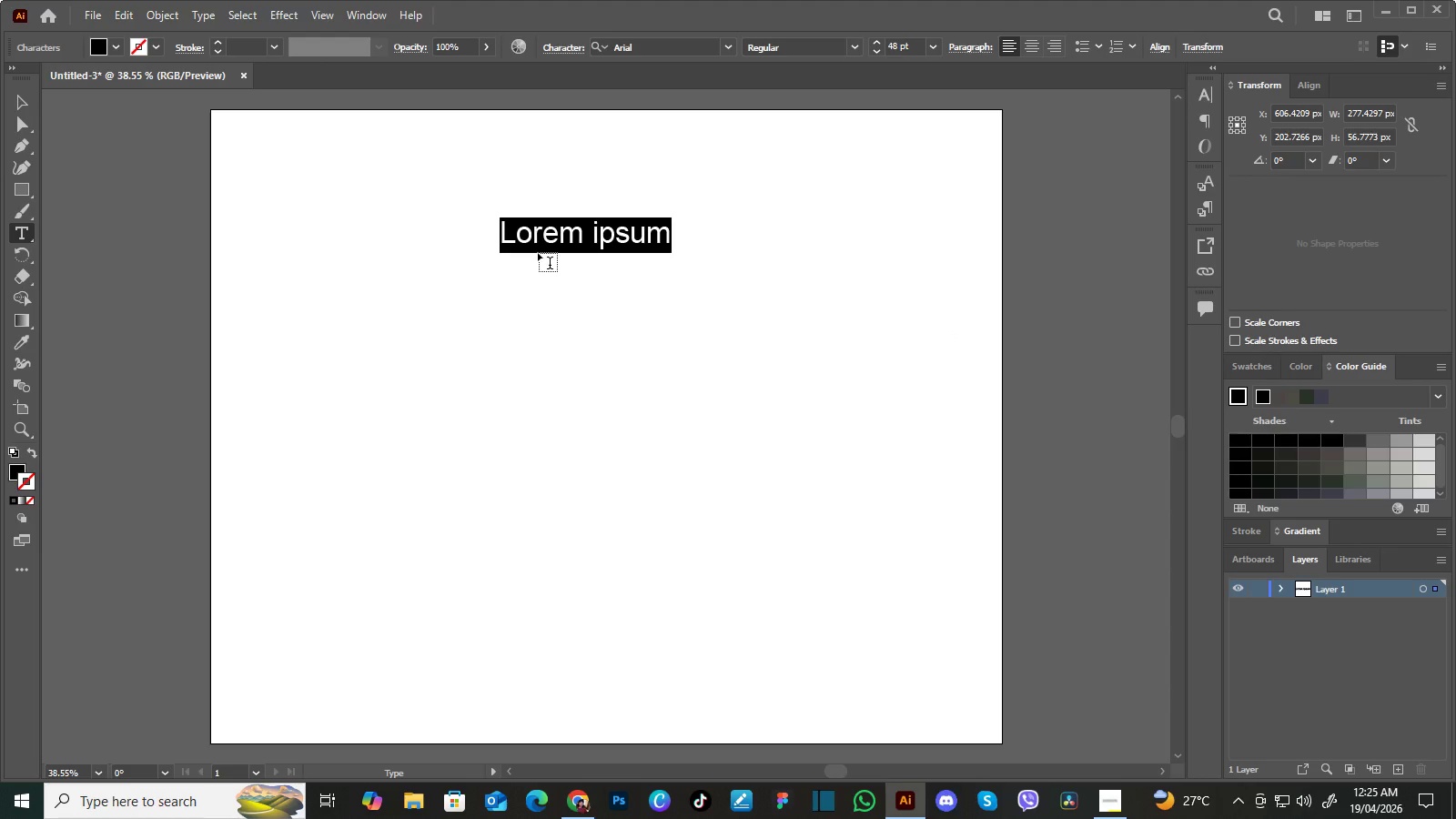 
type(Primae)
key(Backspace)
type(rt )
key(Backspace)
key(Backspace)
type(y Action Button)
 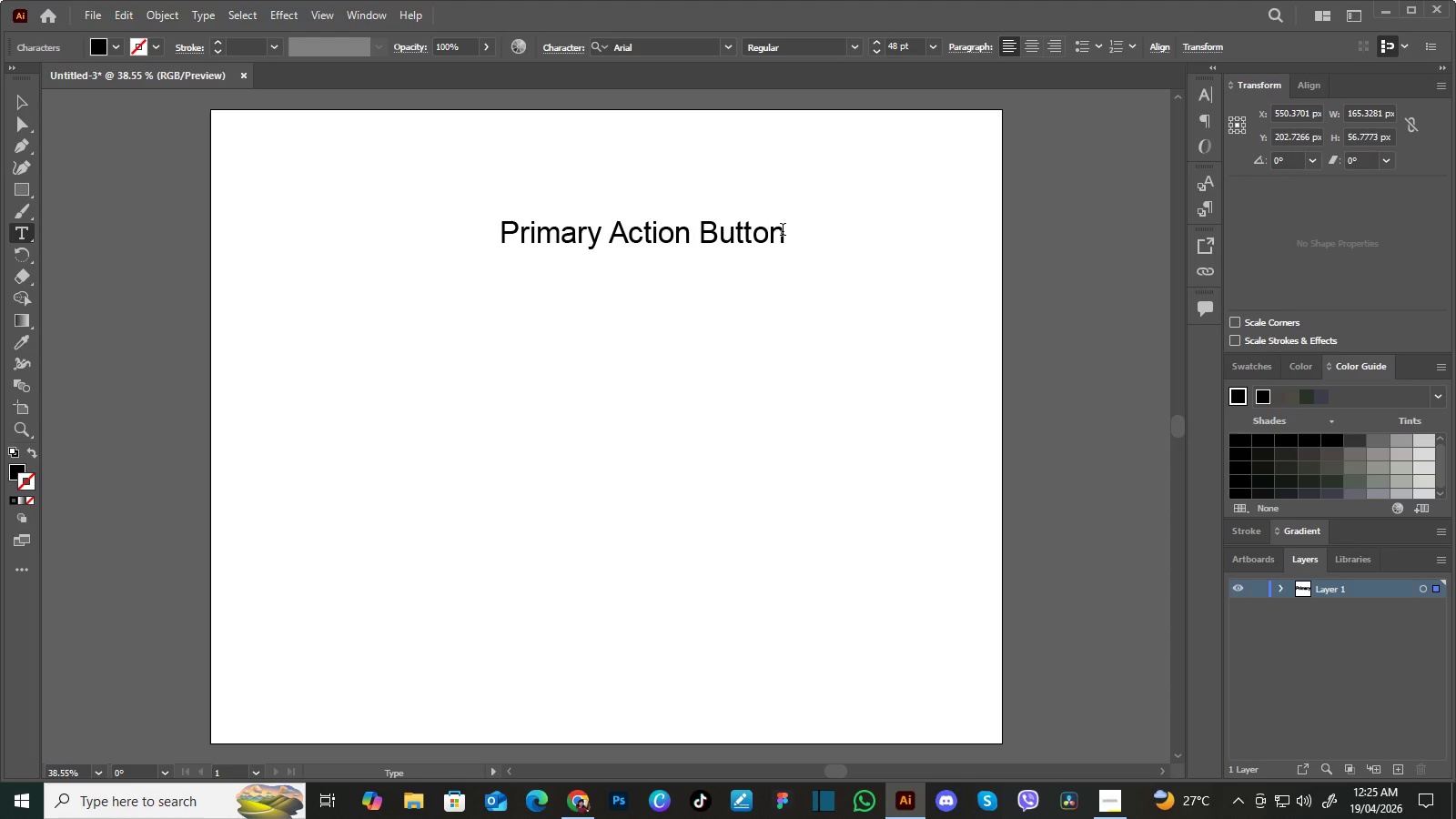 
left_click_drag(start_coordinate=[783, 231], to_coordinate=[430, 220])
 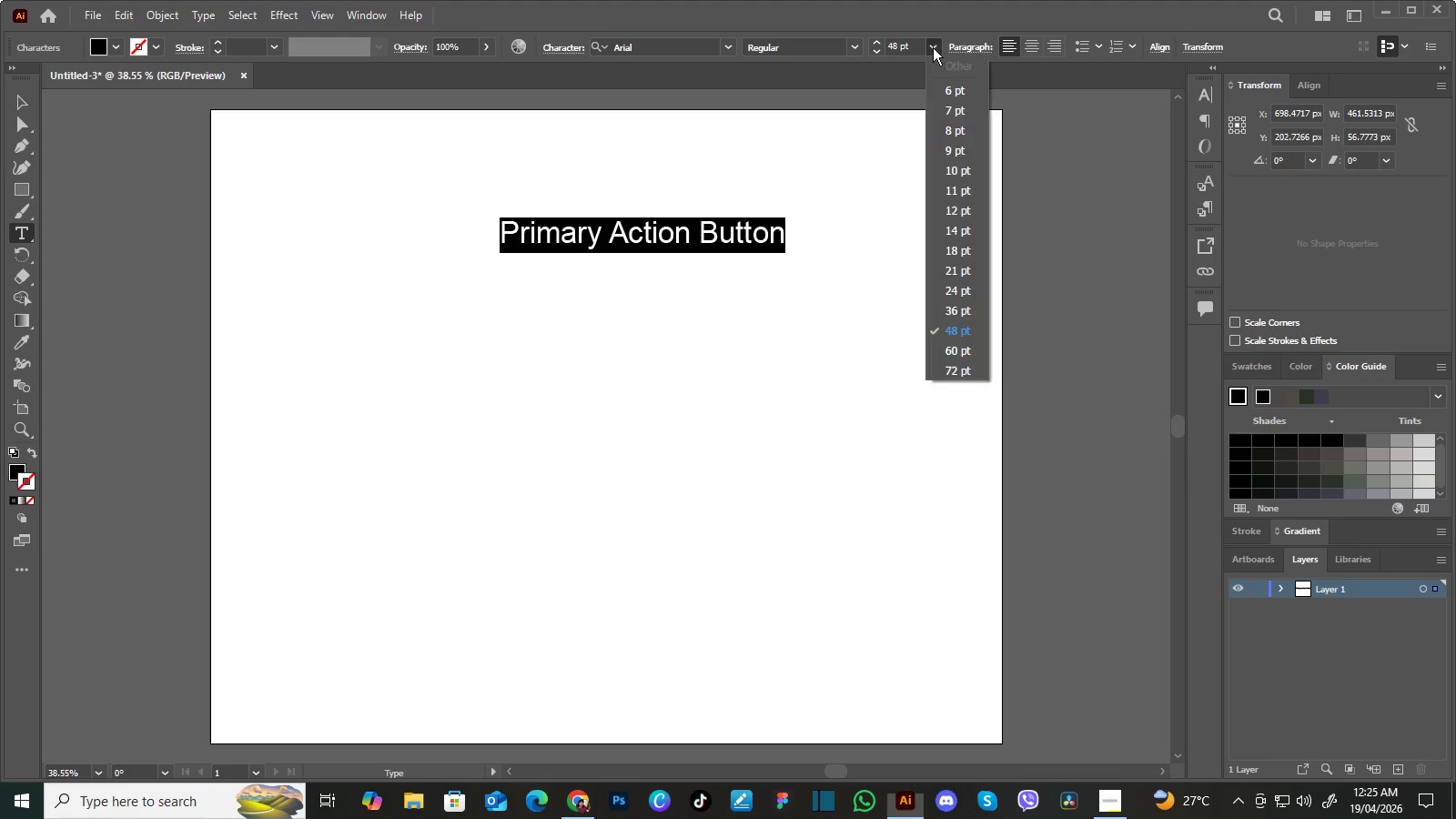 
left_click([933, 47])
 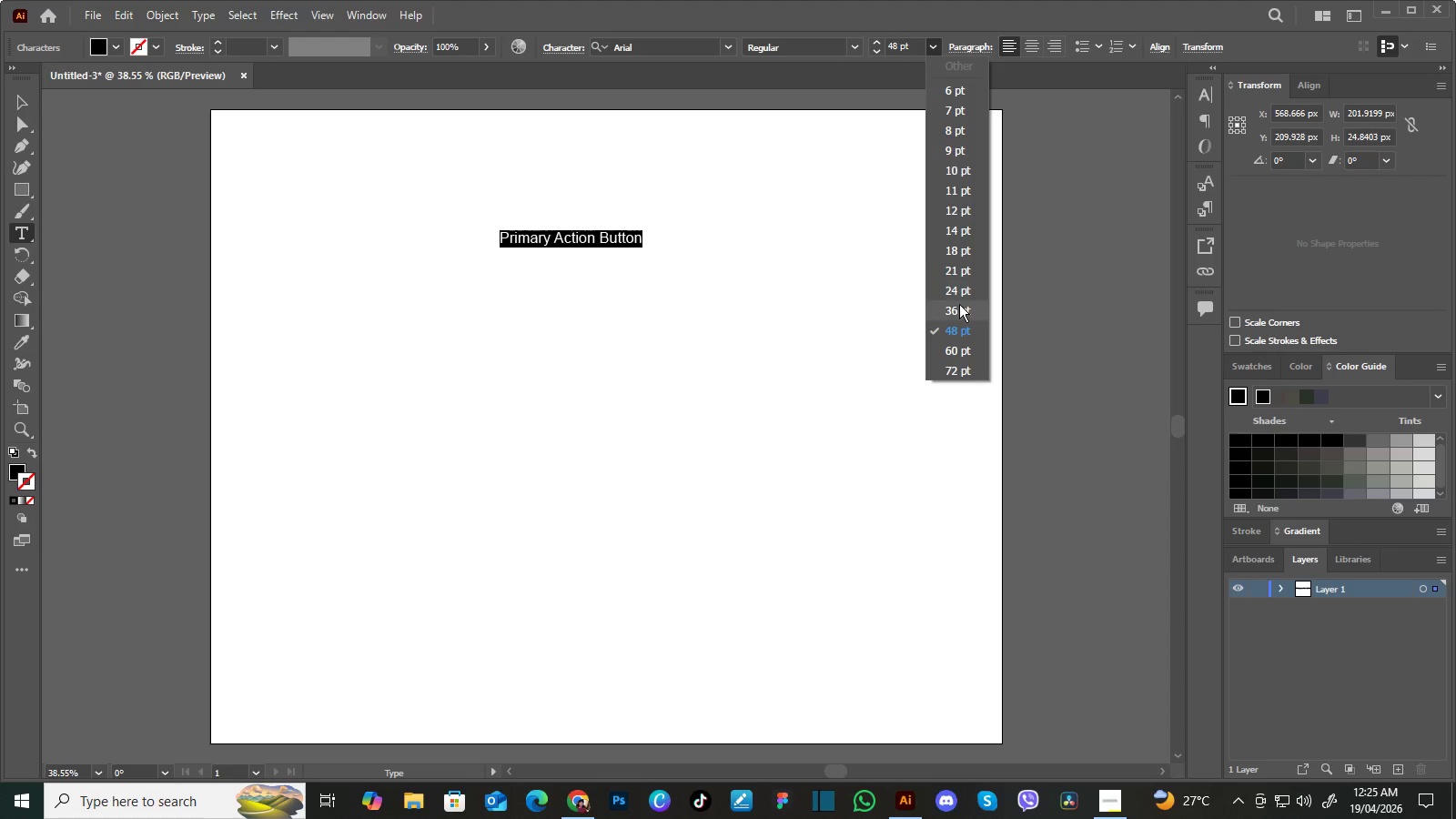 
left_click([959, 304])
 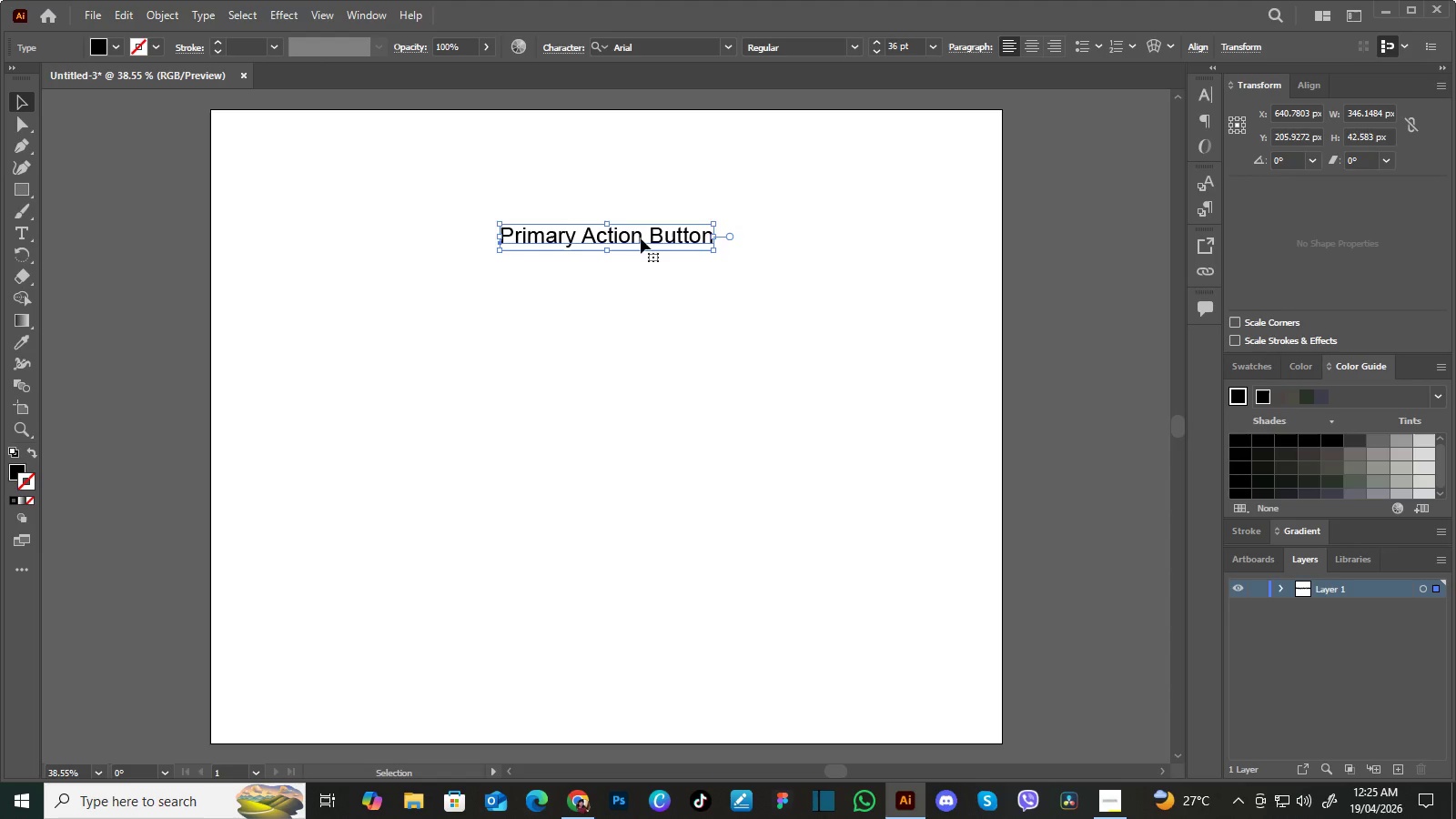 
left_click_drag(start_coordinate=[641, 238], to_coordinate=[642, 229])
 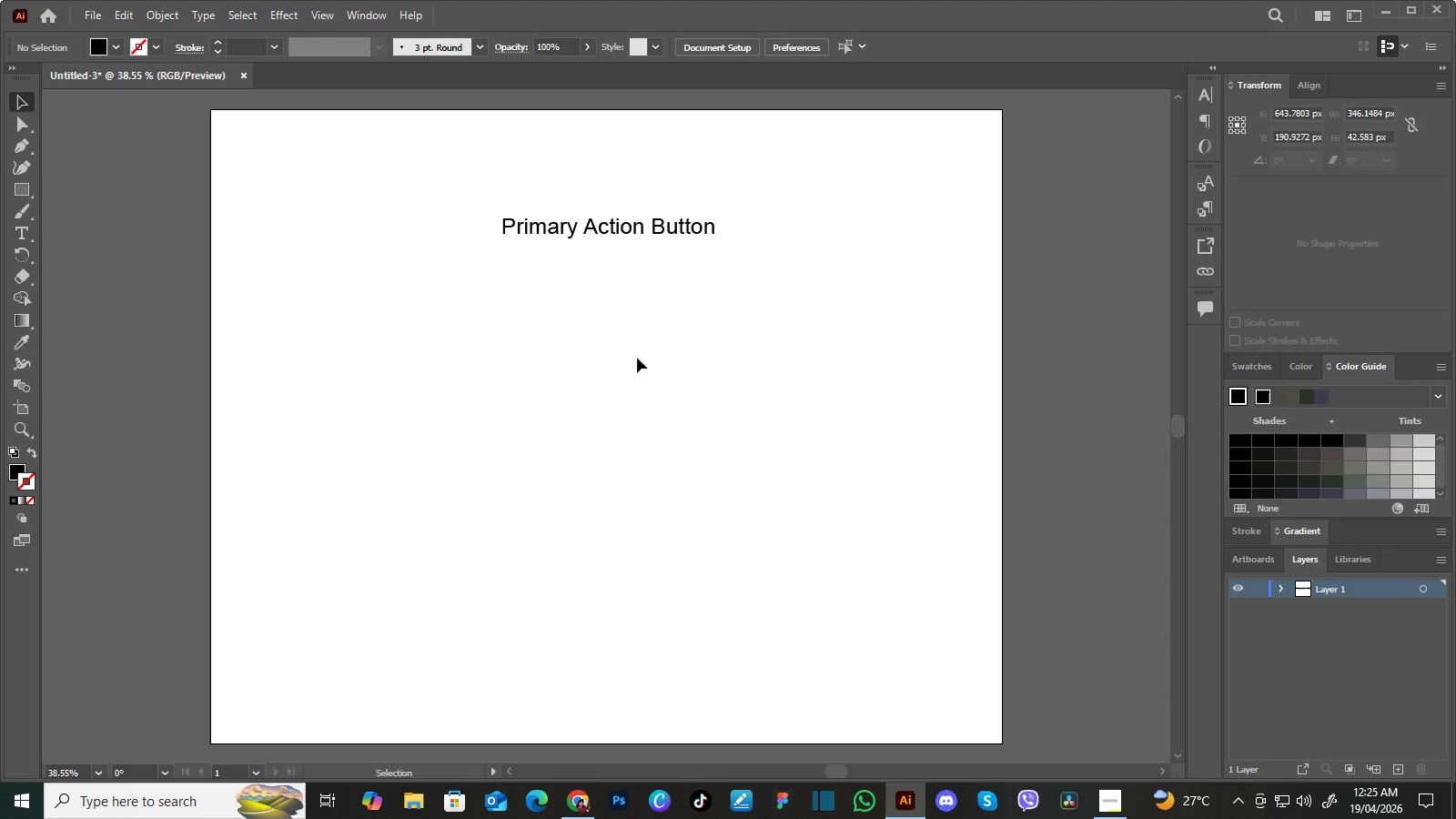 
left_click([685, 288])
 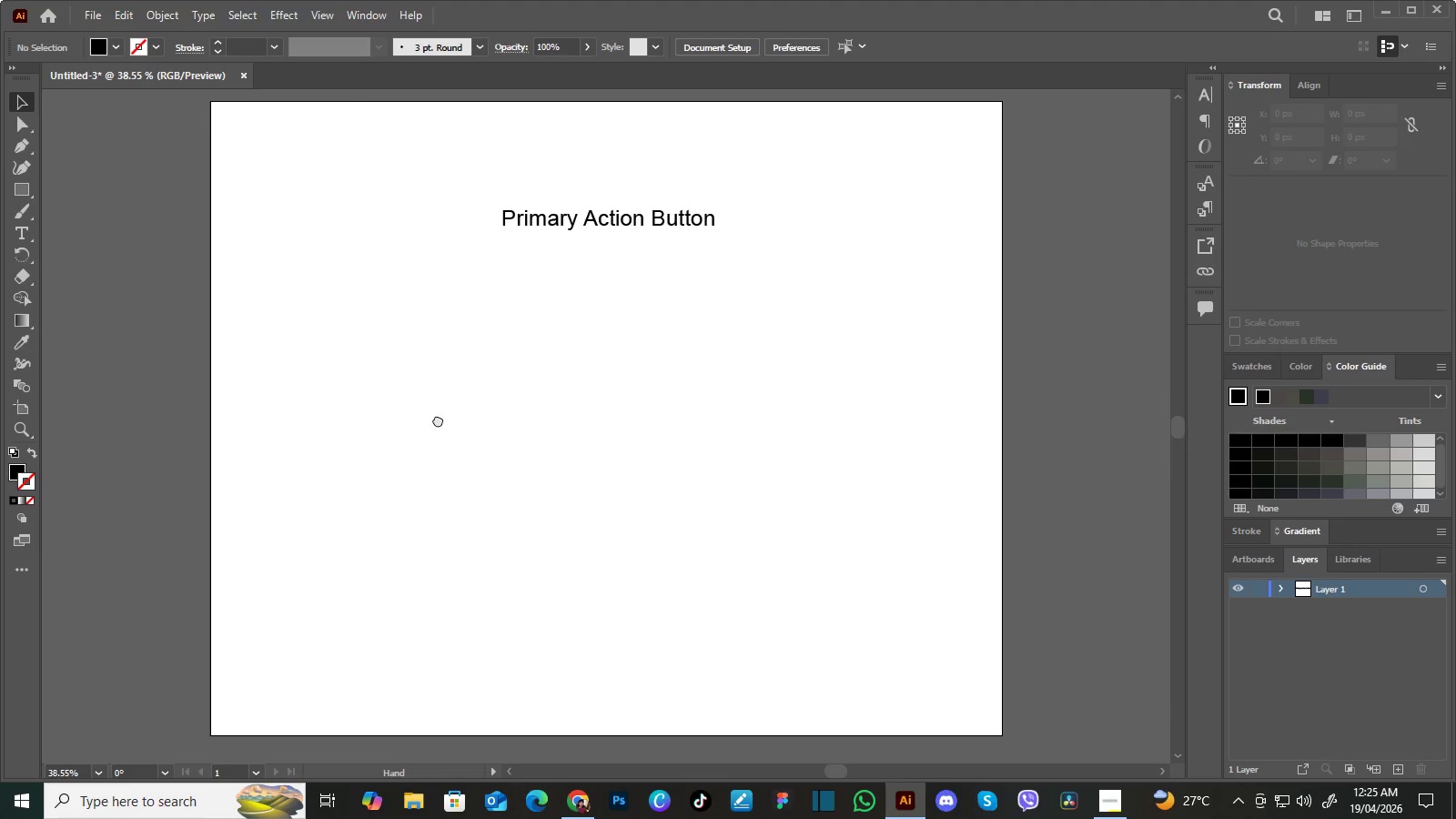 
hold_key(key=Space, duration=0.88)
 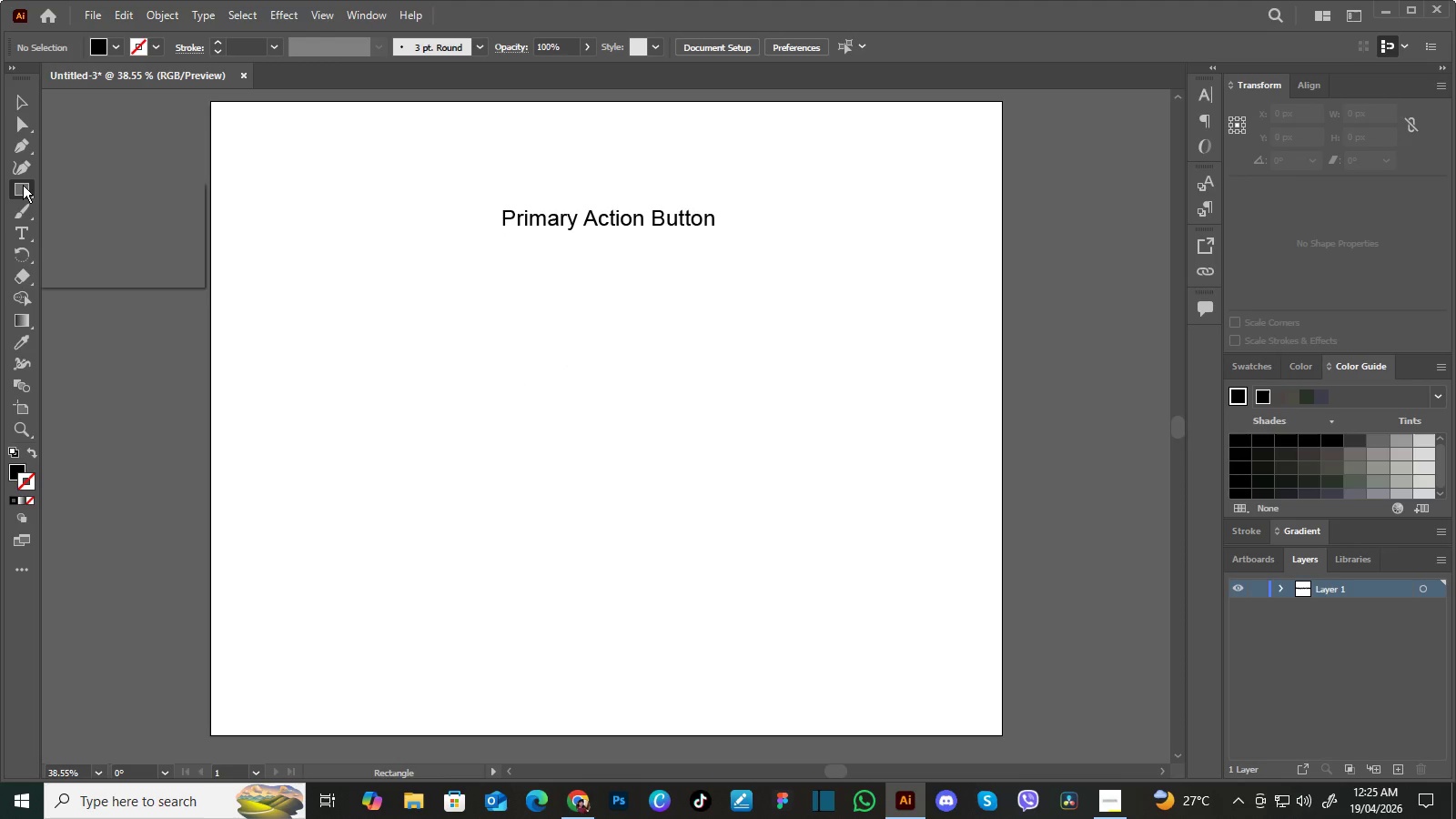 
left_click_drag(start_coordinate=[438, 428], to_coordinate=[438, 420])
 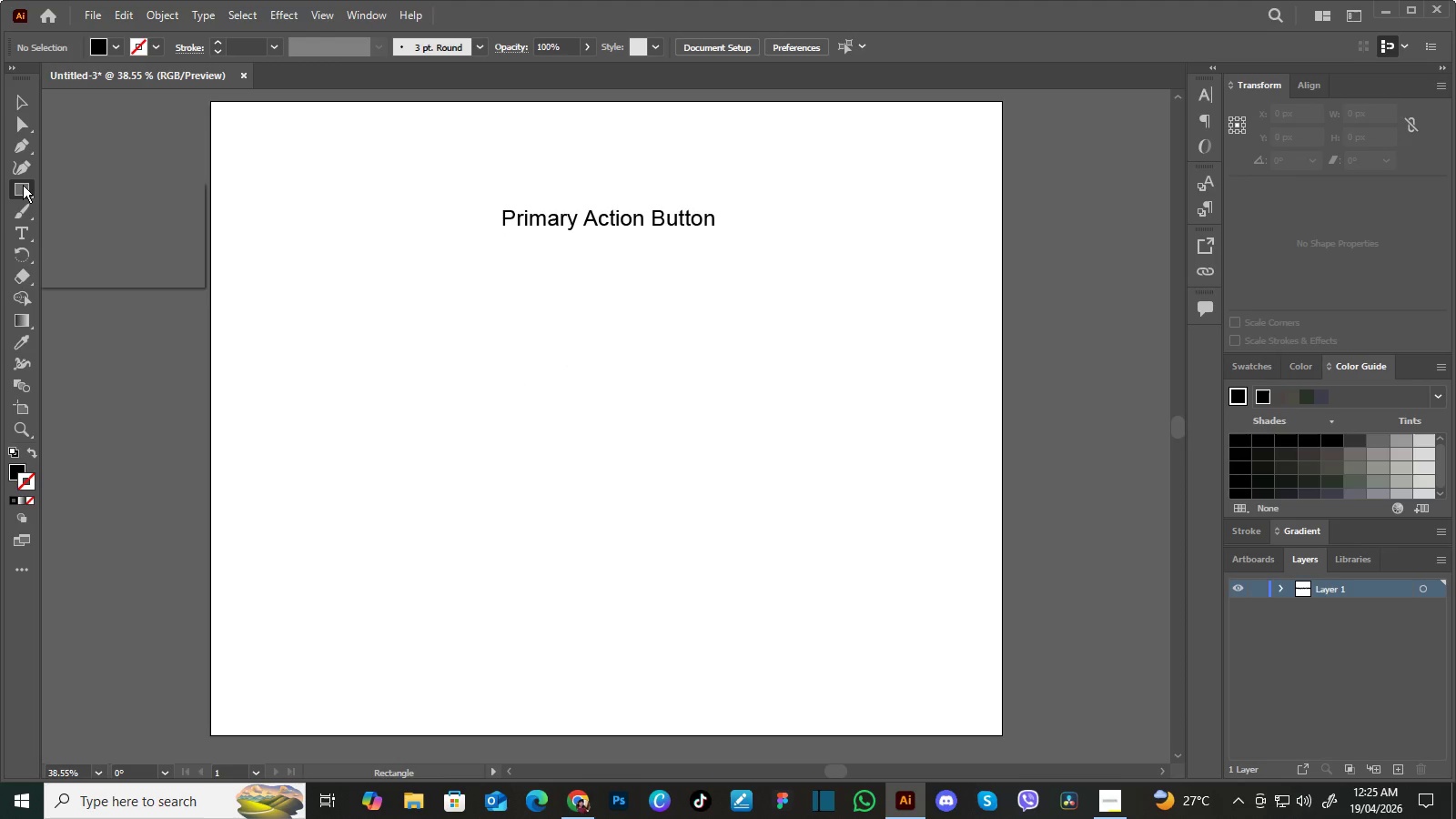 
left_click_drag(start_coordinate=[23, 185], to_coordinate=[91, 209])
 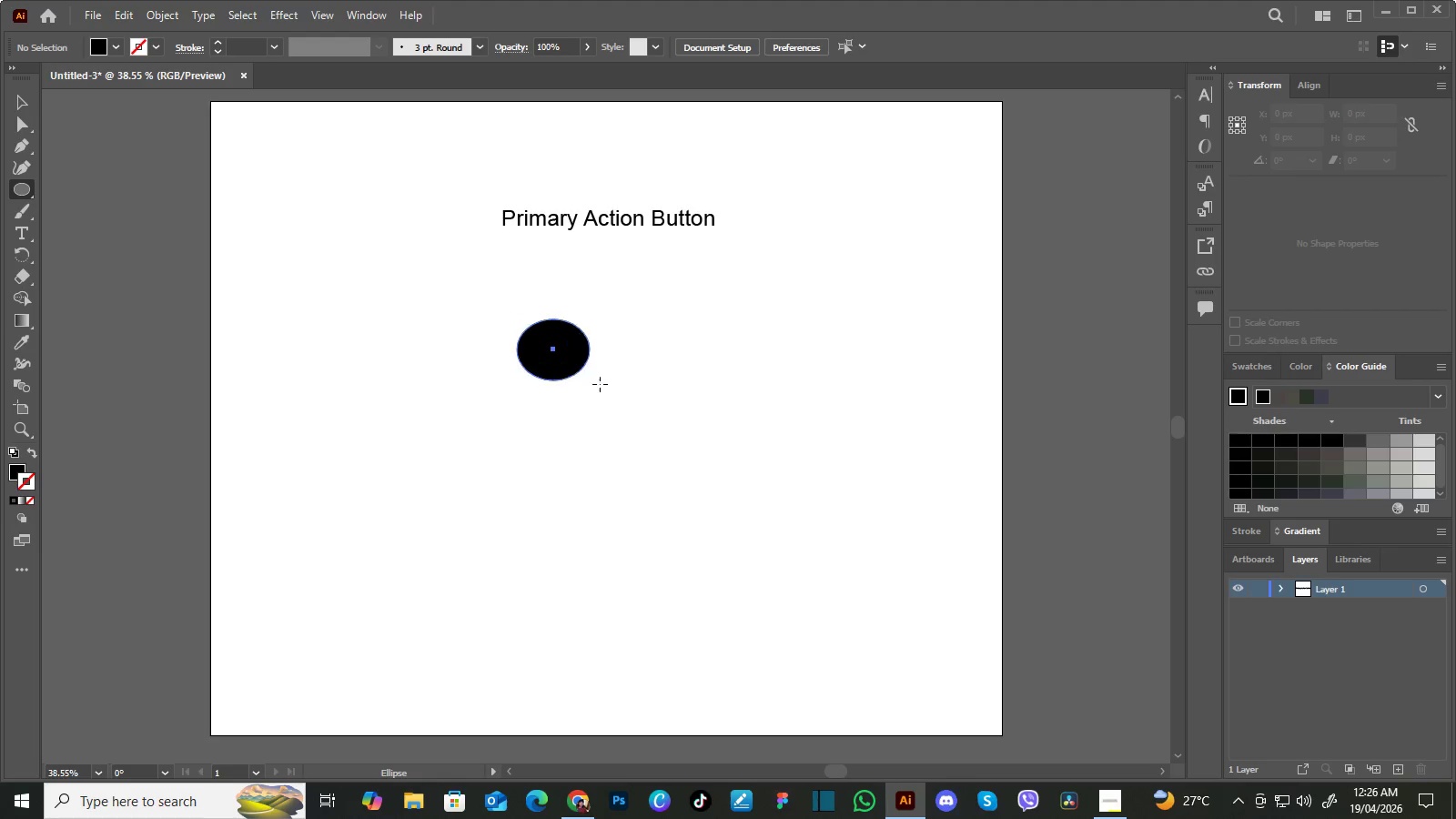 
left_click_drag(start_coordinate=[517, 319], to_coordinate=[732, 474])
 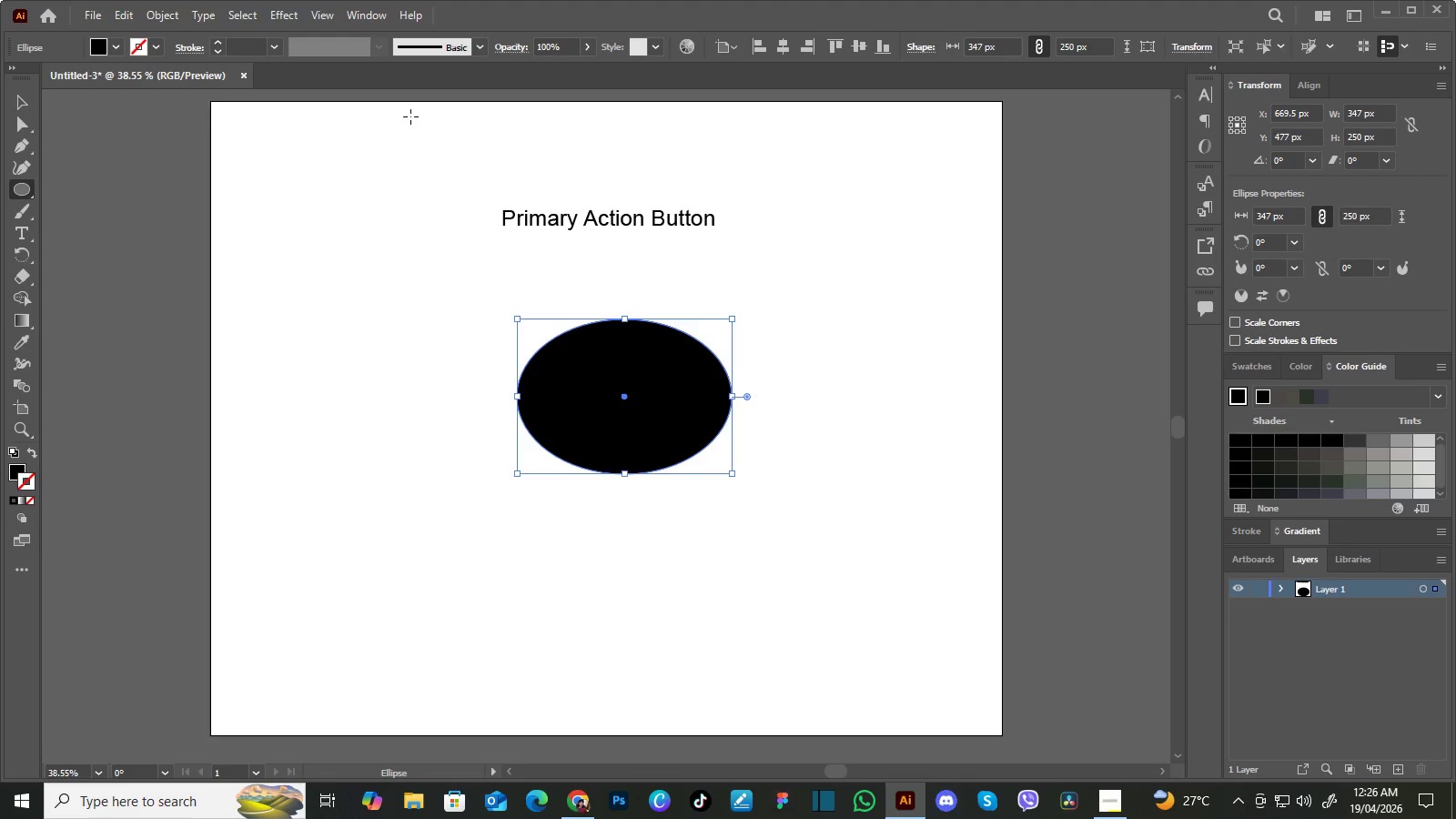 
wait(16.16)
 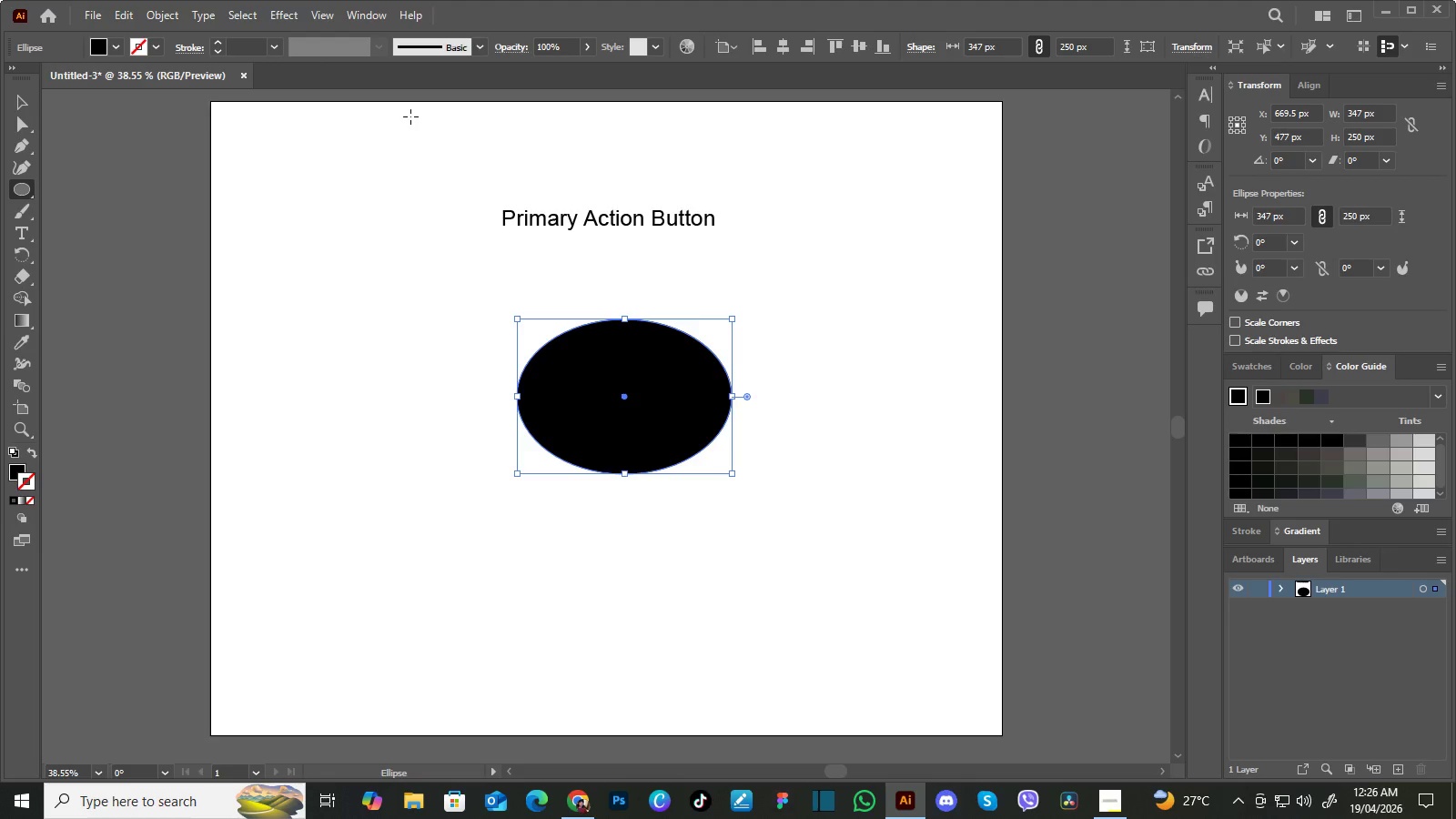 
left_click([28, 98])
 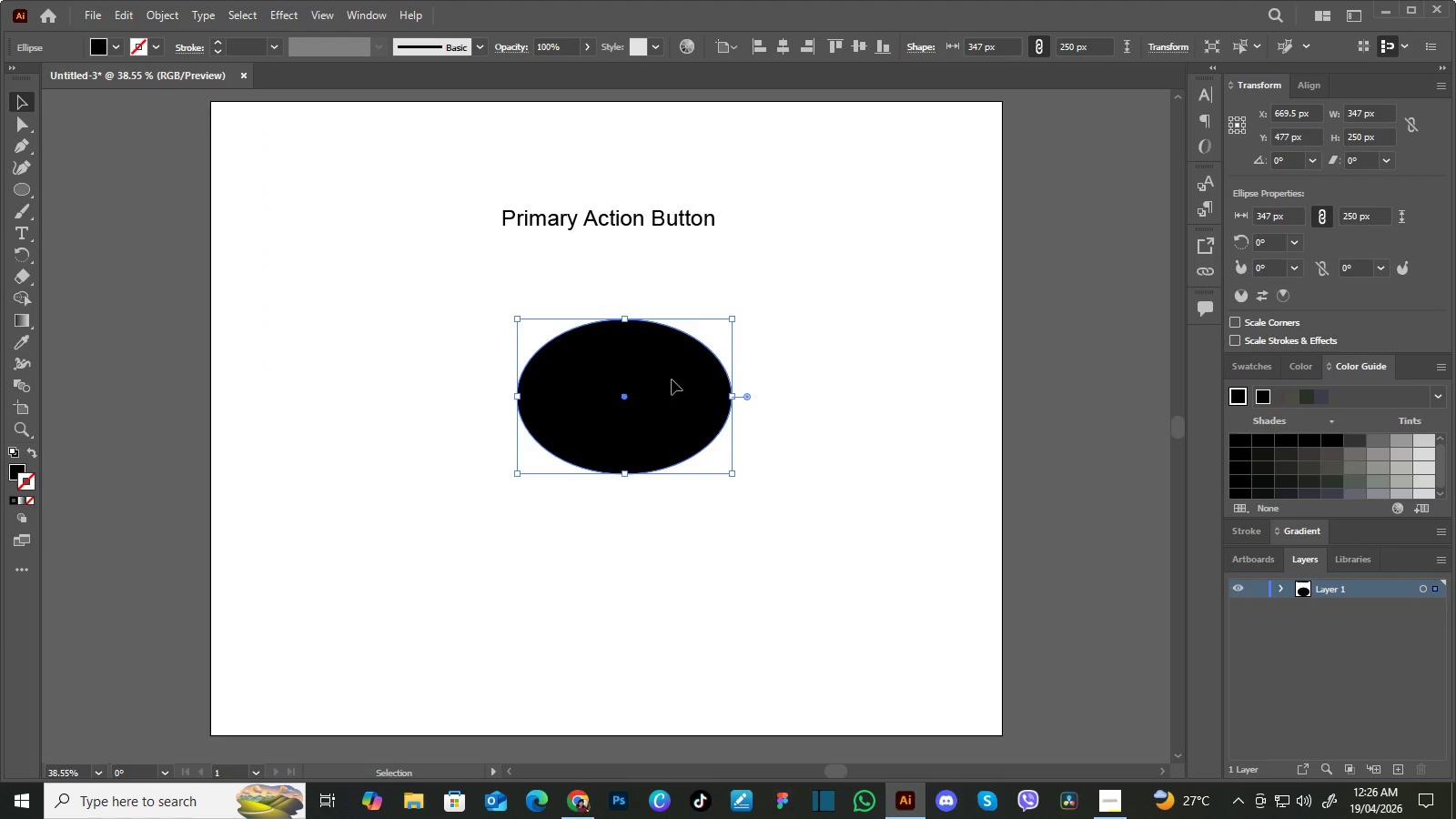 
left_click_drag(start_coordinate=[672, 379], to_coordinate=[738, 336])
 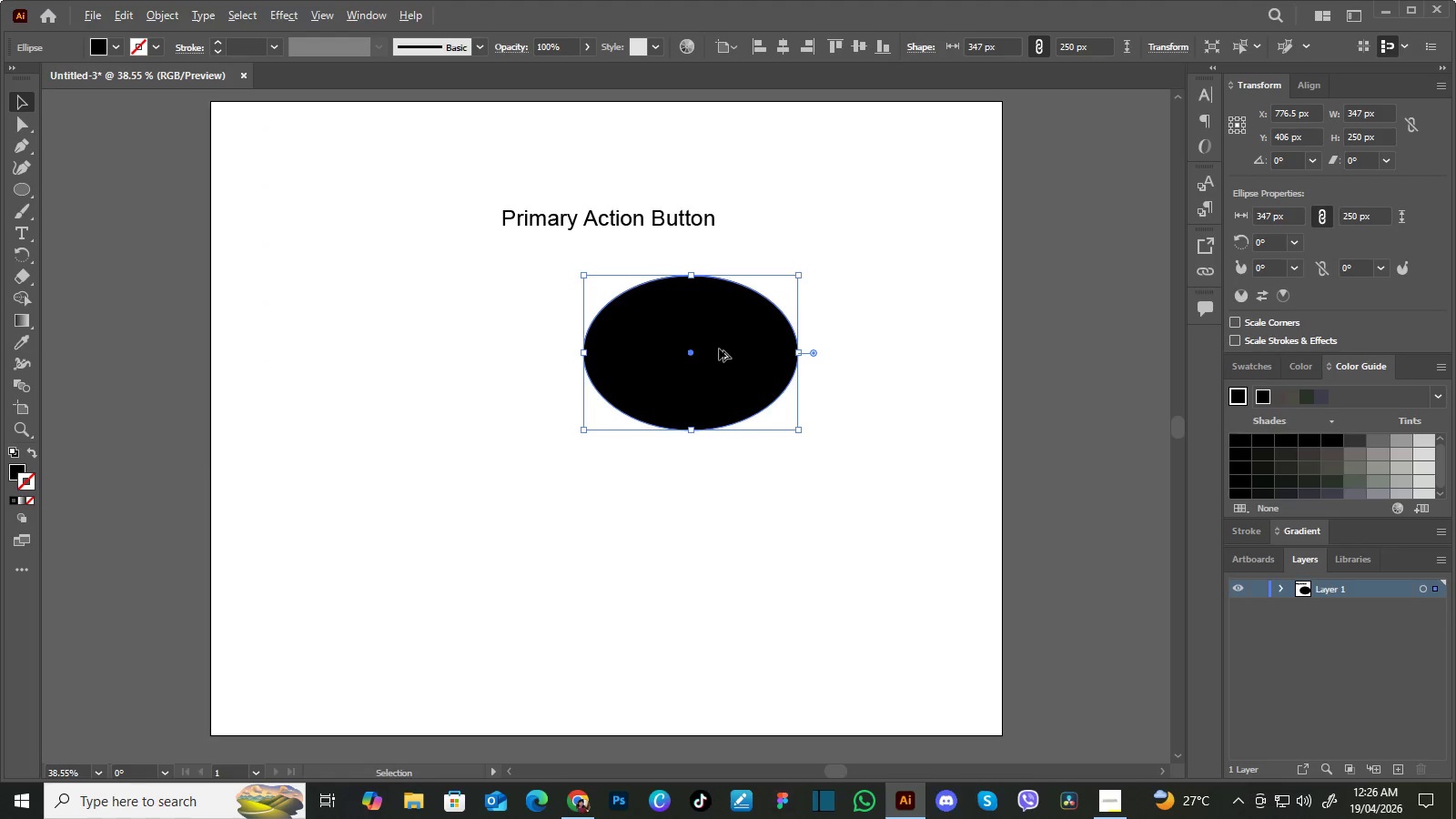 
hold_key(key=AltLeft, duration=1.5)
left_click_drag(start_coordinate=[715, 352], to_coordinate=[408, 531])
 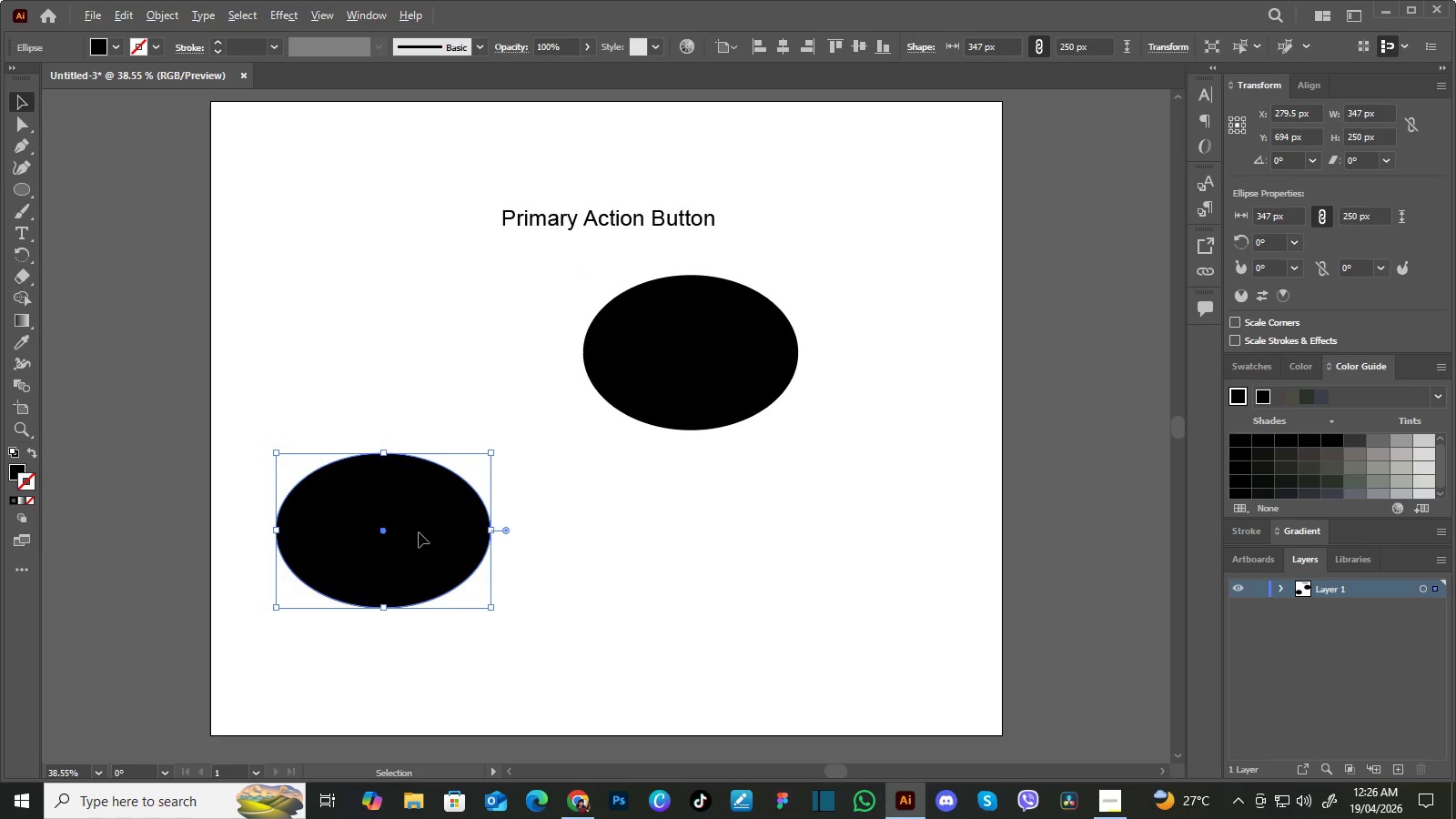 
hold_key(key=AltLeft, duration=1.5)
left_click_drag(start_coordinate=[418, 532], to_coordinate=[854, 543])
 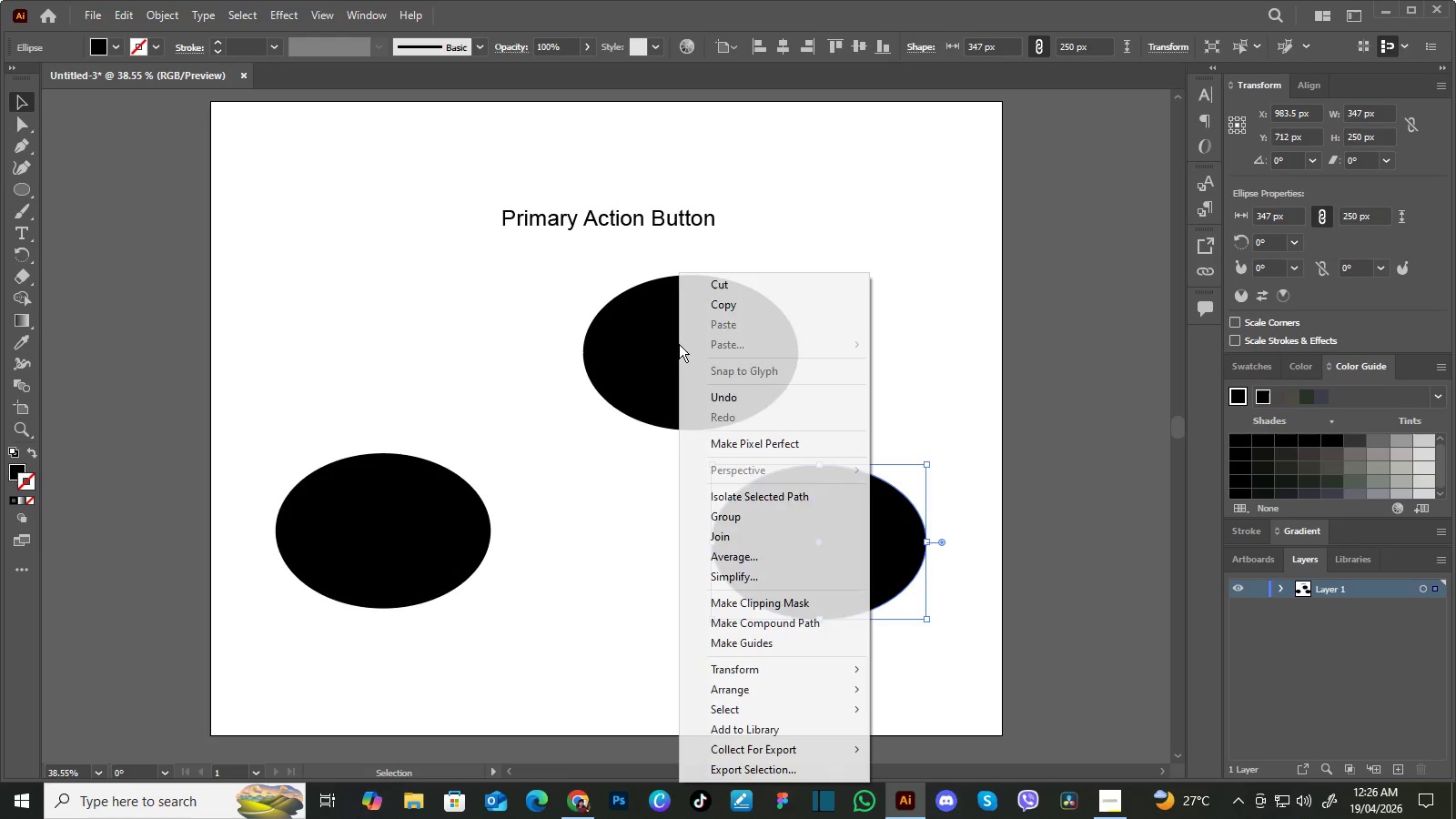 
hold_key(key=AltLeft, duration=1.51)
 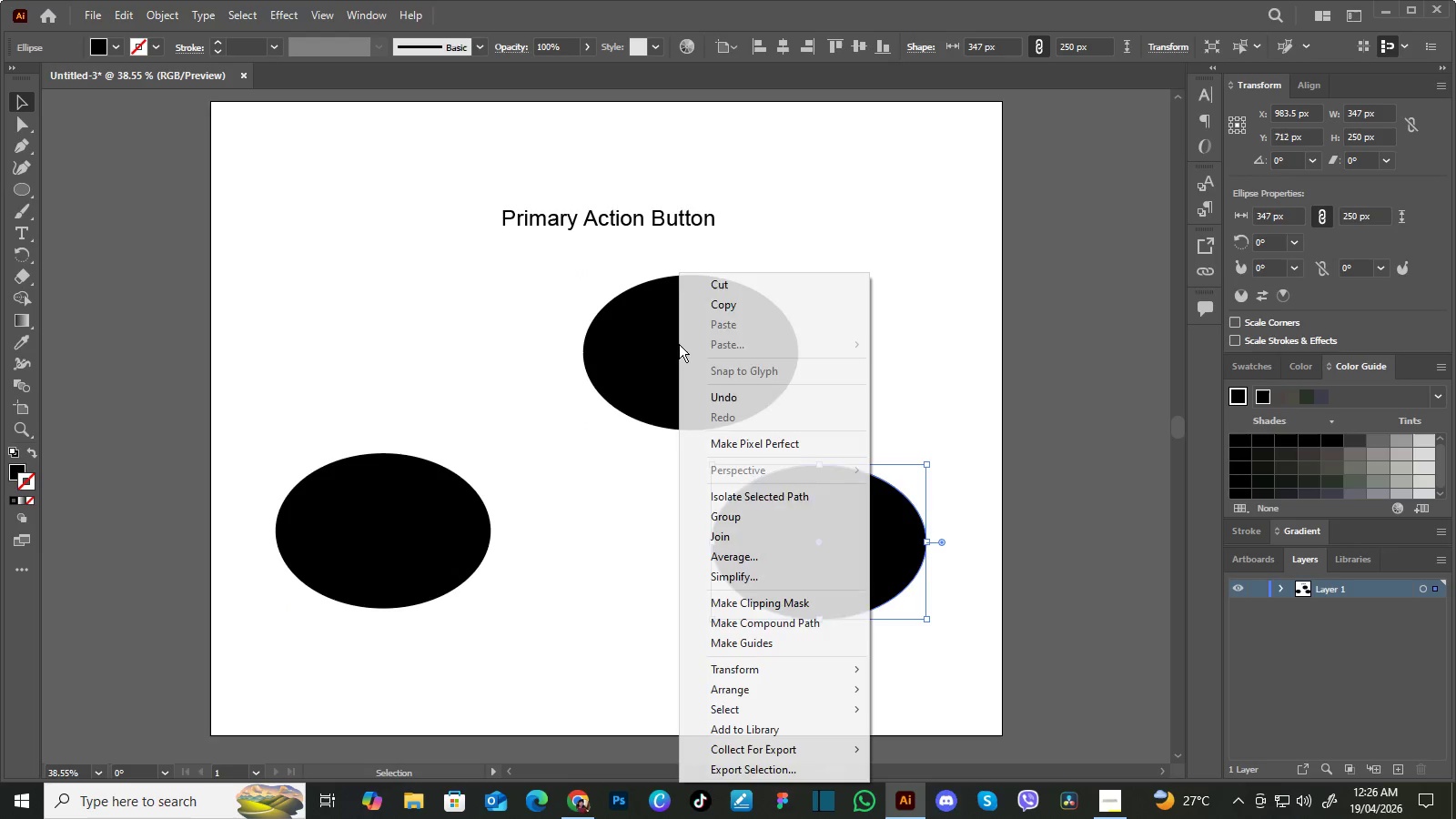 
key(Alt+AltLeft)
 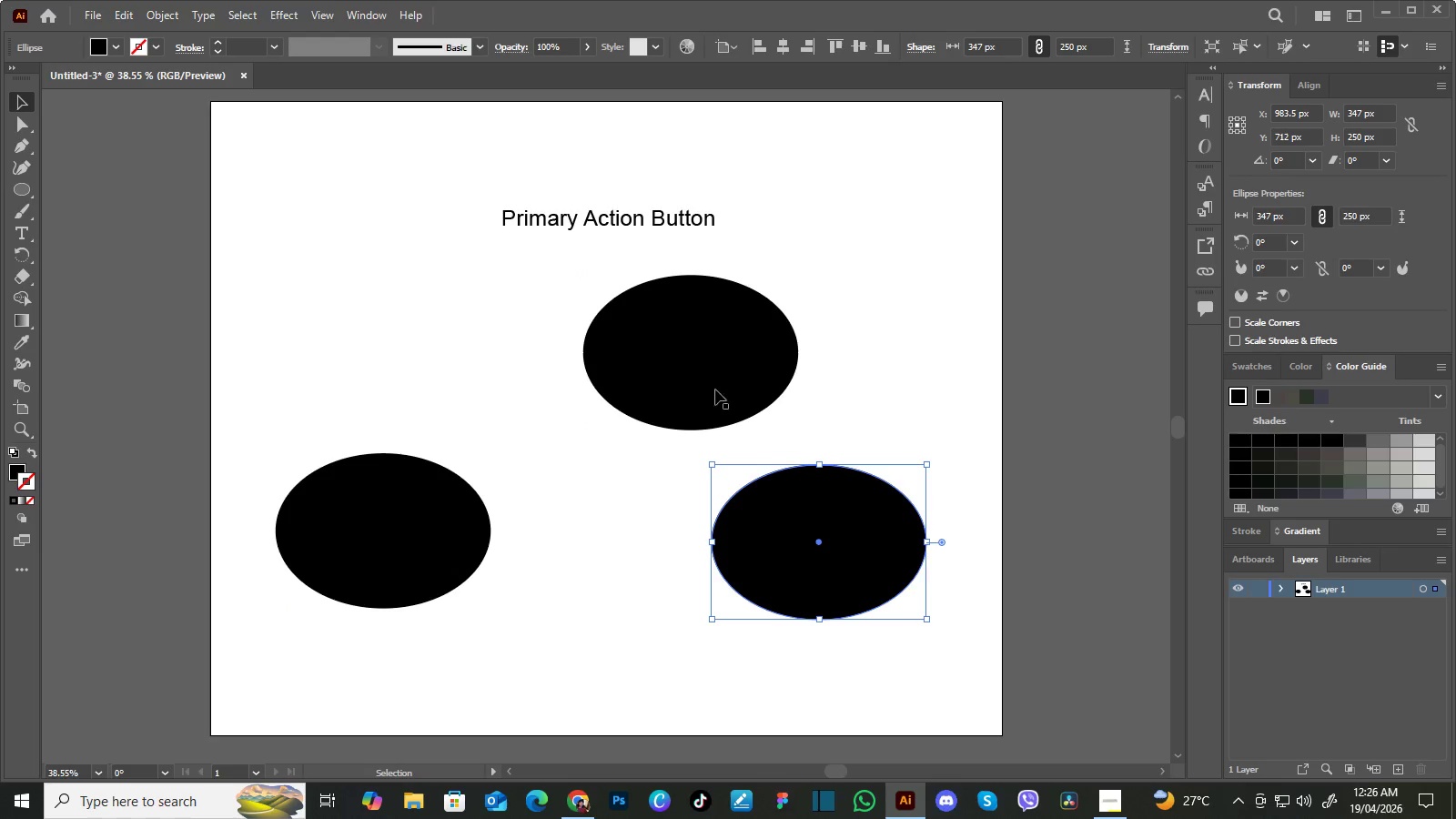 
key(Alt+AltLeft)
 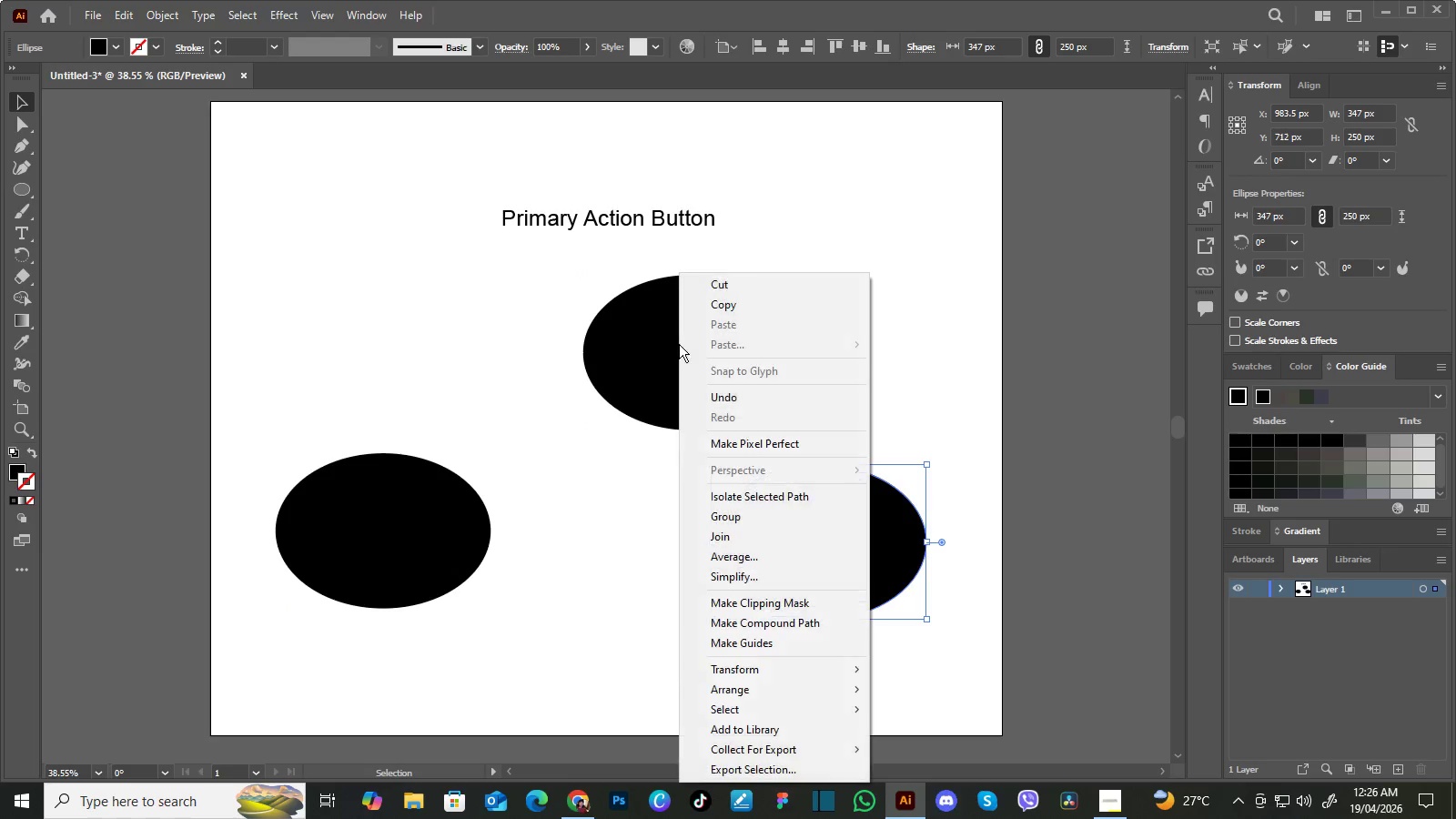 
right_click([679, 344])
 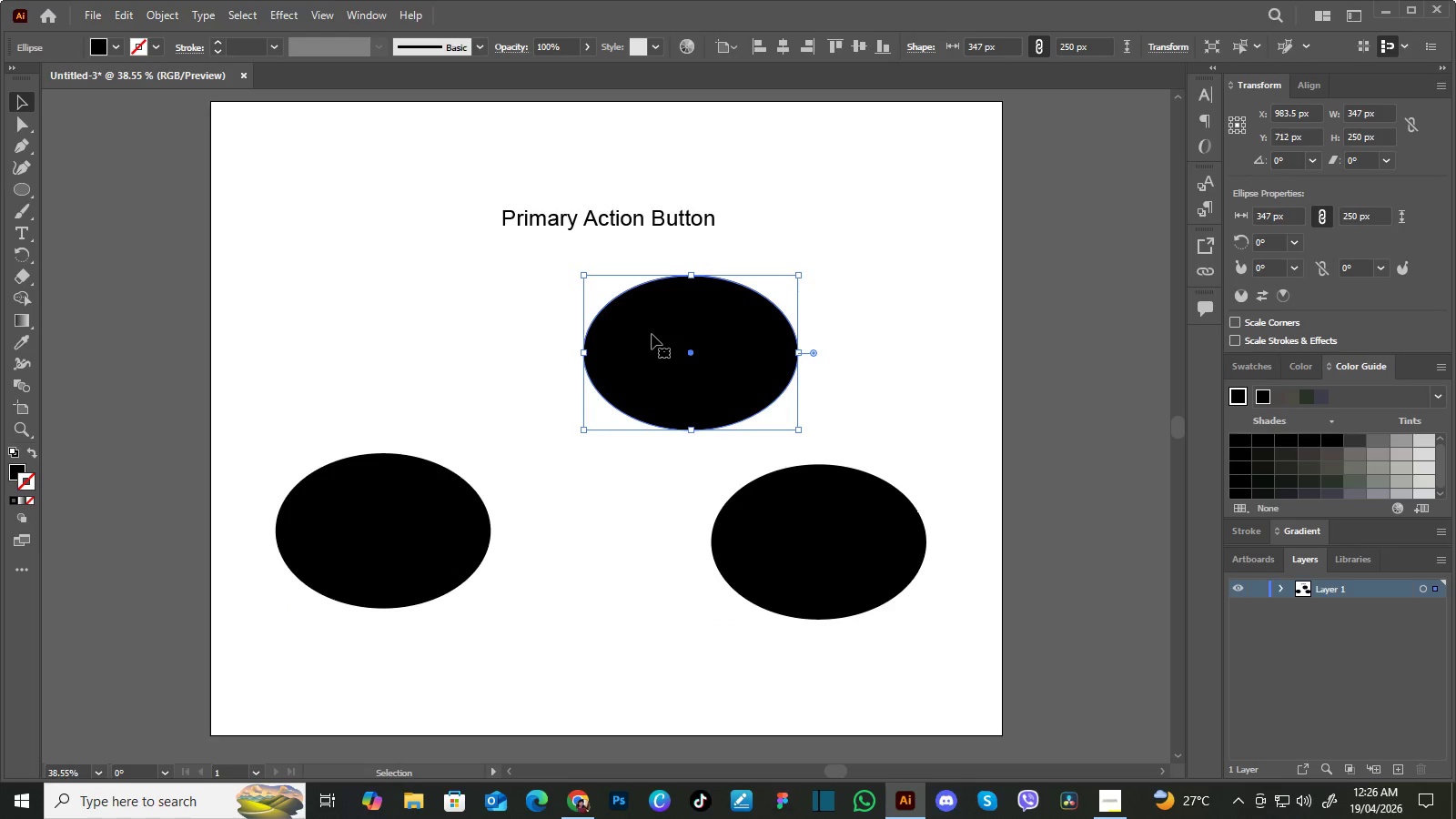 
left_click([652, 334])
 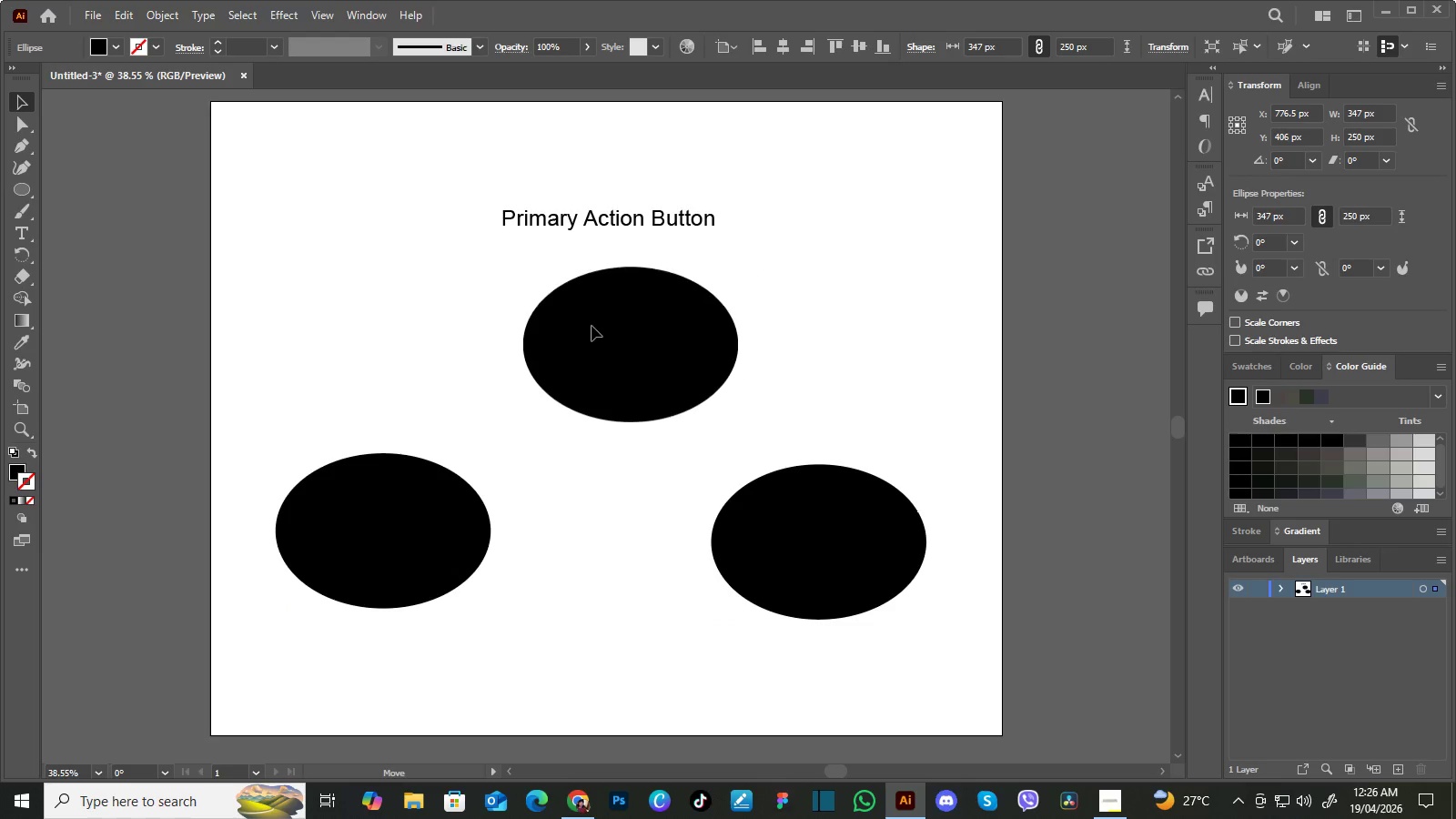 
left_click_drag(start_coordinate=[652, 334], to_coordinate=[576, 325])
 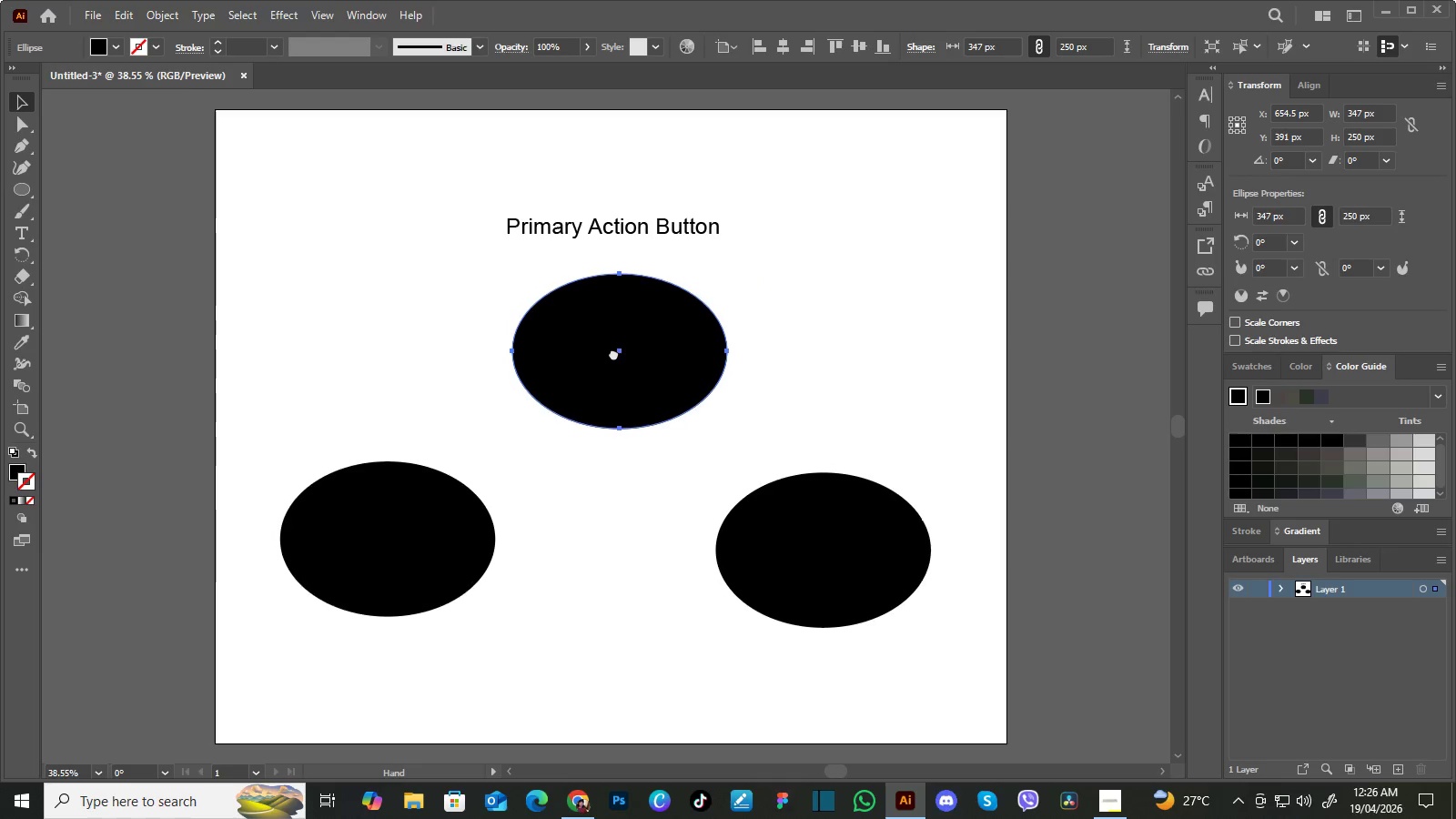 
hold_key(key=Space, duration=0.77)
 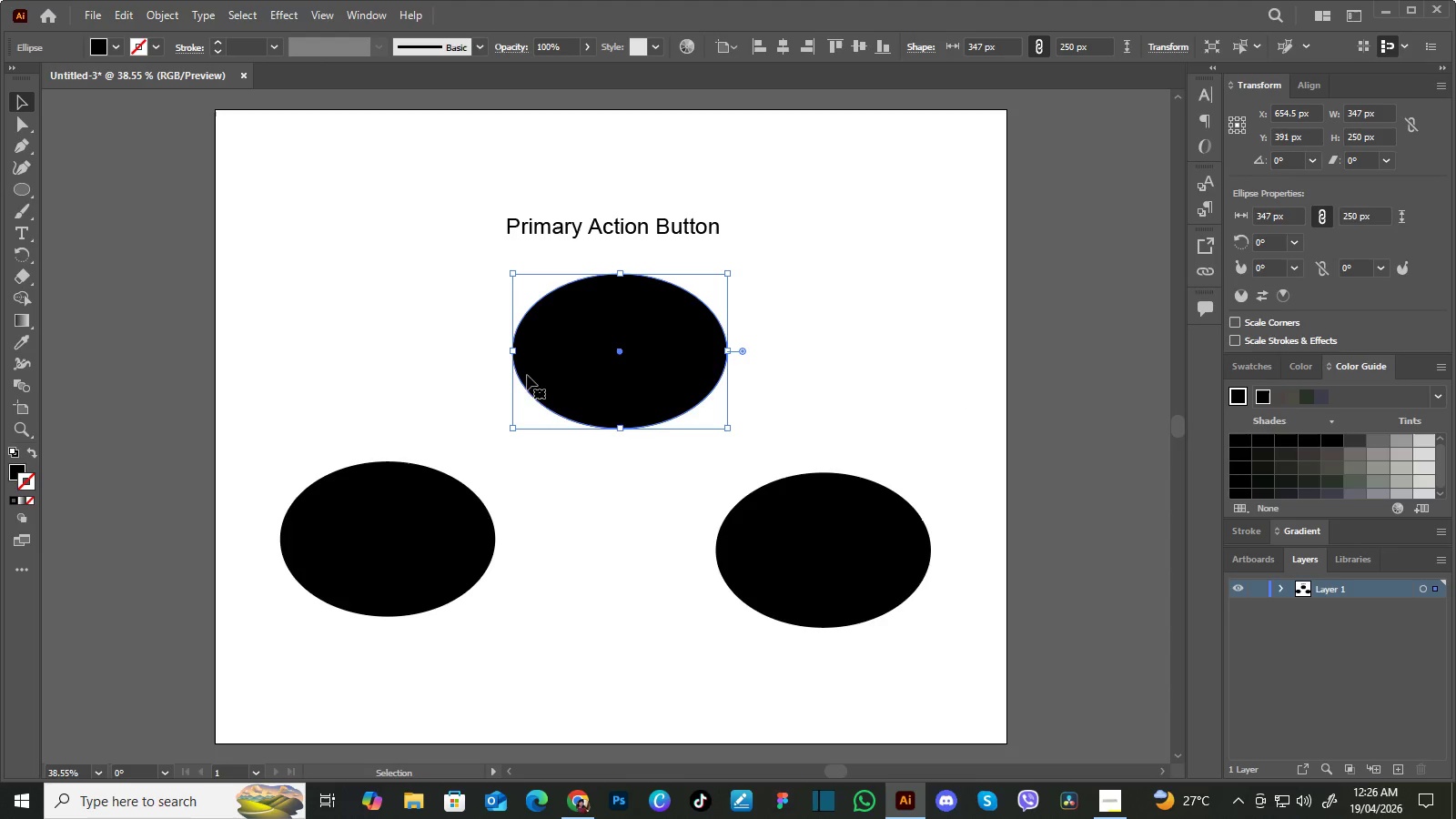 
left_click_drag(start_coordinate=[609, 345], to_coordinate=[613, 353])
 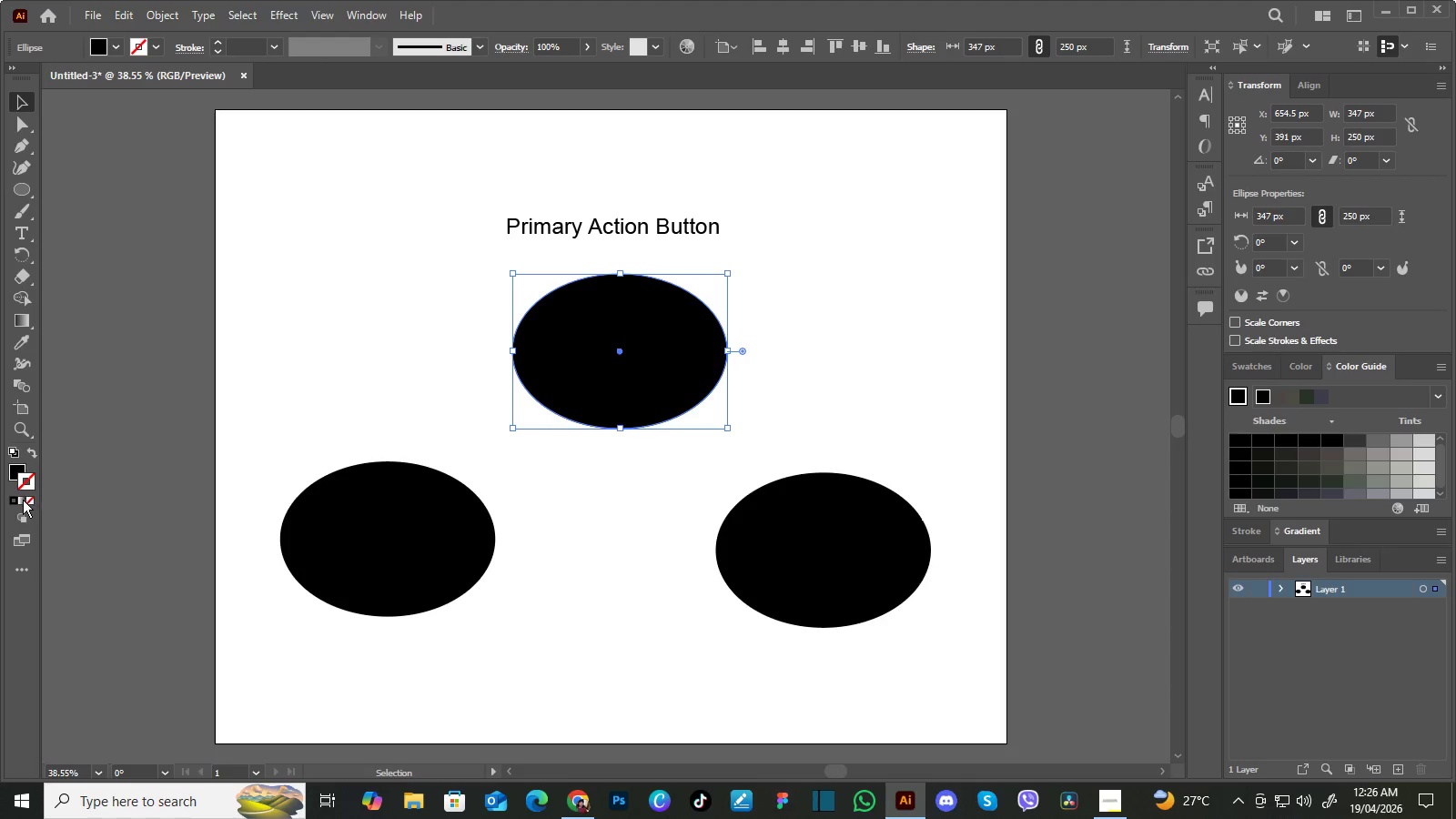 
left_click([23, 500])
 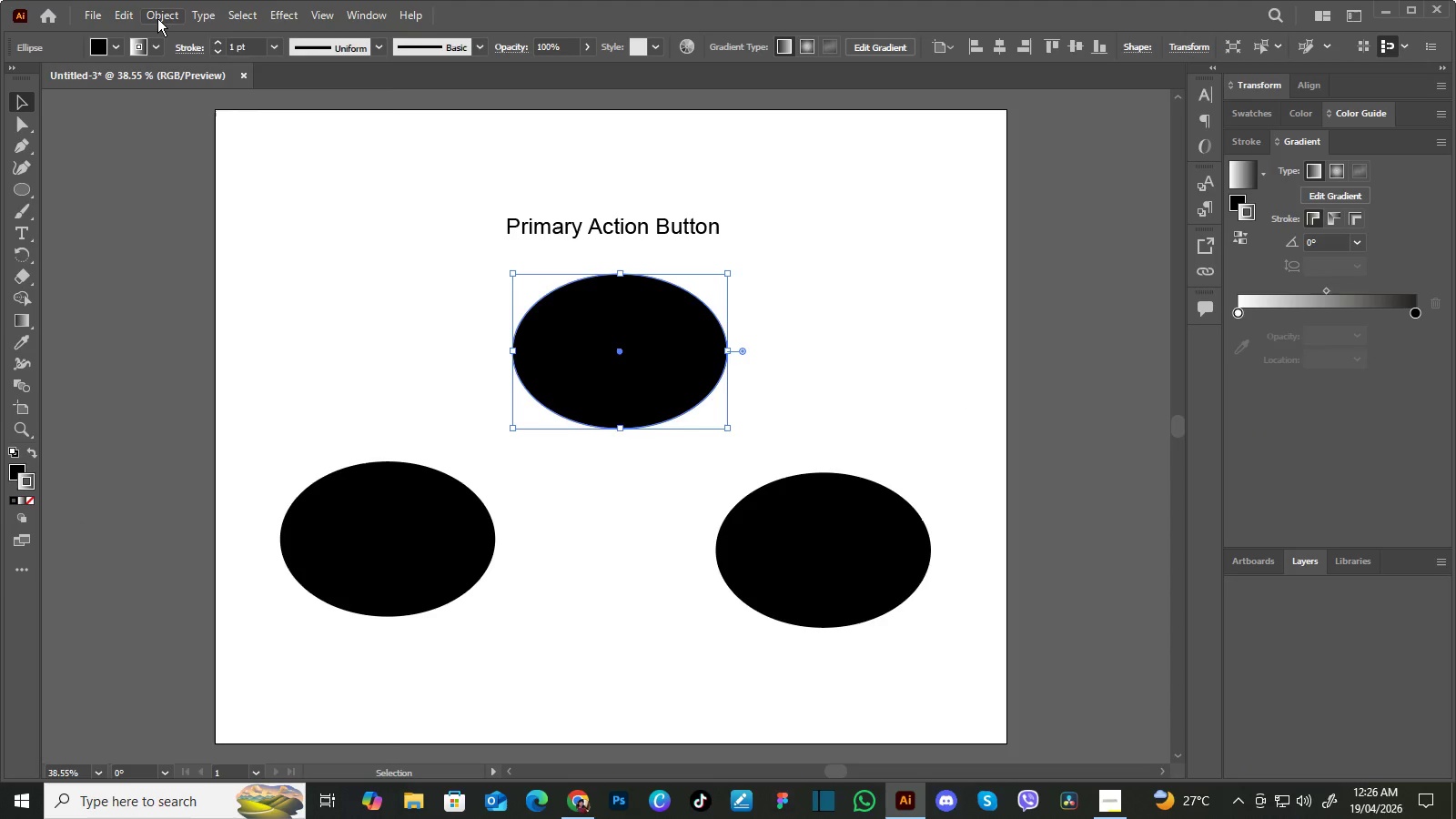 
left_click([157, 17])
 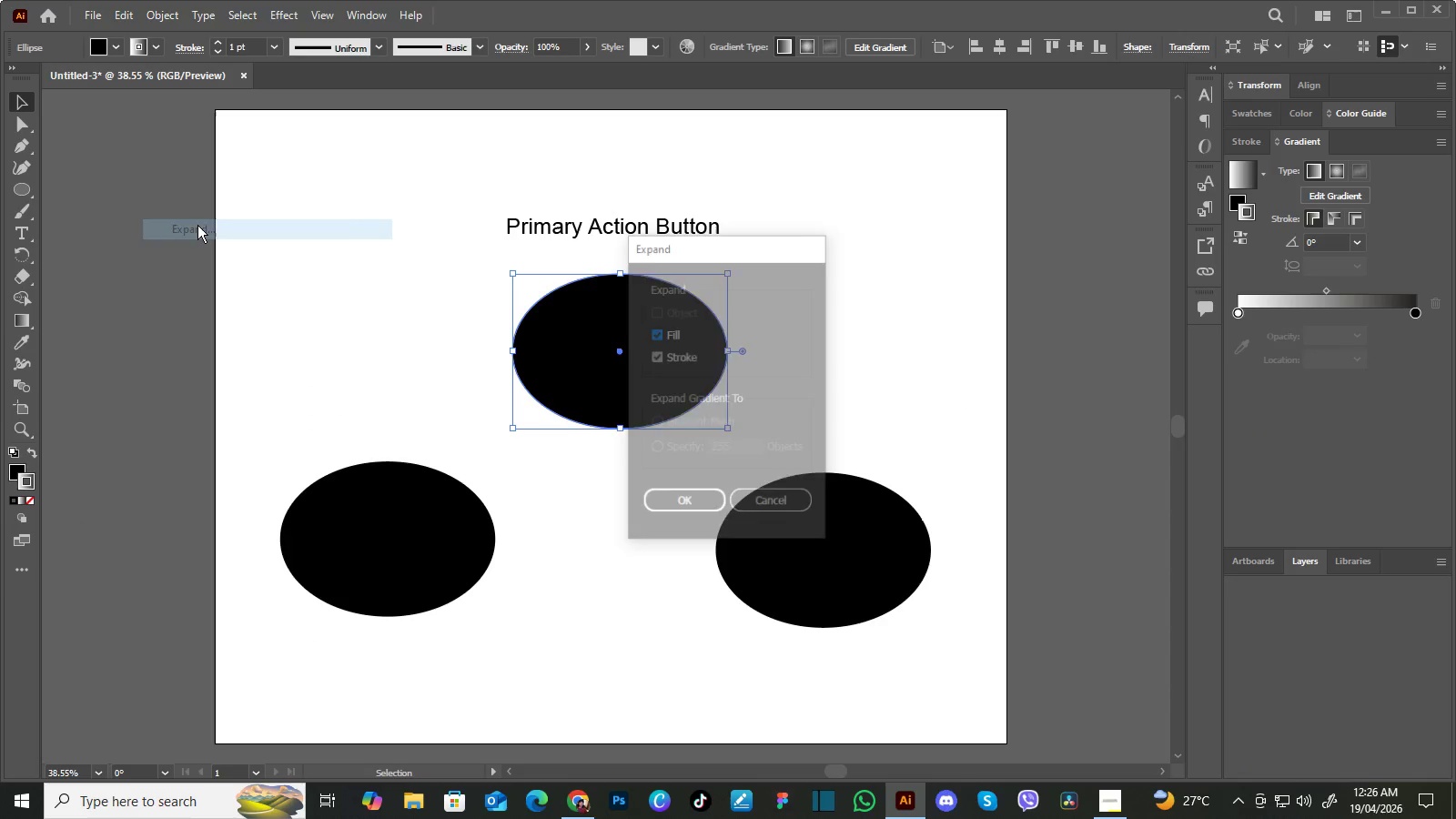 
left_click([197, 225])
 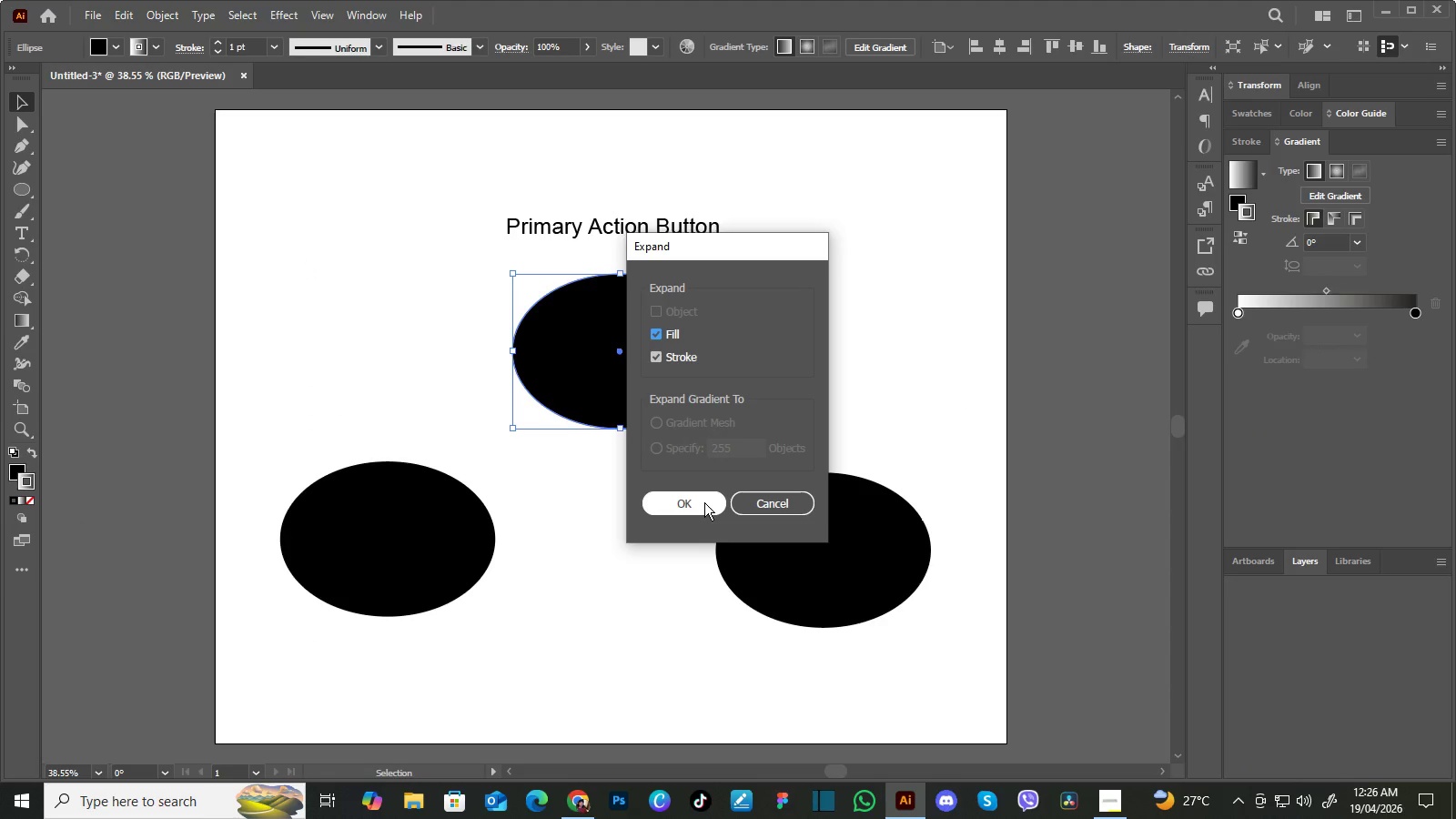 
left_click([704, 502])
 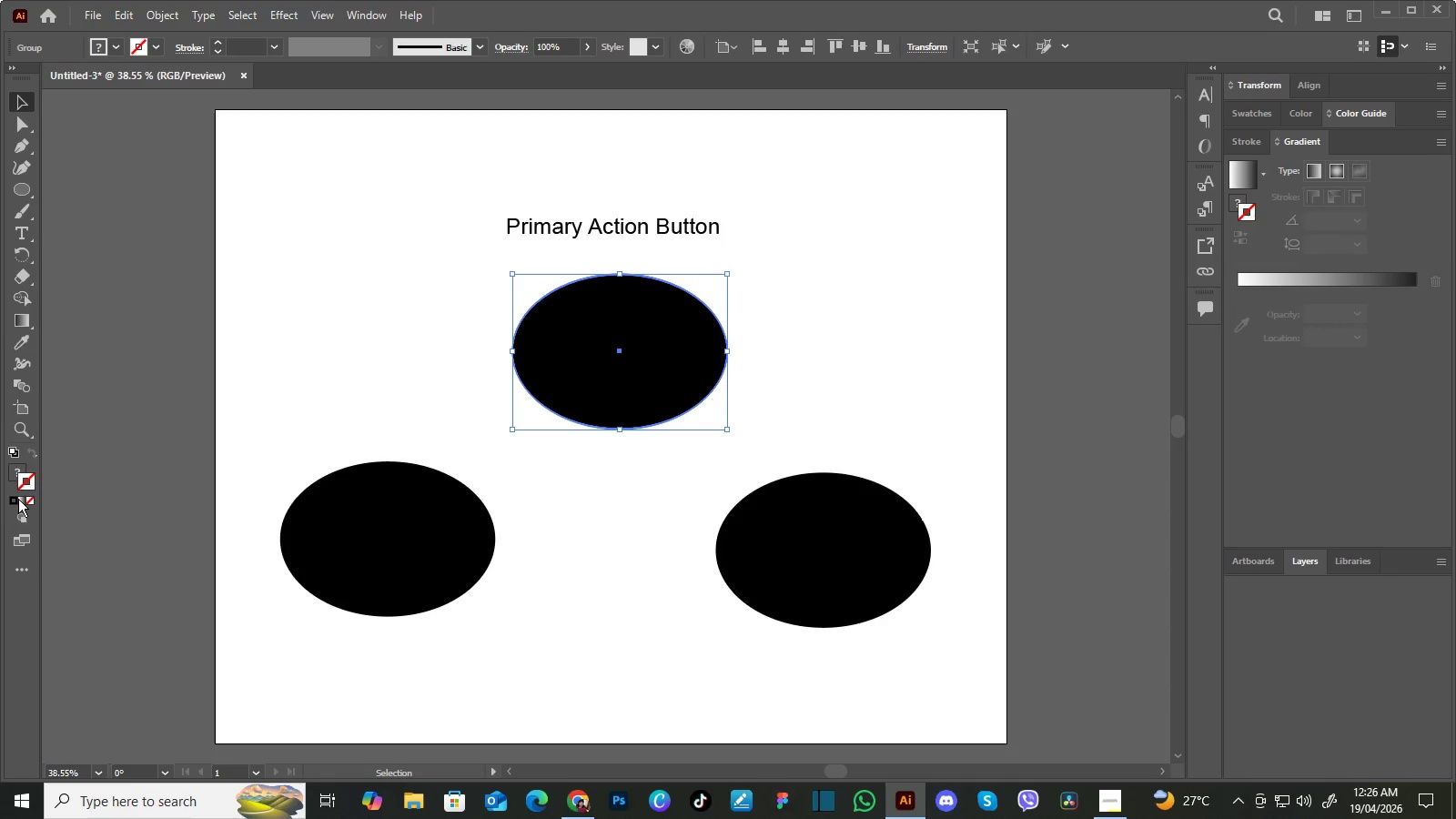 
left_click([18, 499])
 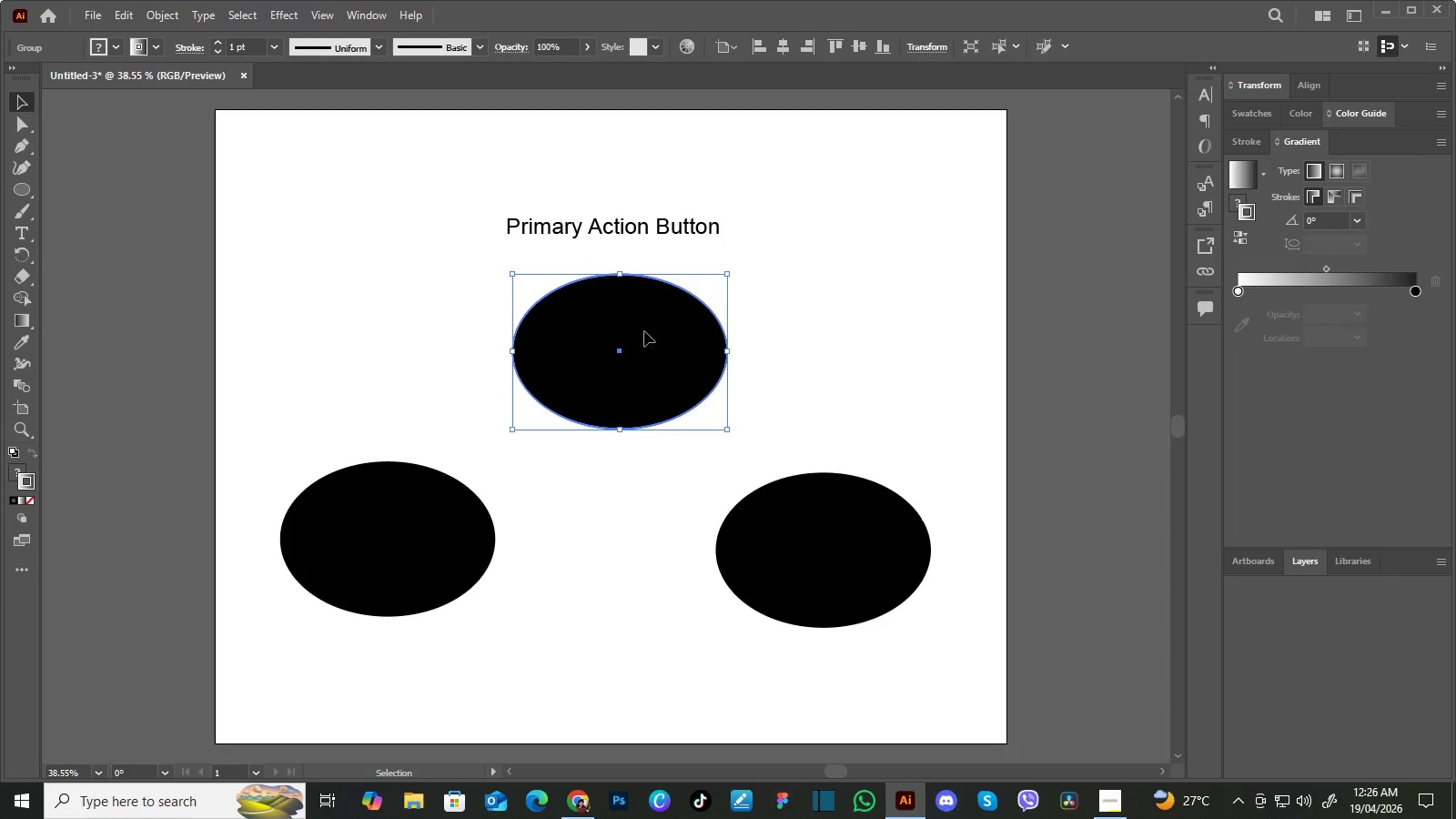 
left_click([644, 331])
 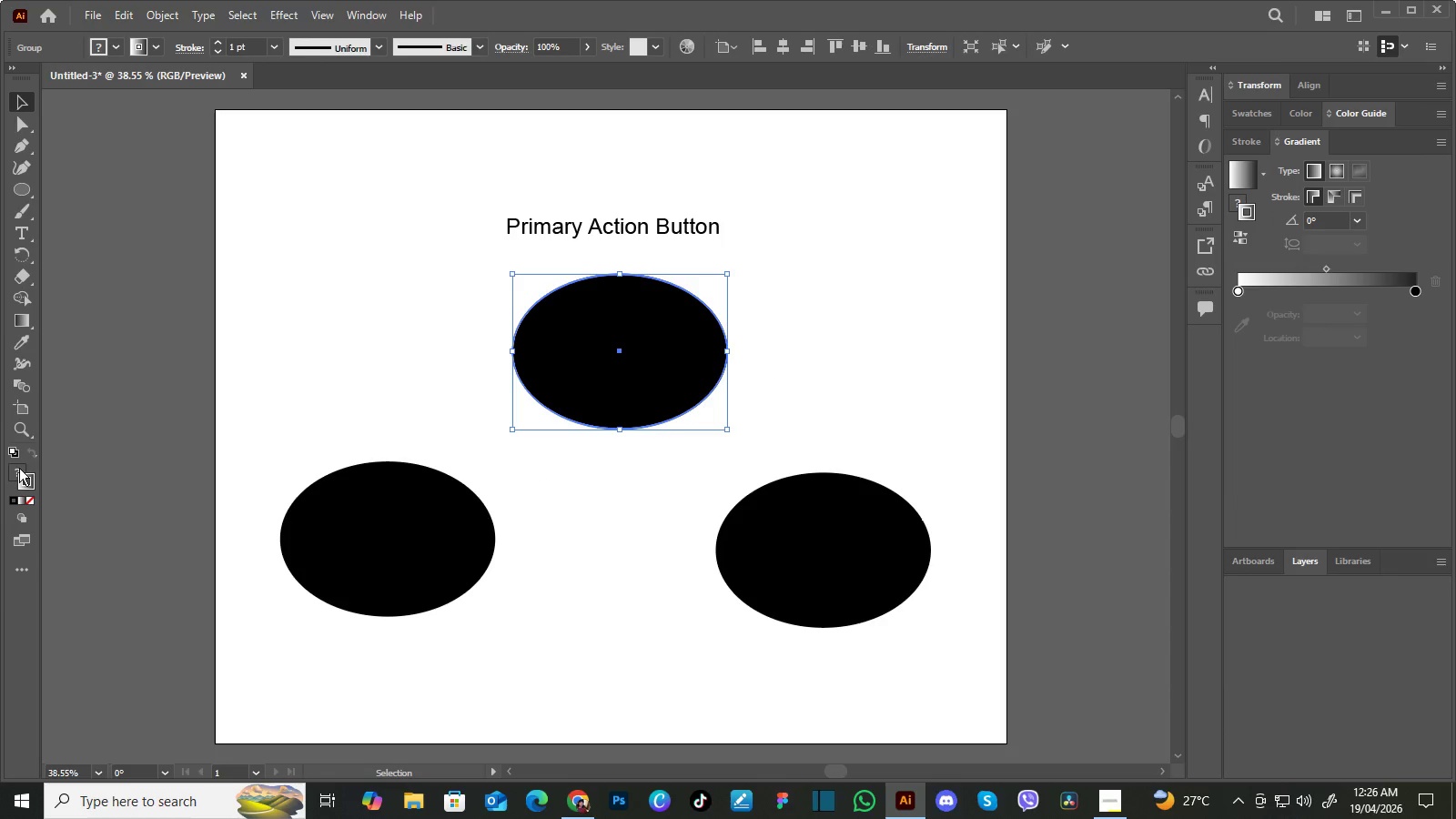 
left_click([19, 468])
 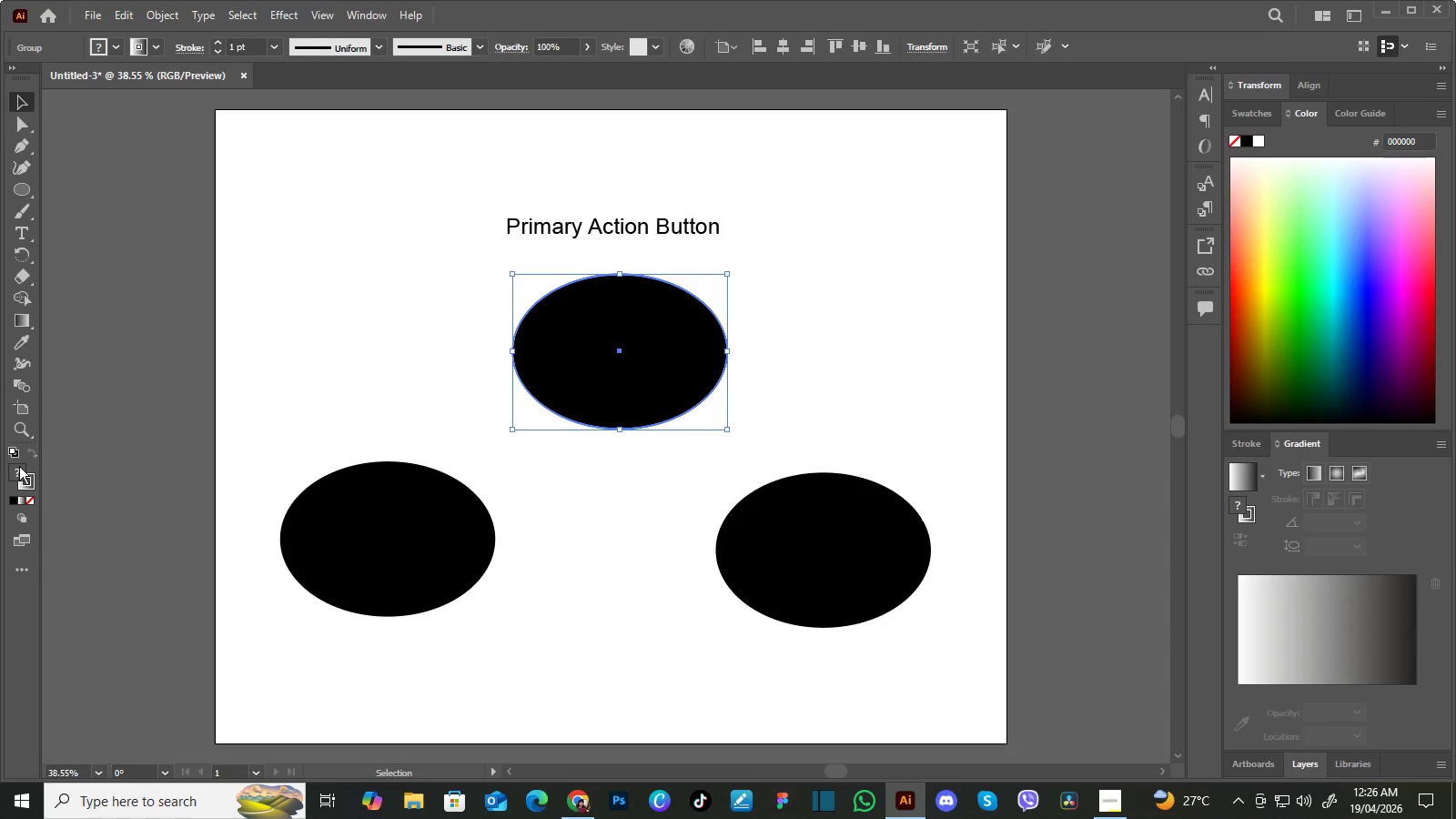 
left_click([19, 466])
 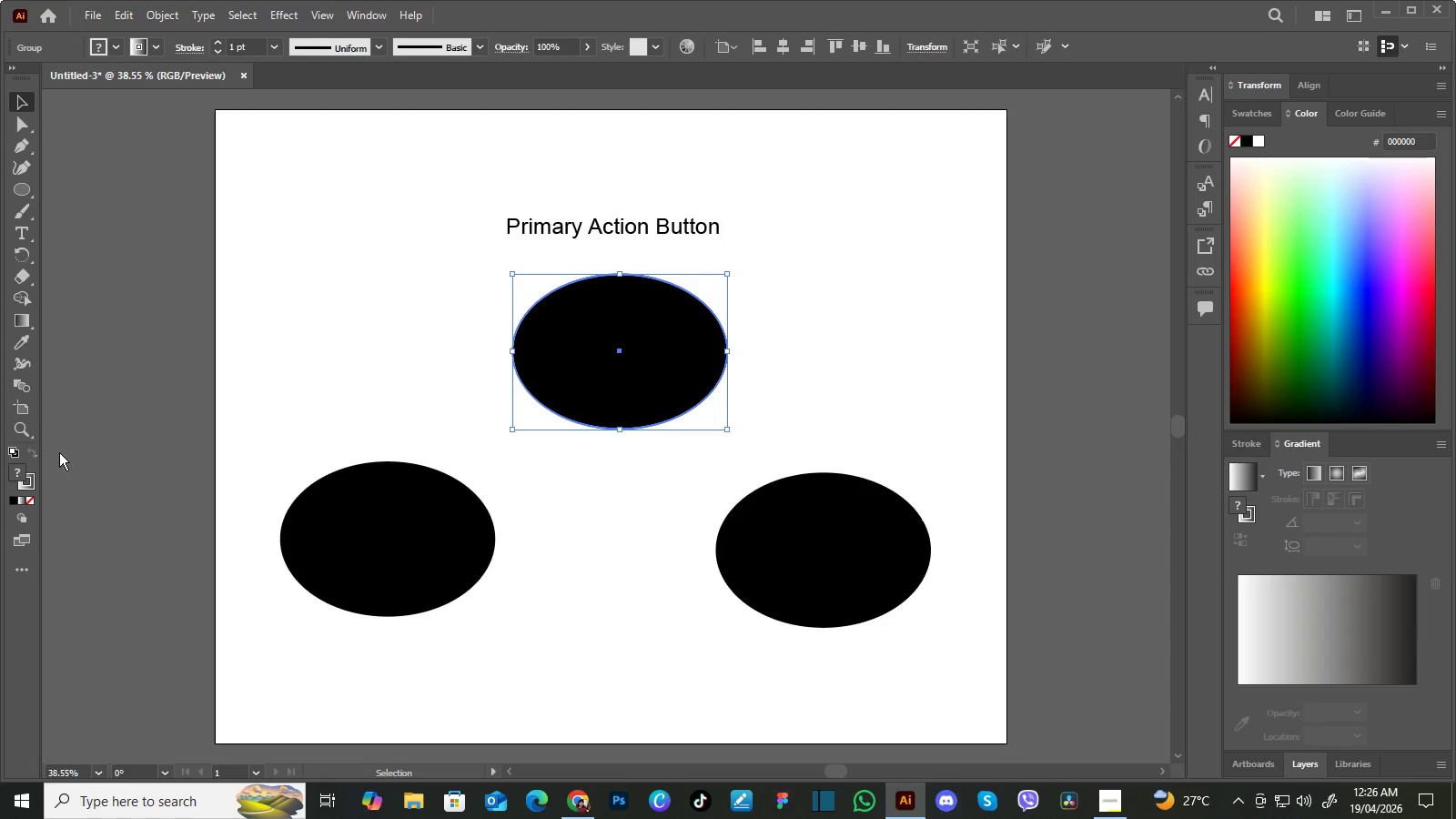 
left_click([23, 464])
 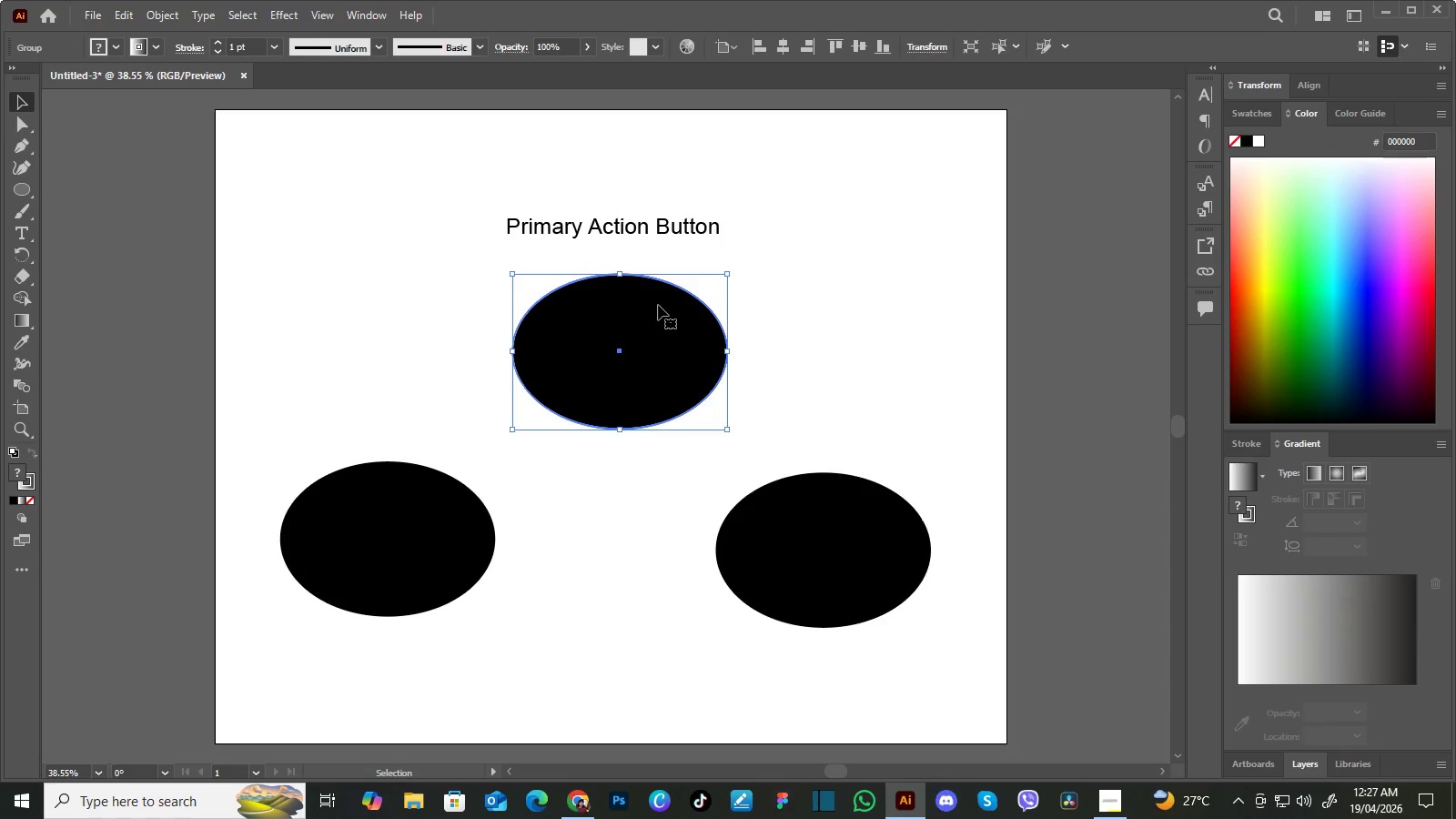 
left_click([658, 305])
 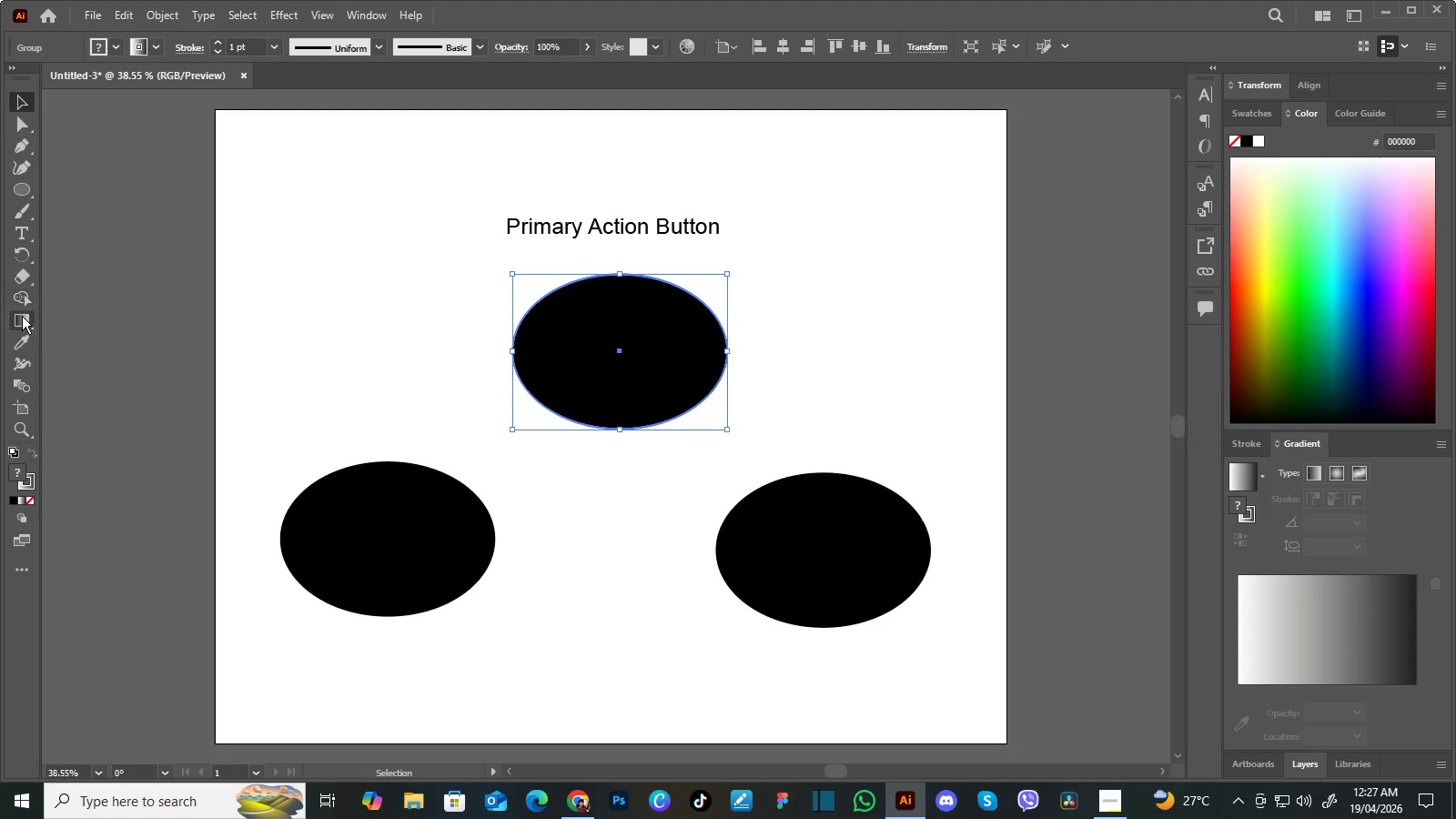 
left_click([23, 320])
 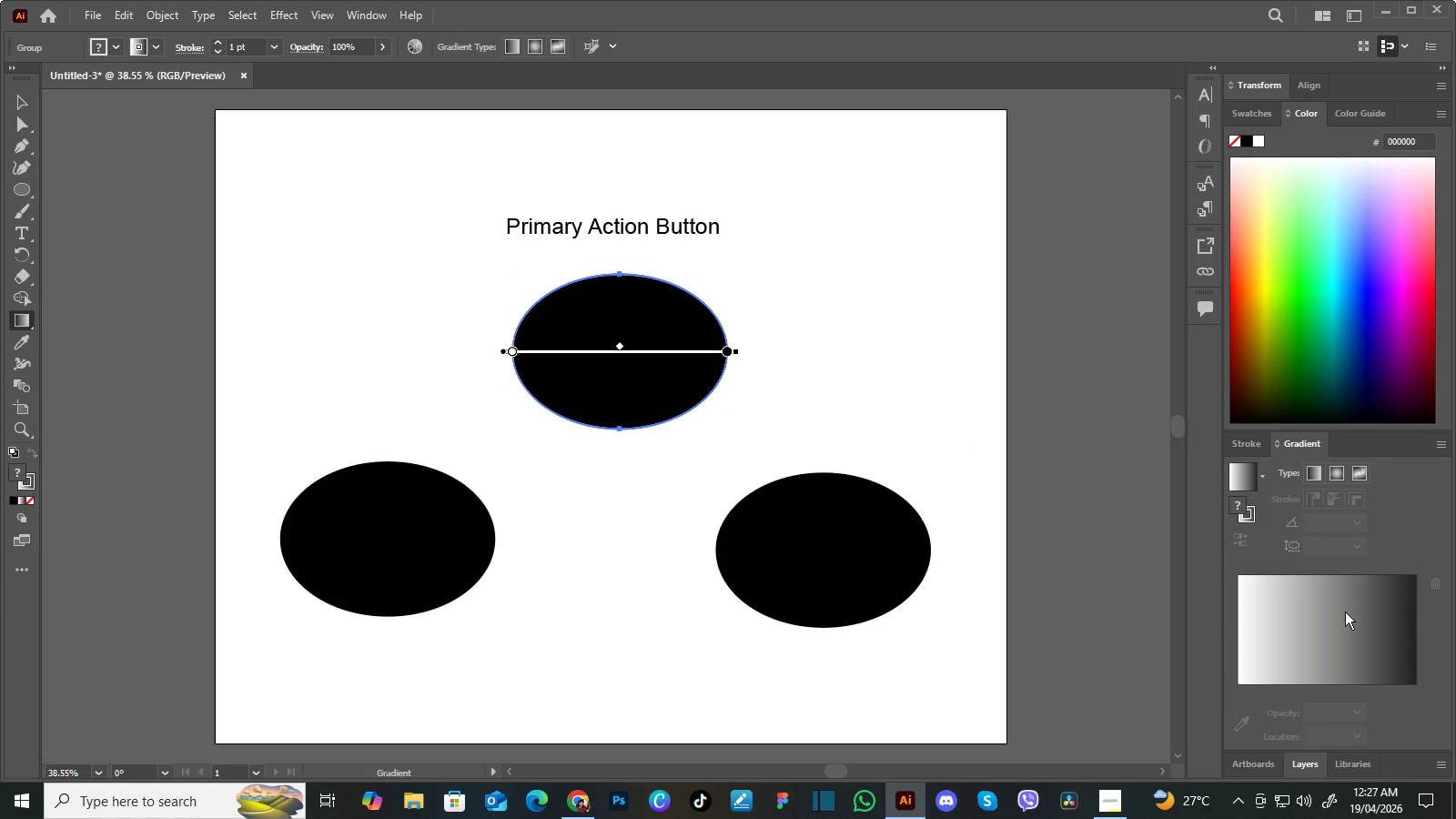 
left_click([1345, 612])
 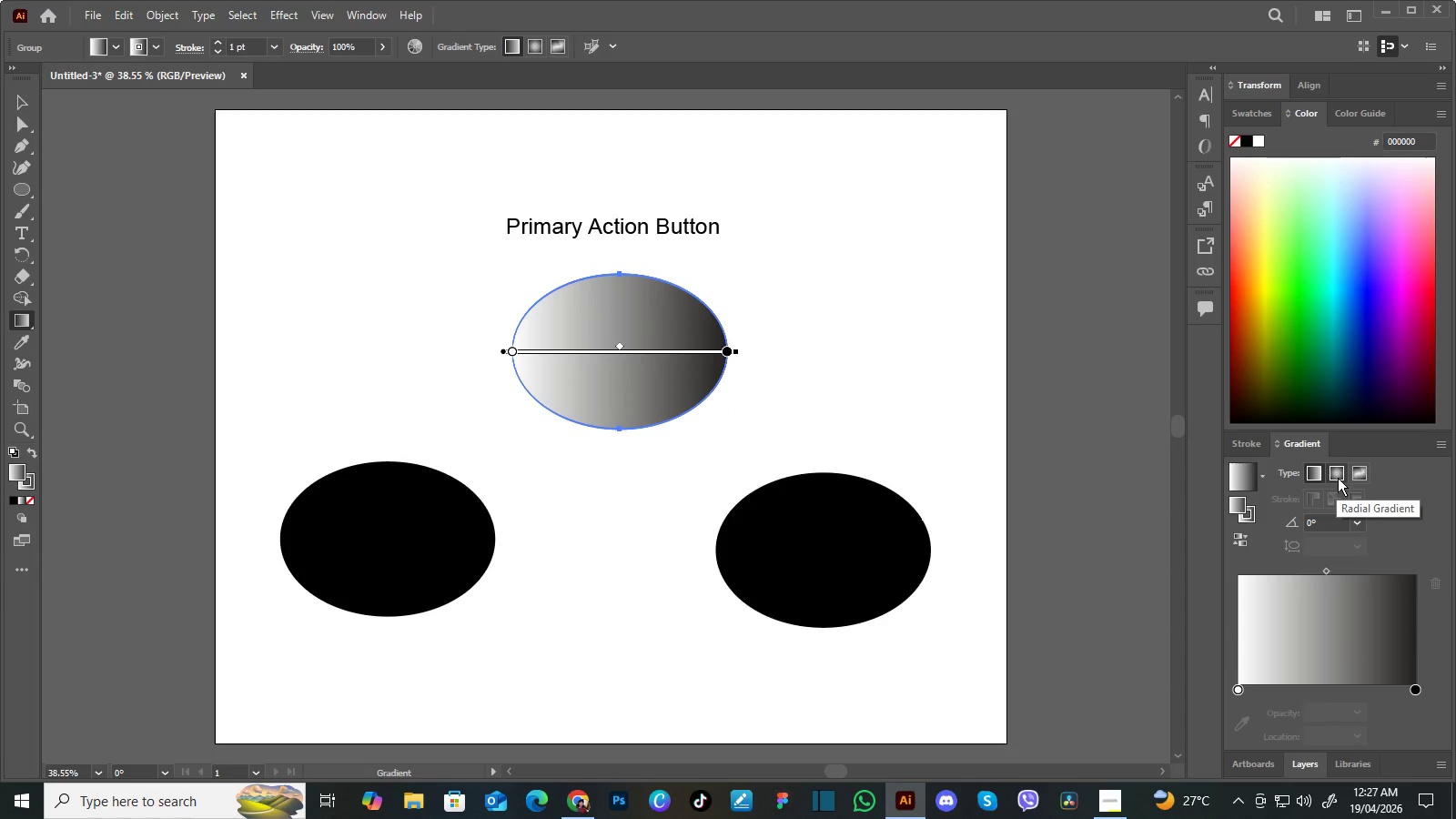 
left_click([1338, 475])
 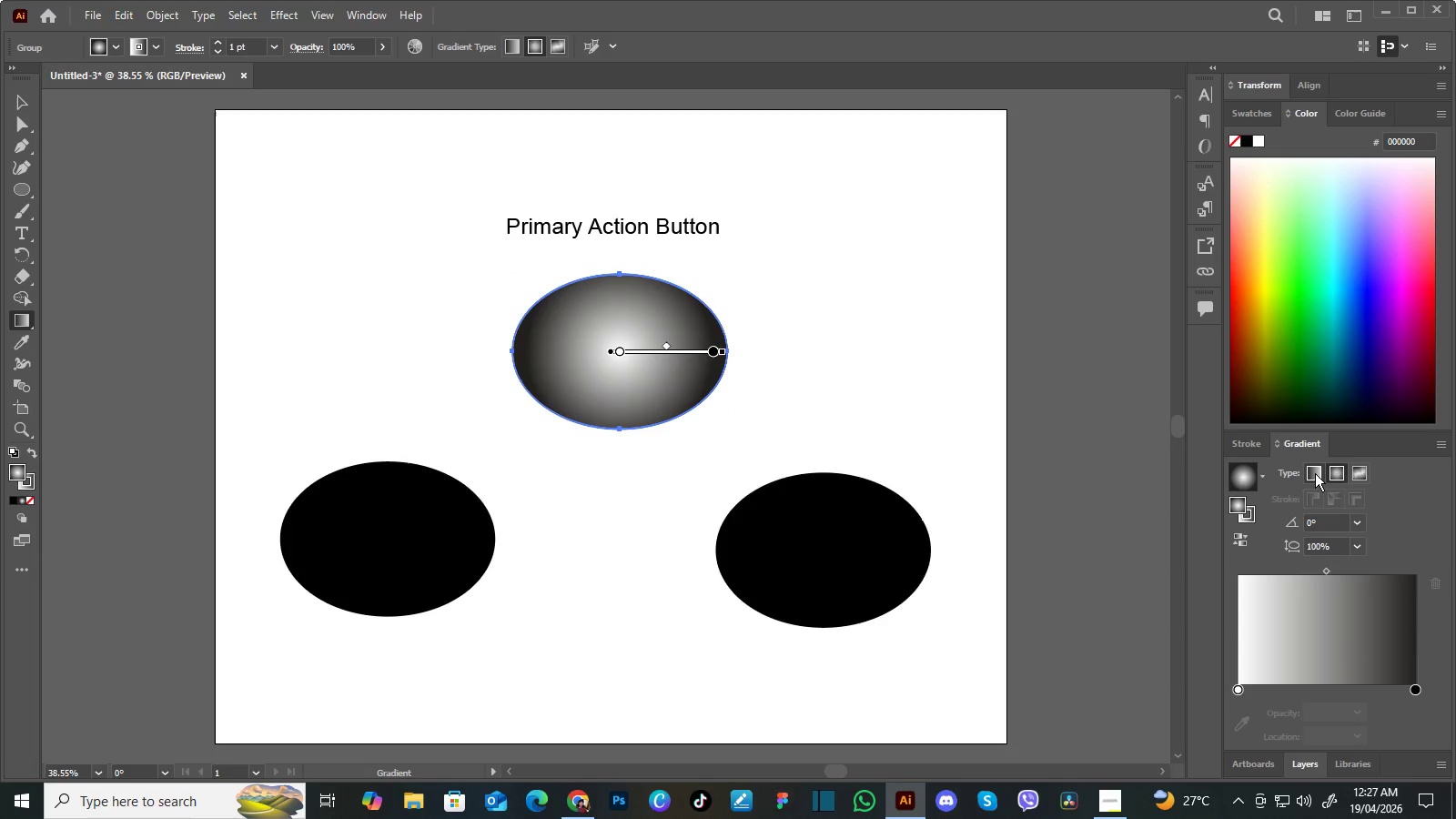 
left_click([1315, 473])
 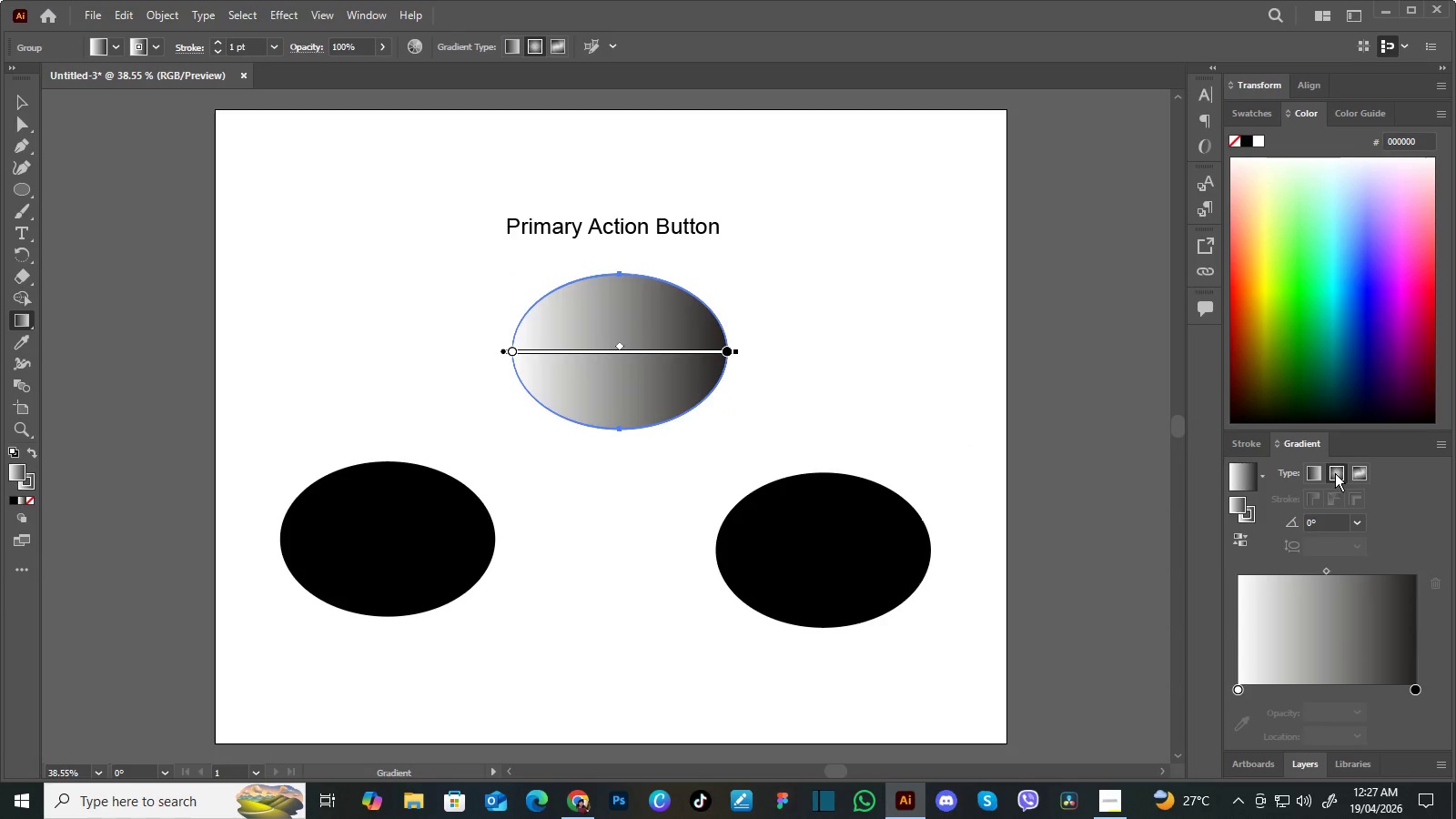 
left_click([1335, 473])
 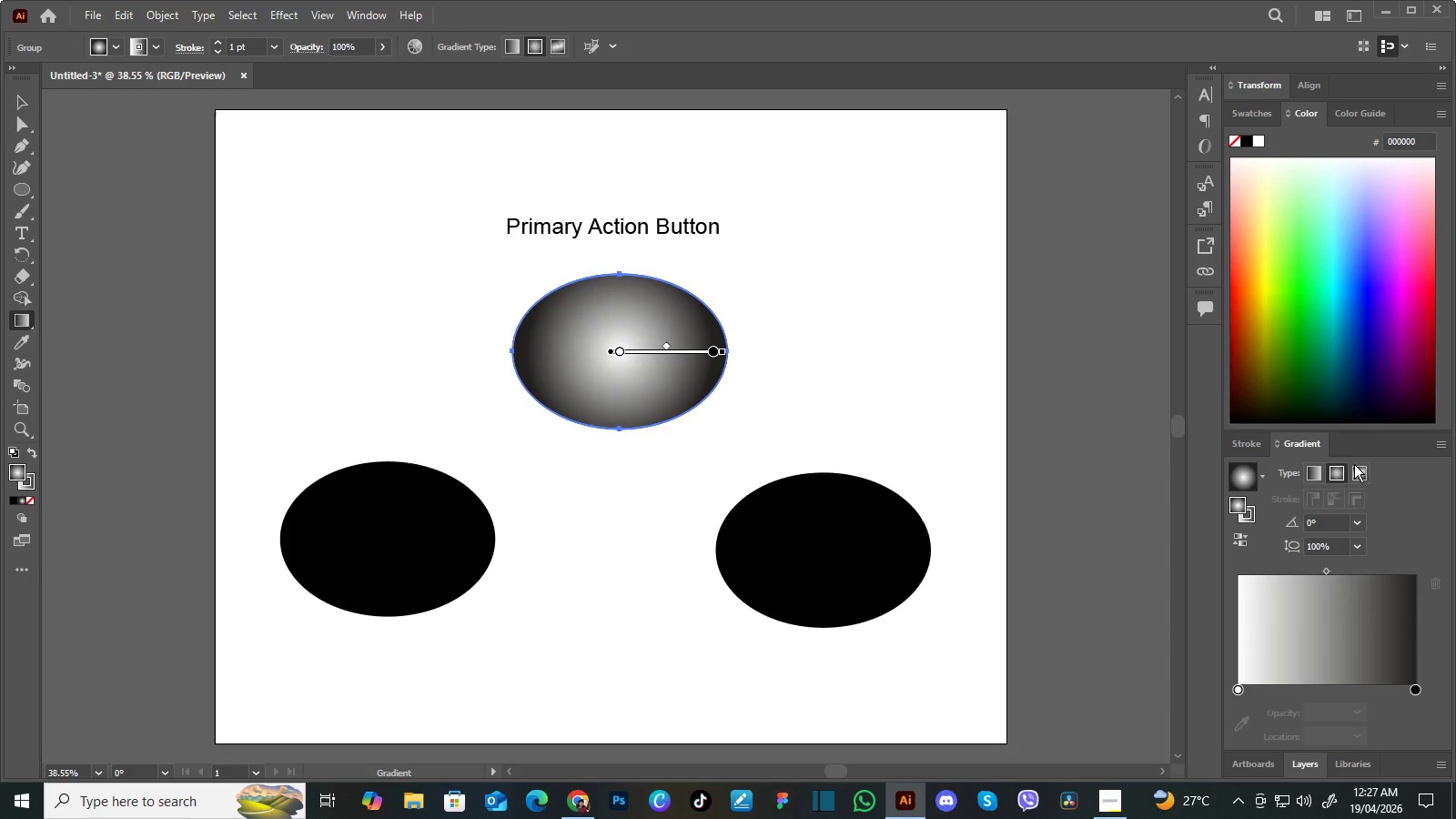 
left_click([1360, 471])
 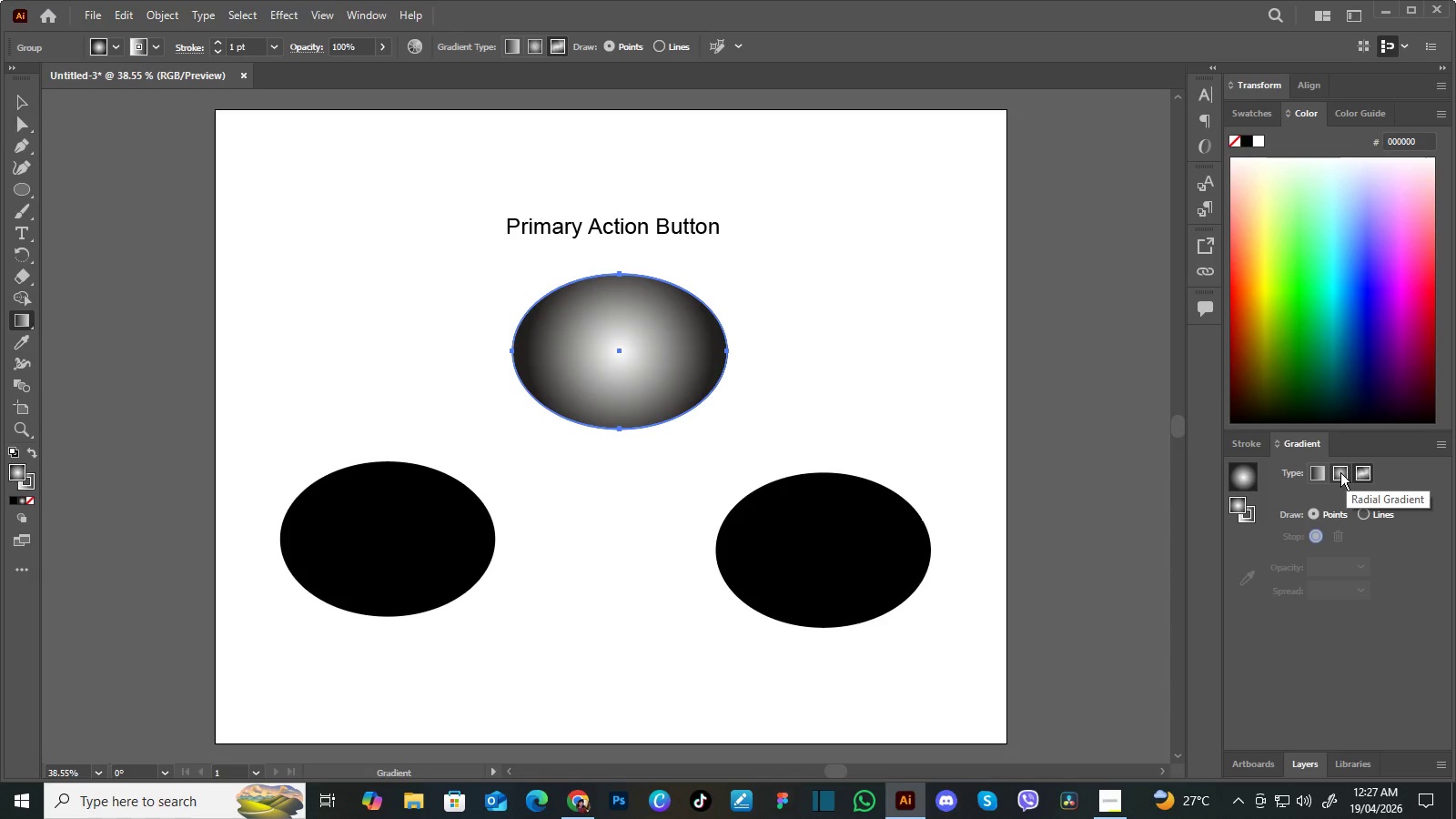 
left_click([1340, 472])
 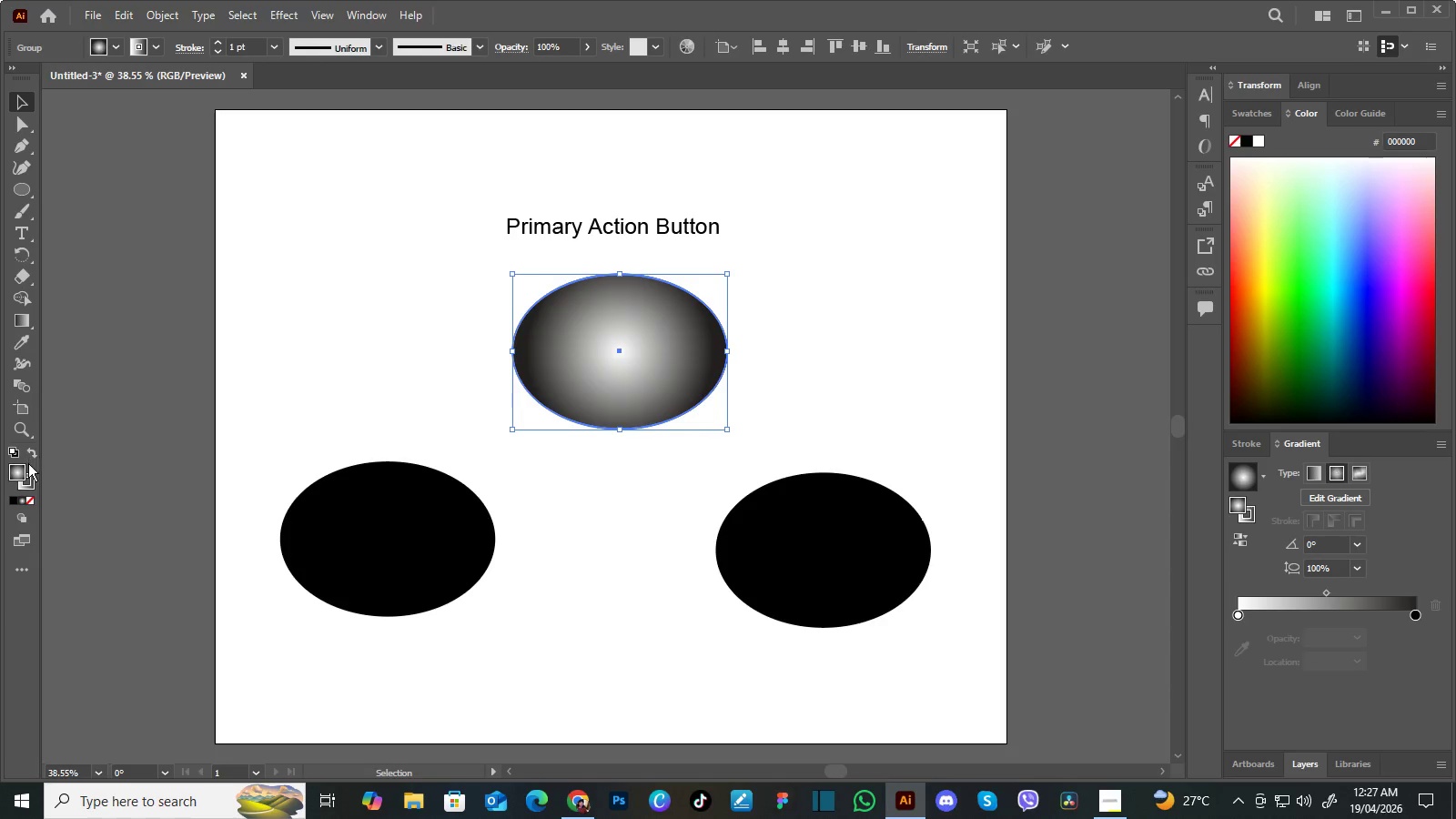 
wait(6.02)
 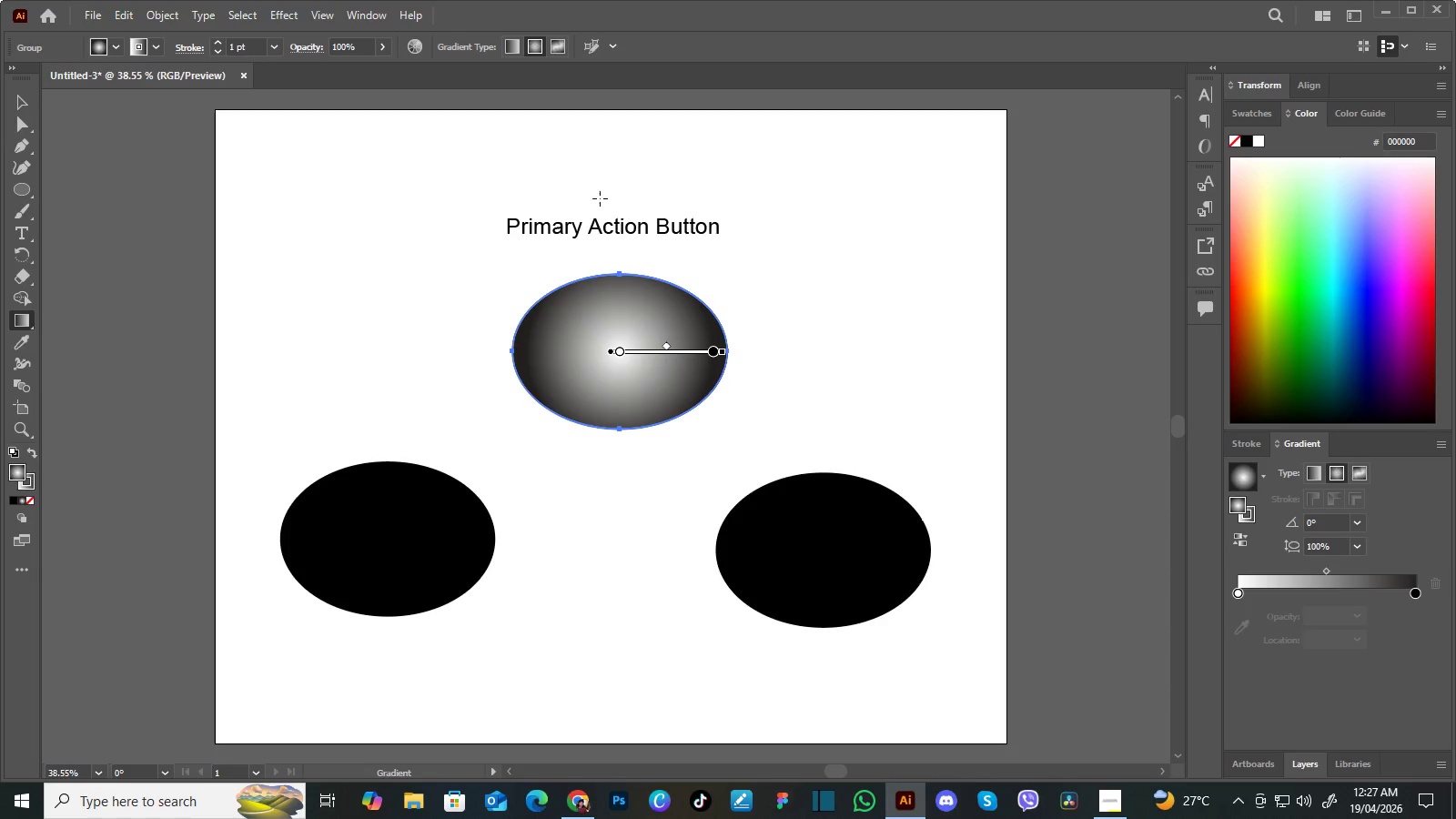 
double_click([32, 478])
 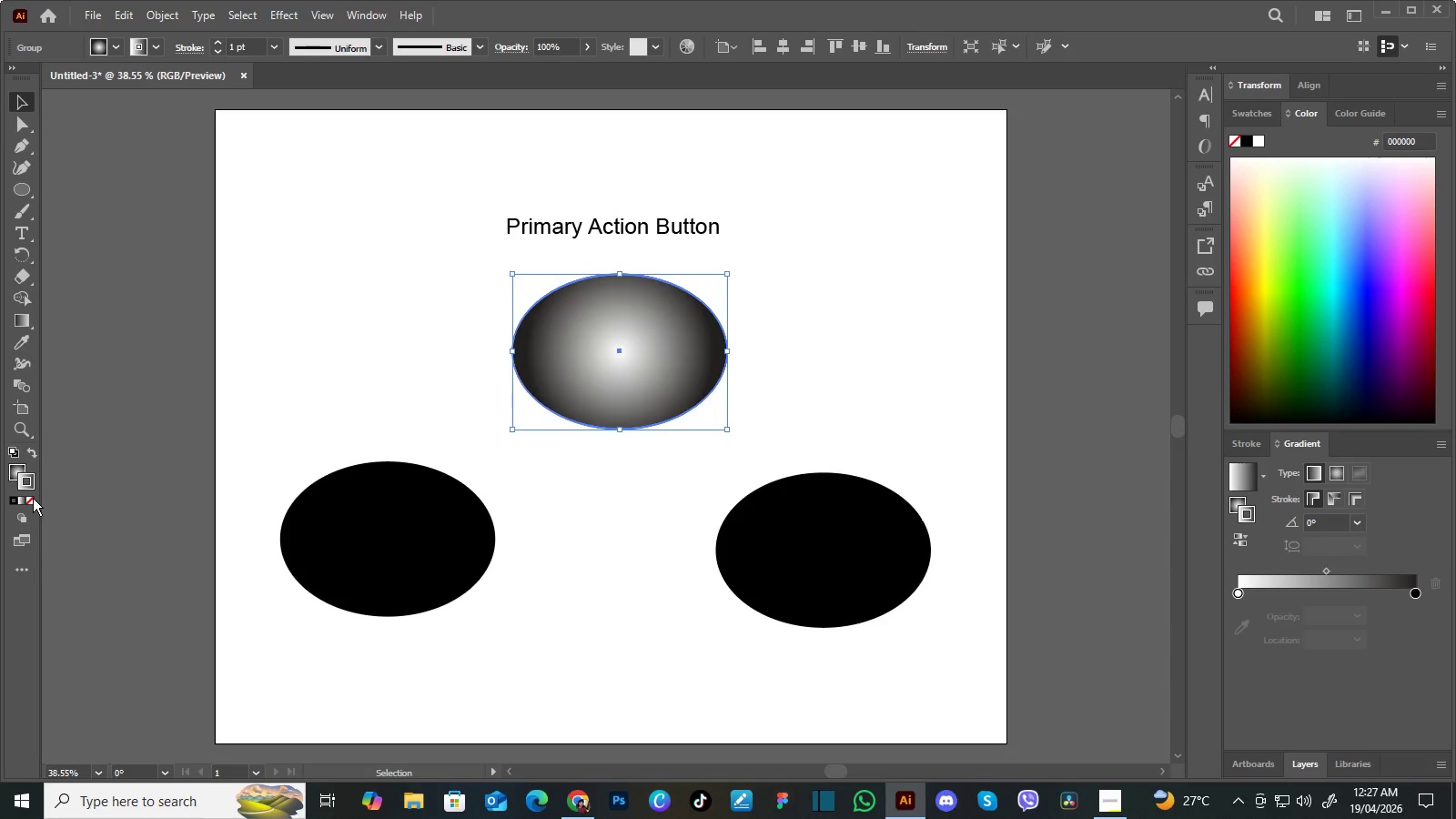 
left_click([33, 498])
 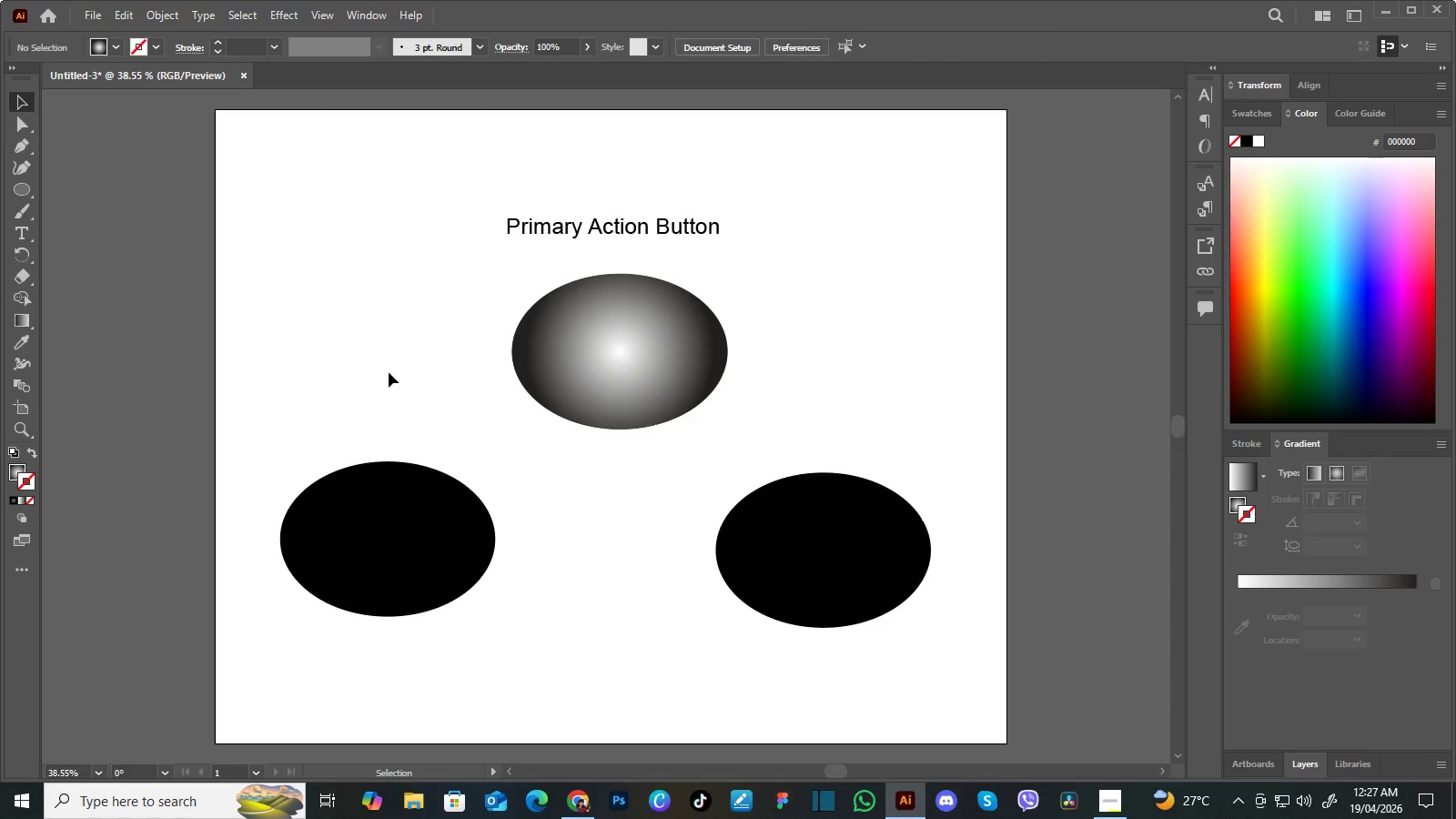 
left_click([389, 372])
 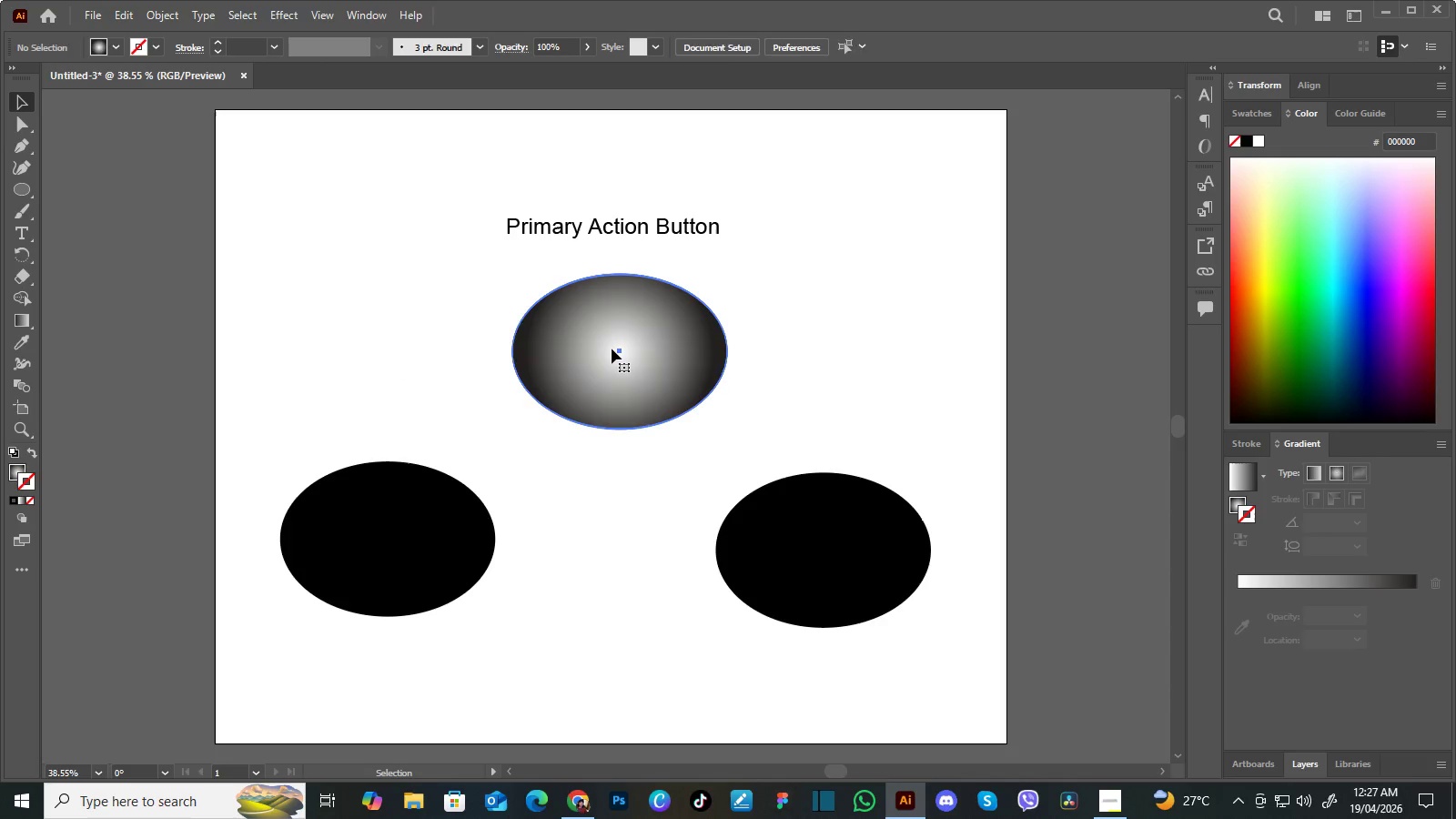 
left_click([612, 349])
 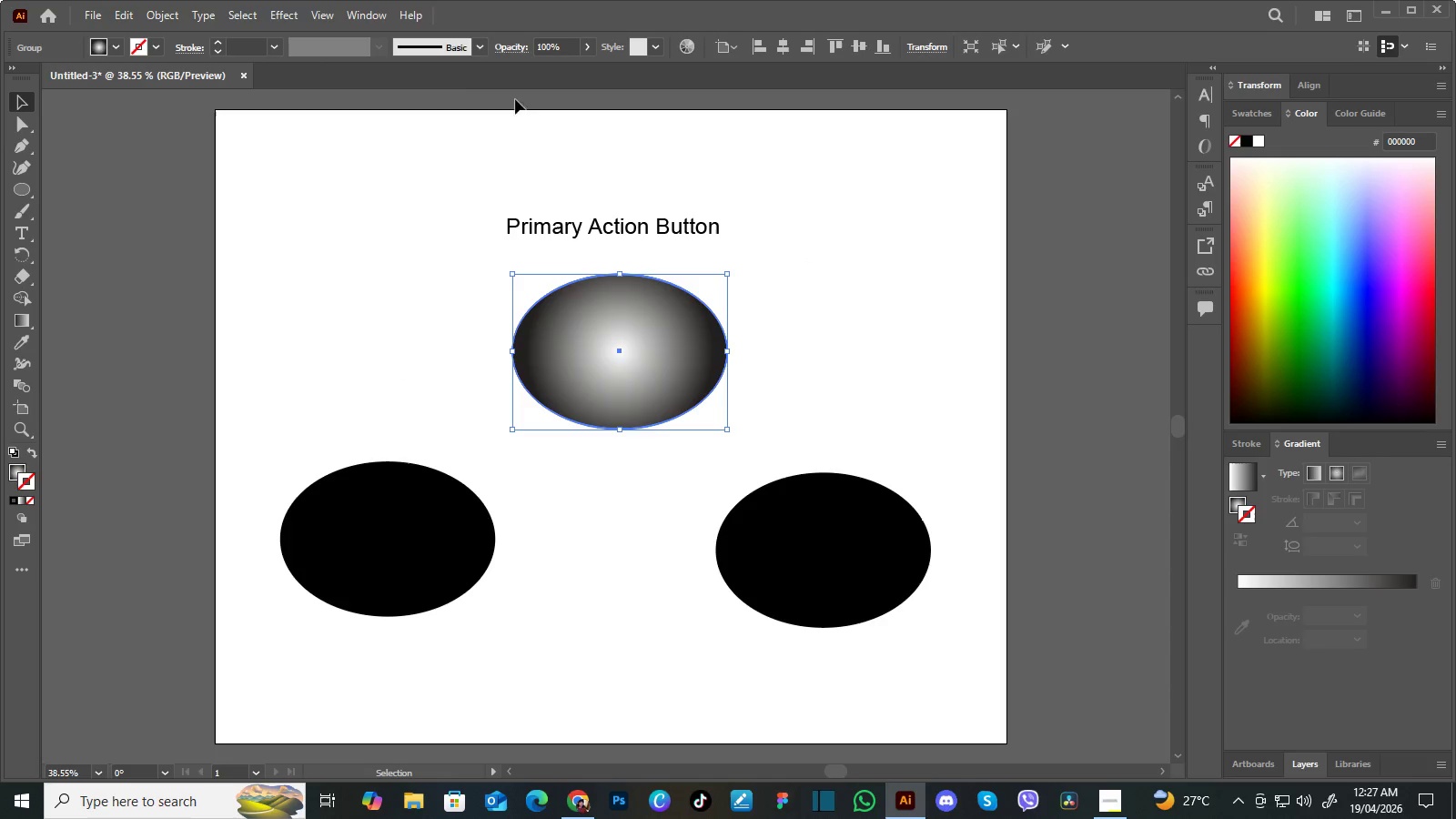 
wait(6.7)
 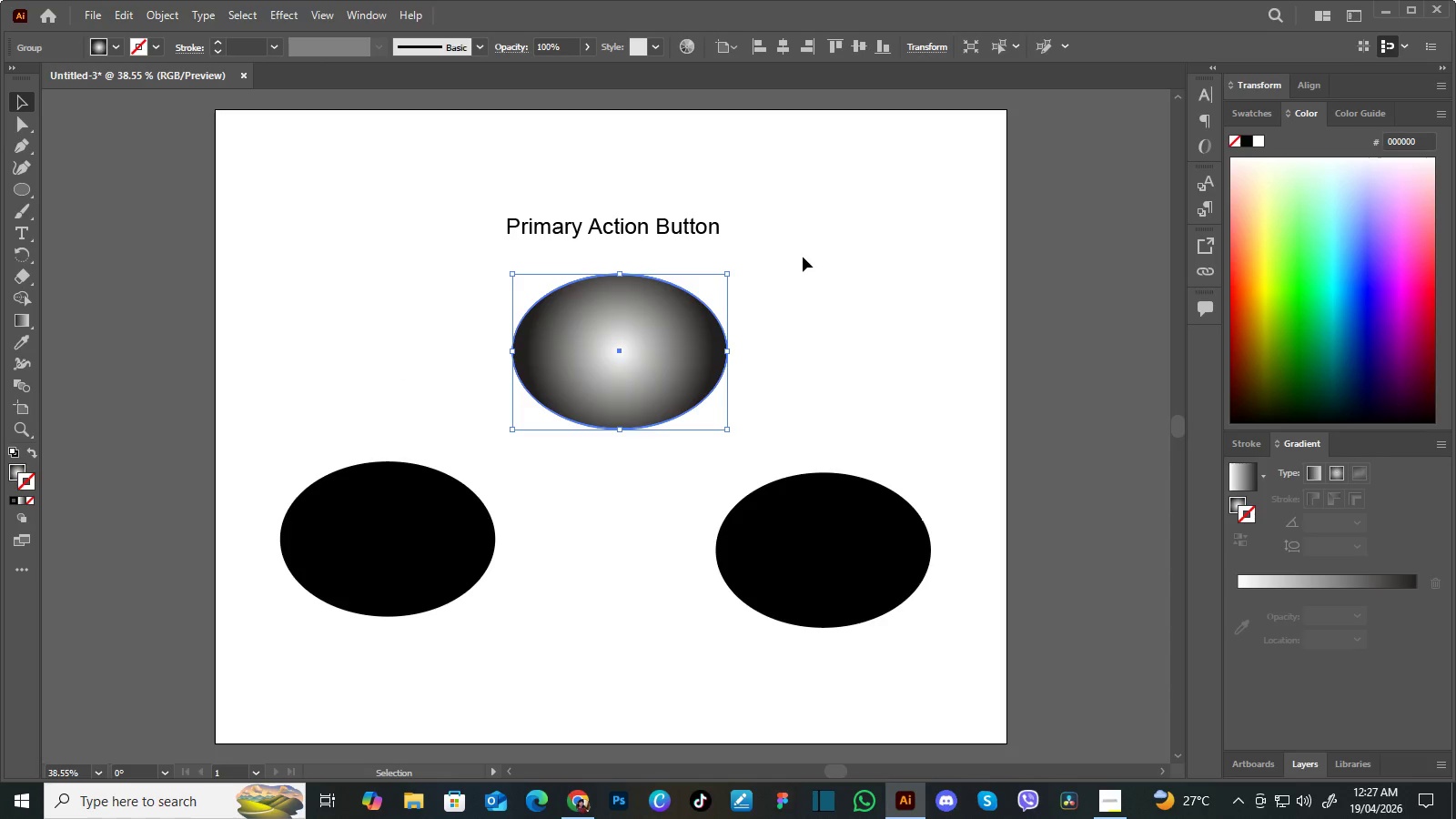 
left_click([285, 11])
 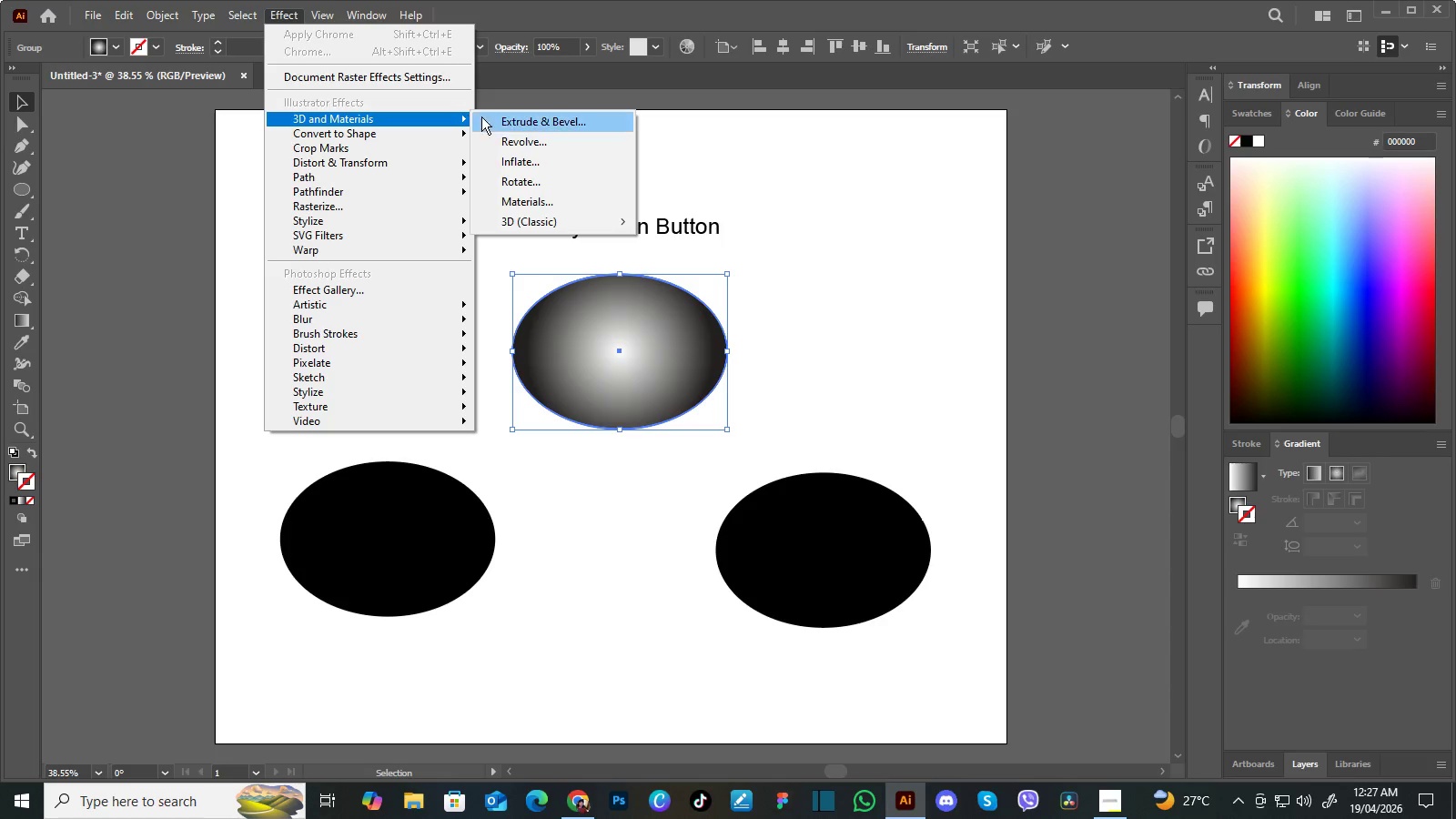 
wait(5.16)
 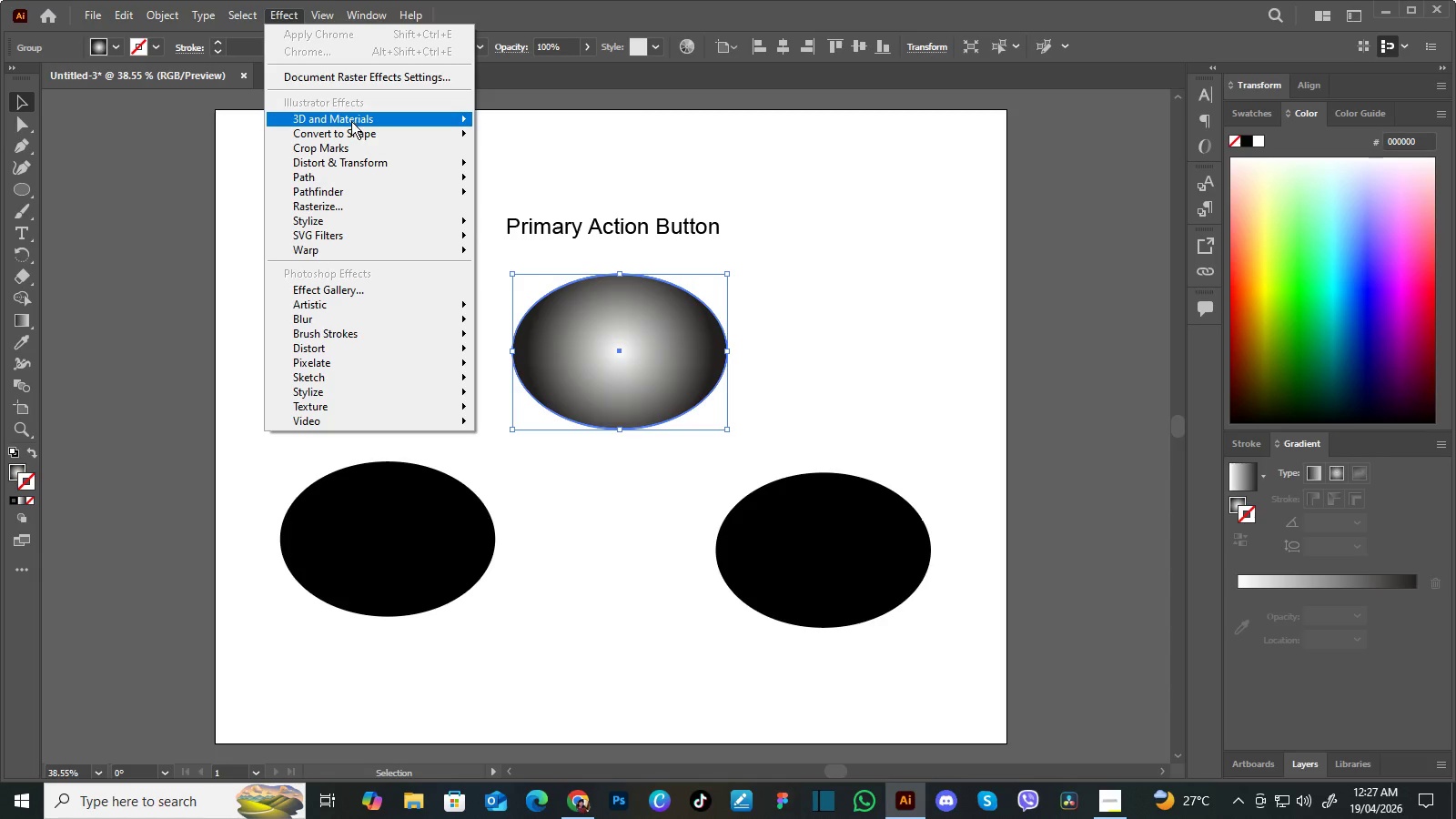 
left_click([571, 157])
 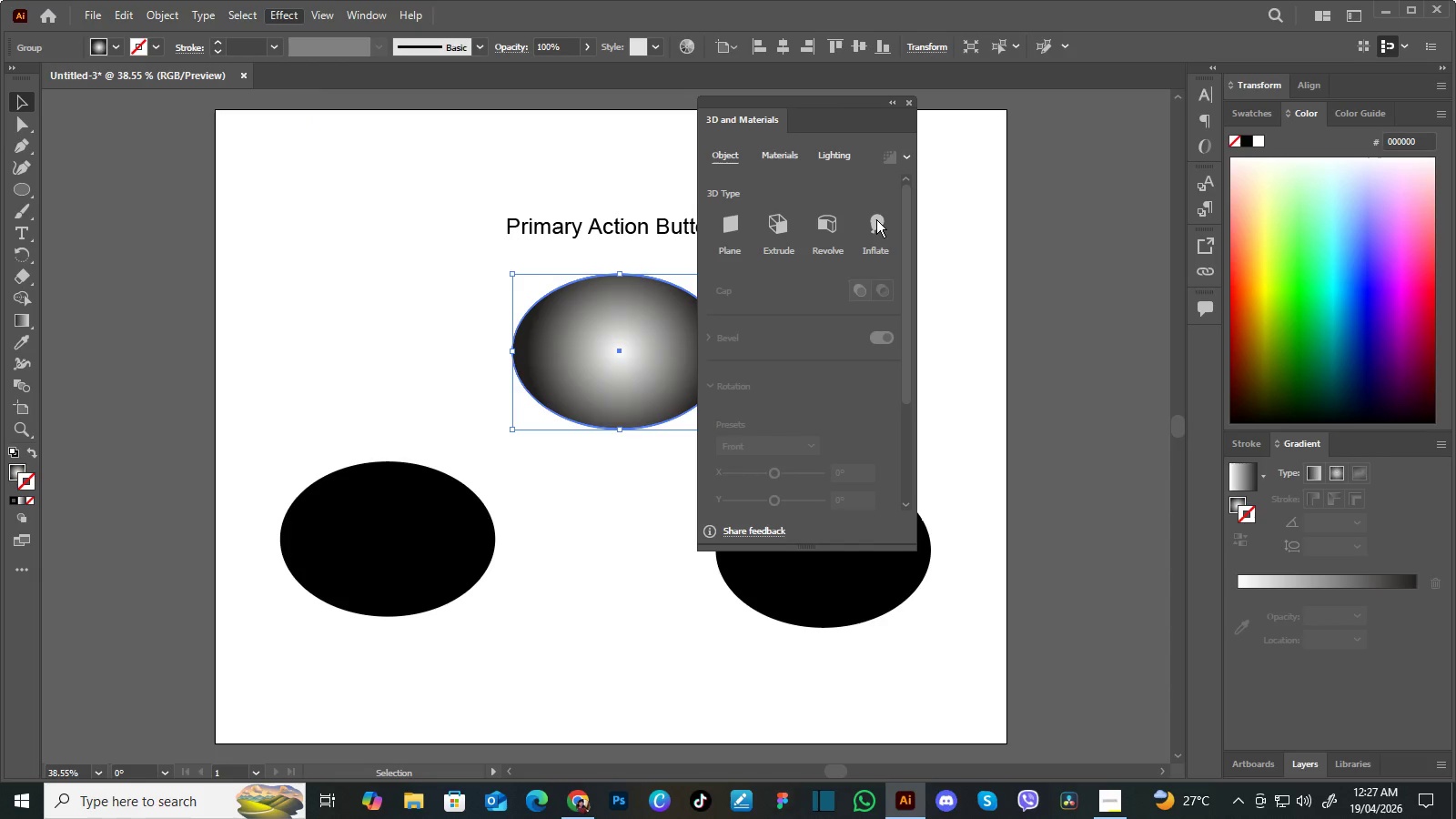 
left_click([876, 219])
 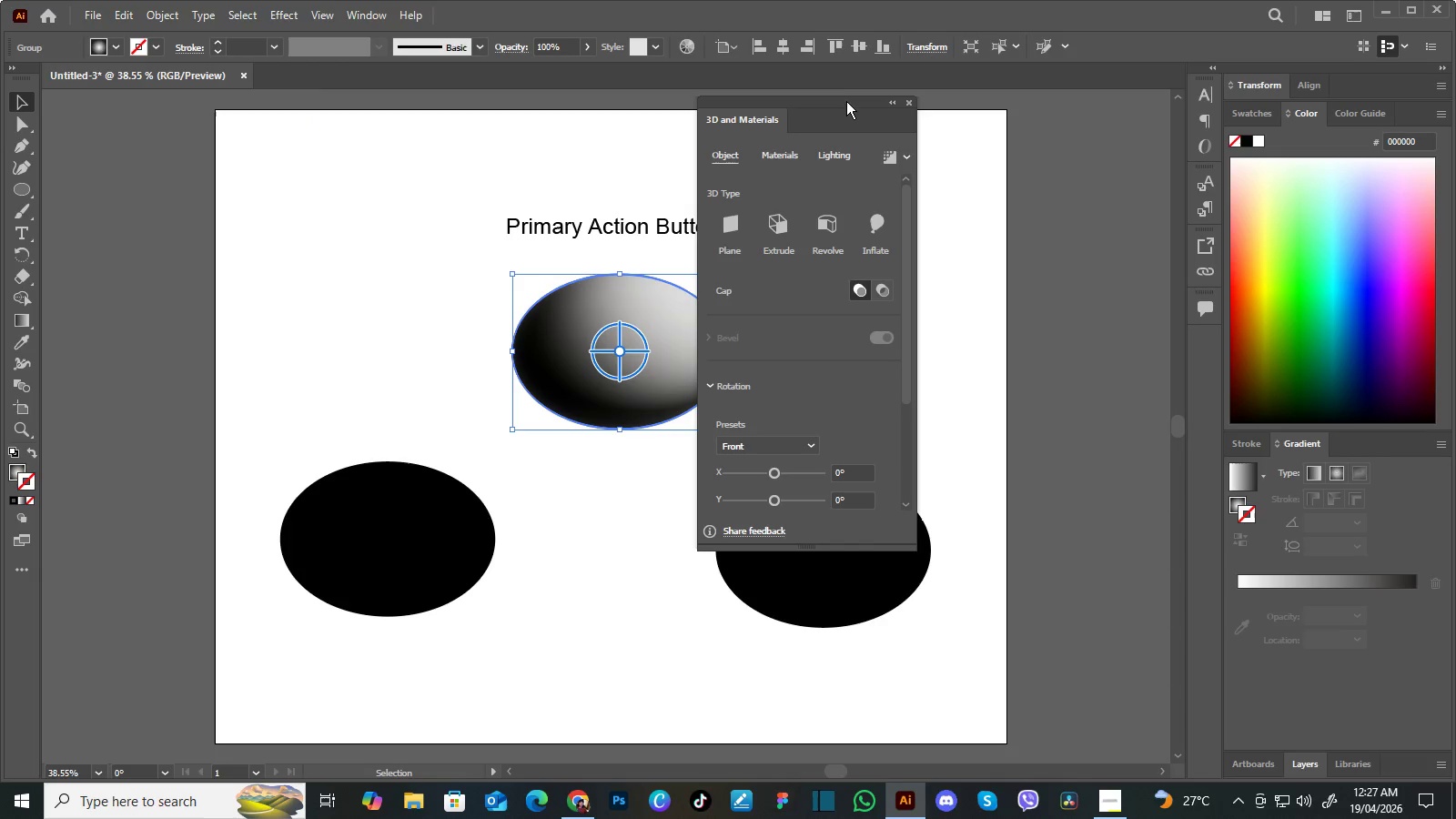 
left_click_drag(start_coordinate=[846, 101], to_coordinate=[980, 127])
 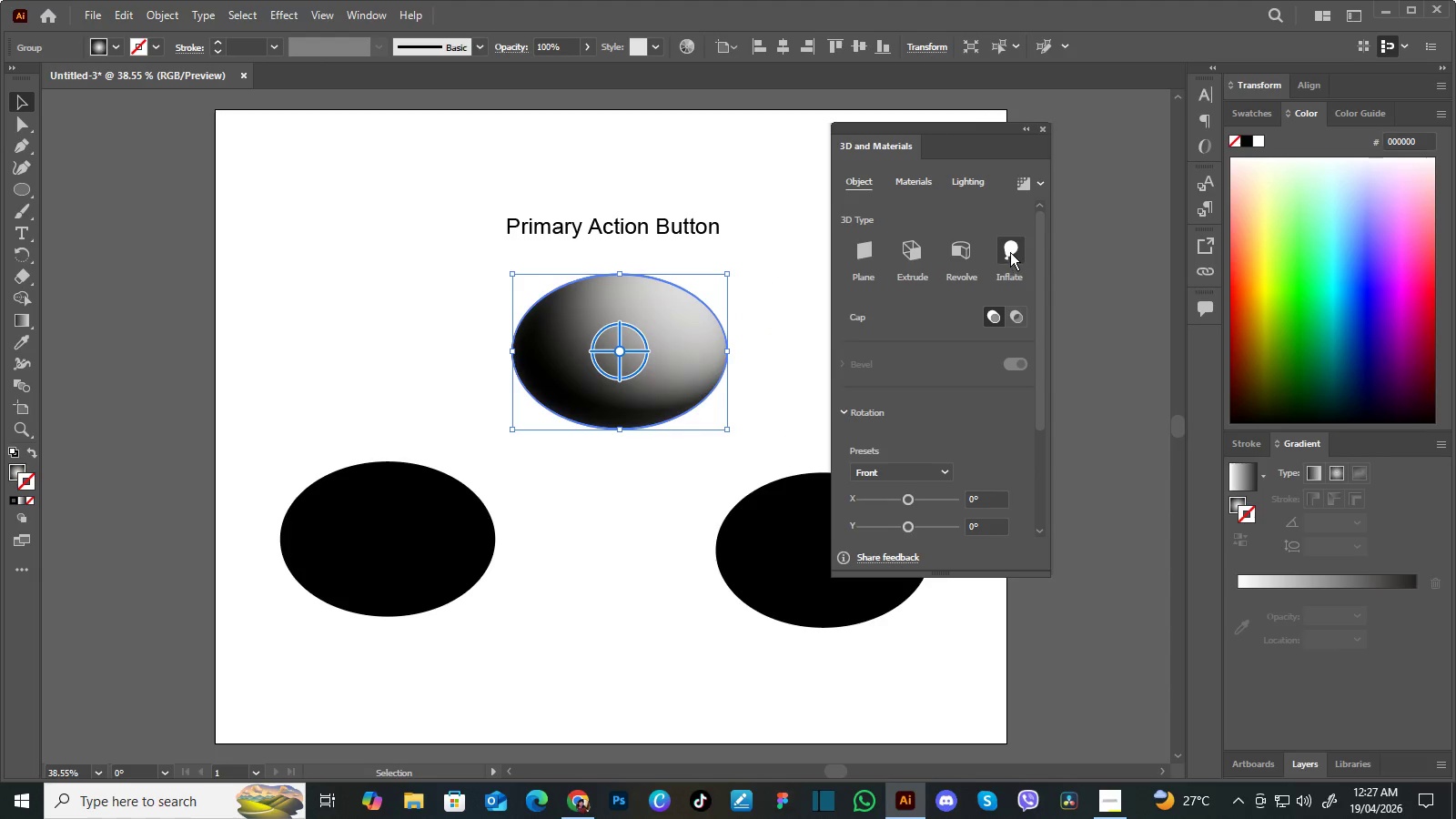 
left_click([1010, 252])
 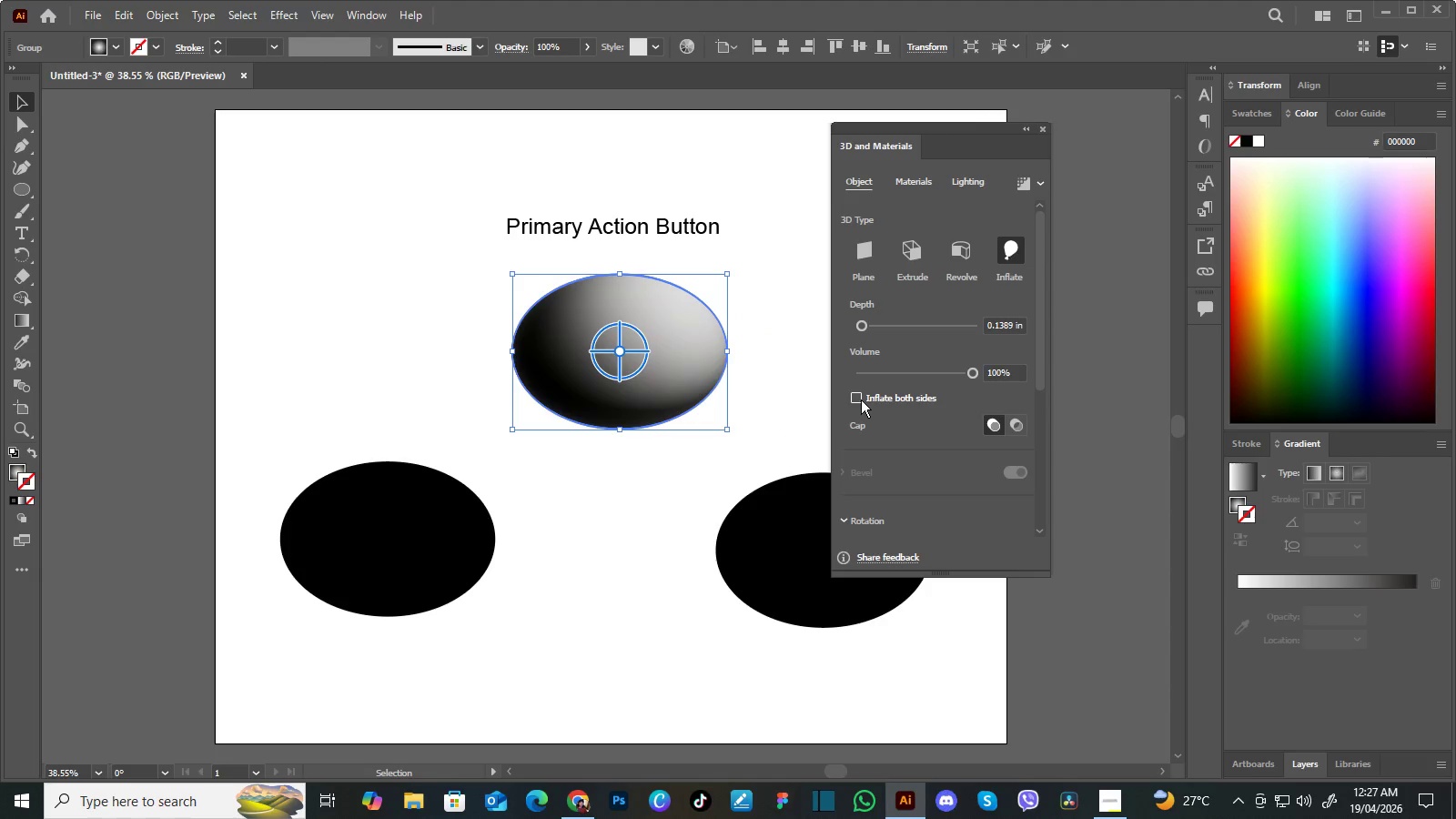 
left_click([856, 397])
 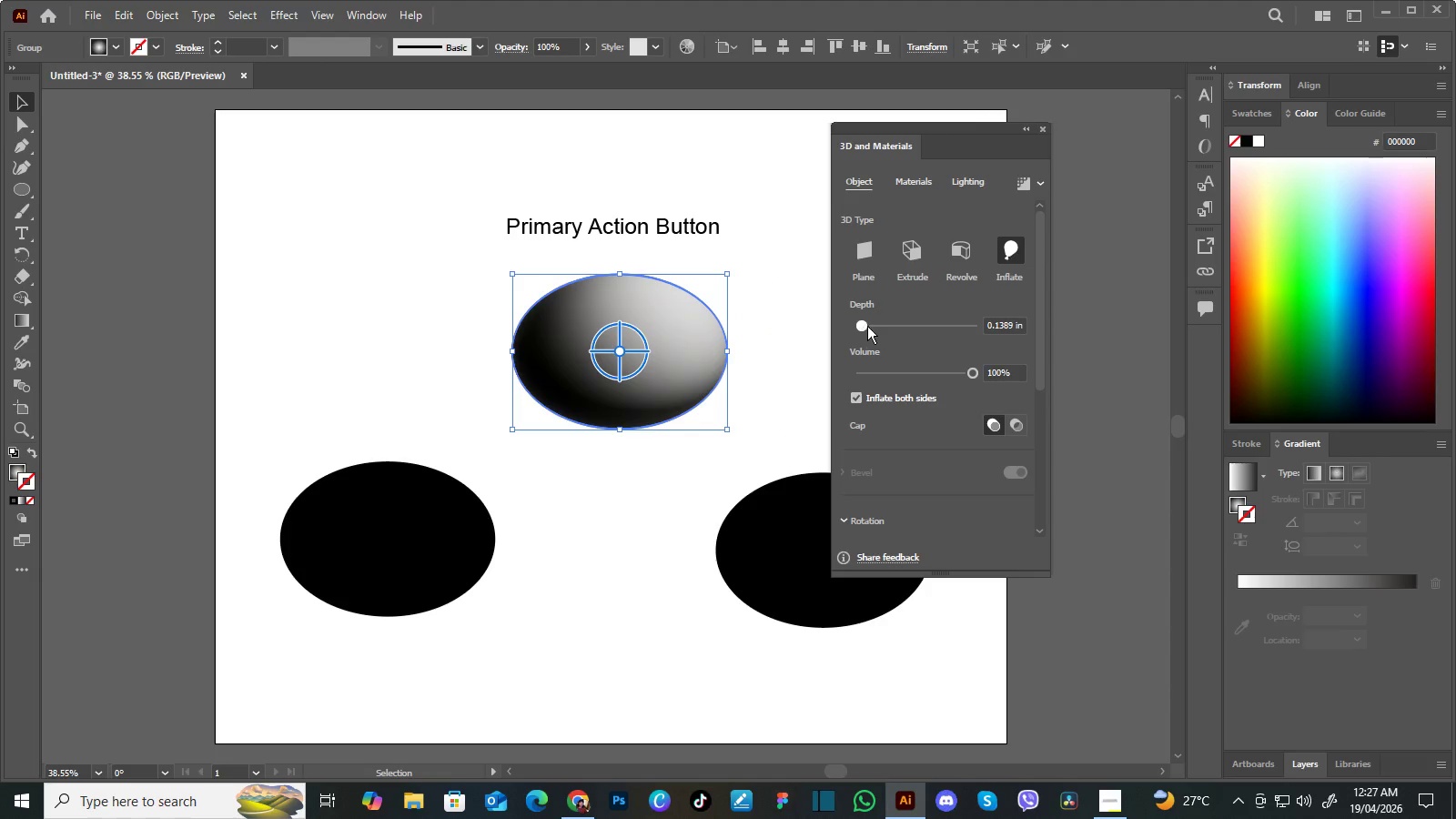 
left_click_drag(start_coordinate=[863, 327], to_coordinate=[879, 331])
 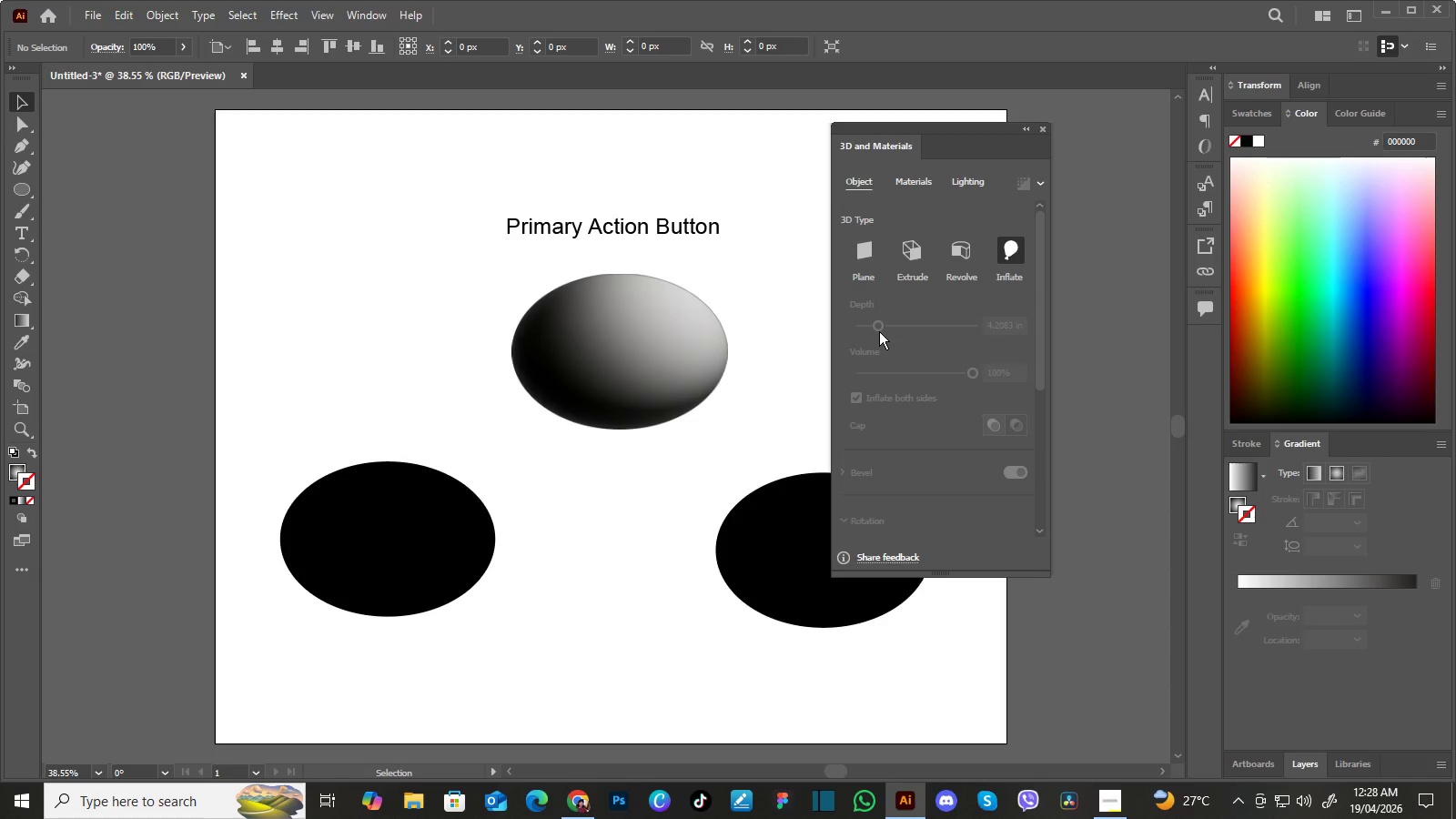 
wait(9.26)
 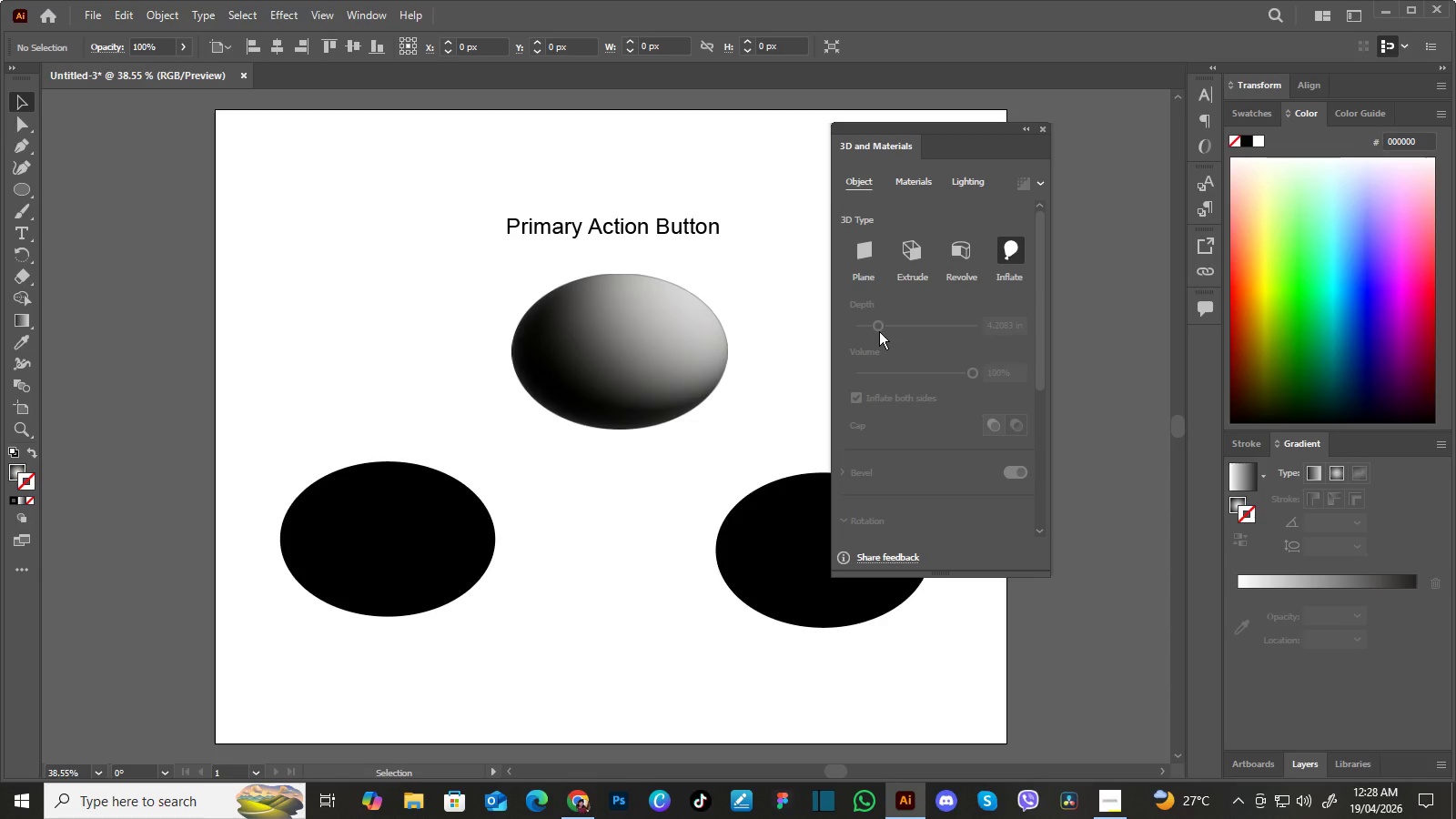 
left_click_drag(start_coordinate=[959, 139], to_coordinate=[945, 159])
 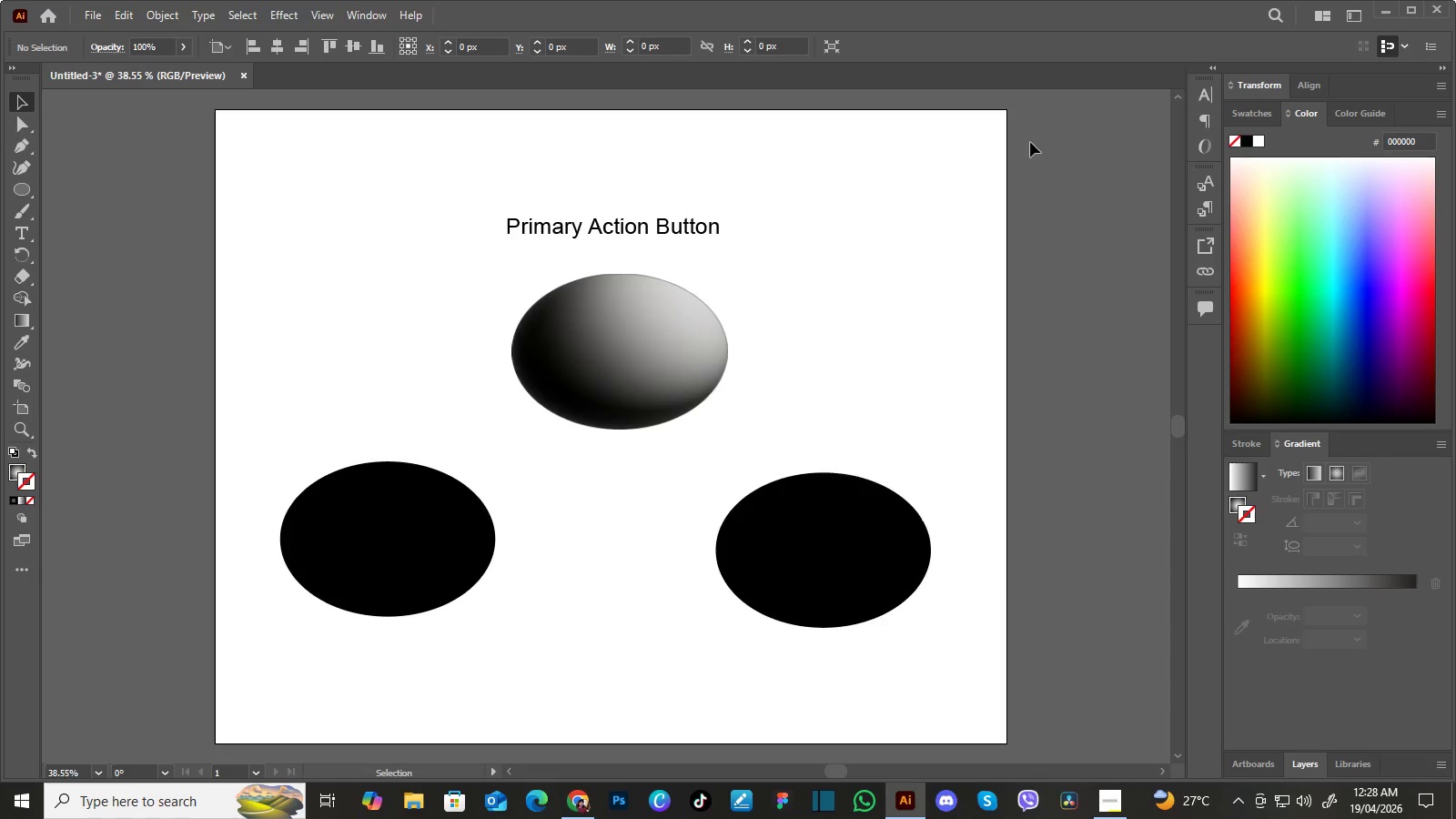 
left_click([1030, 142])
 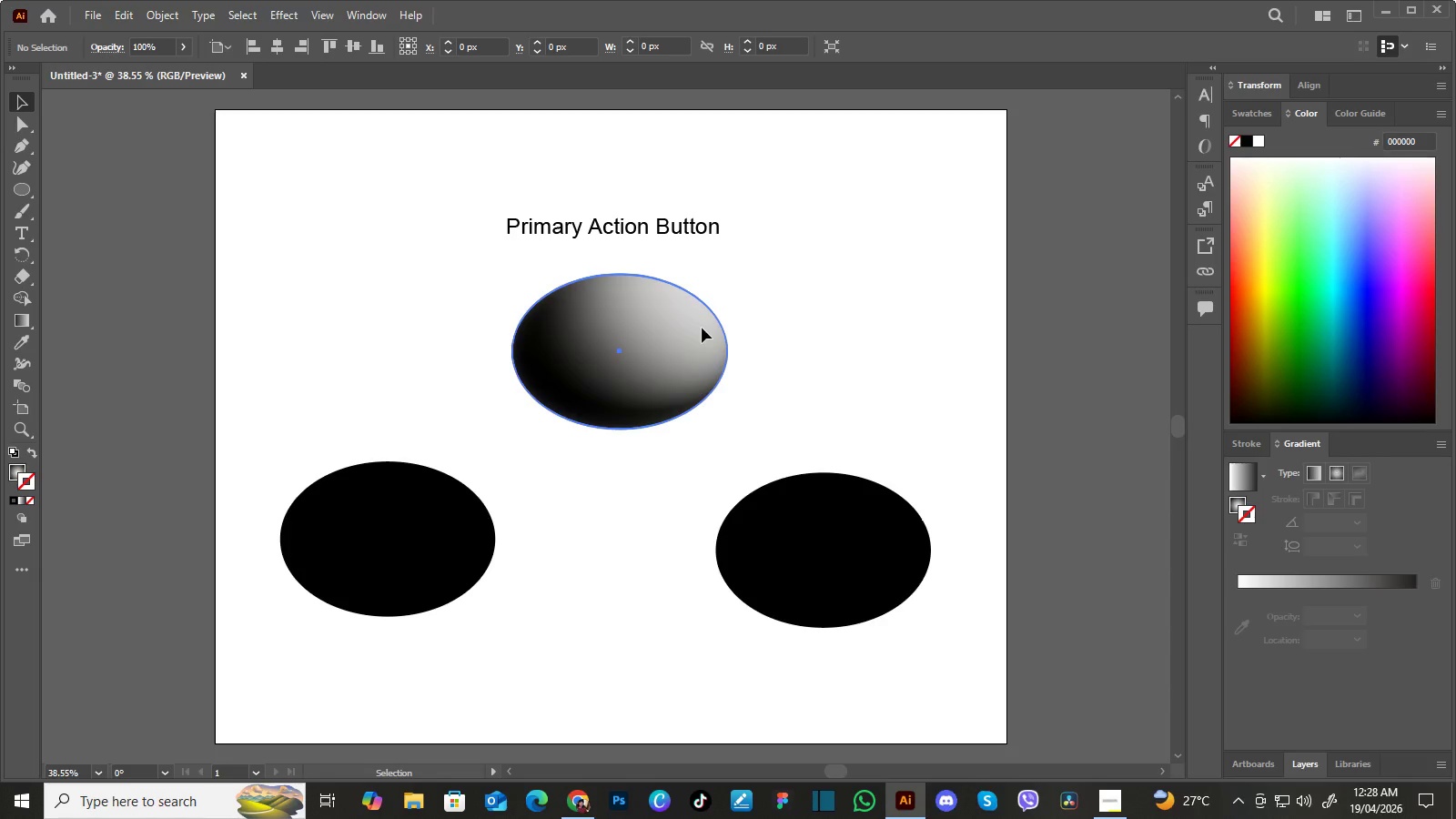 
left_click([702, 328])
 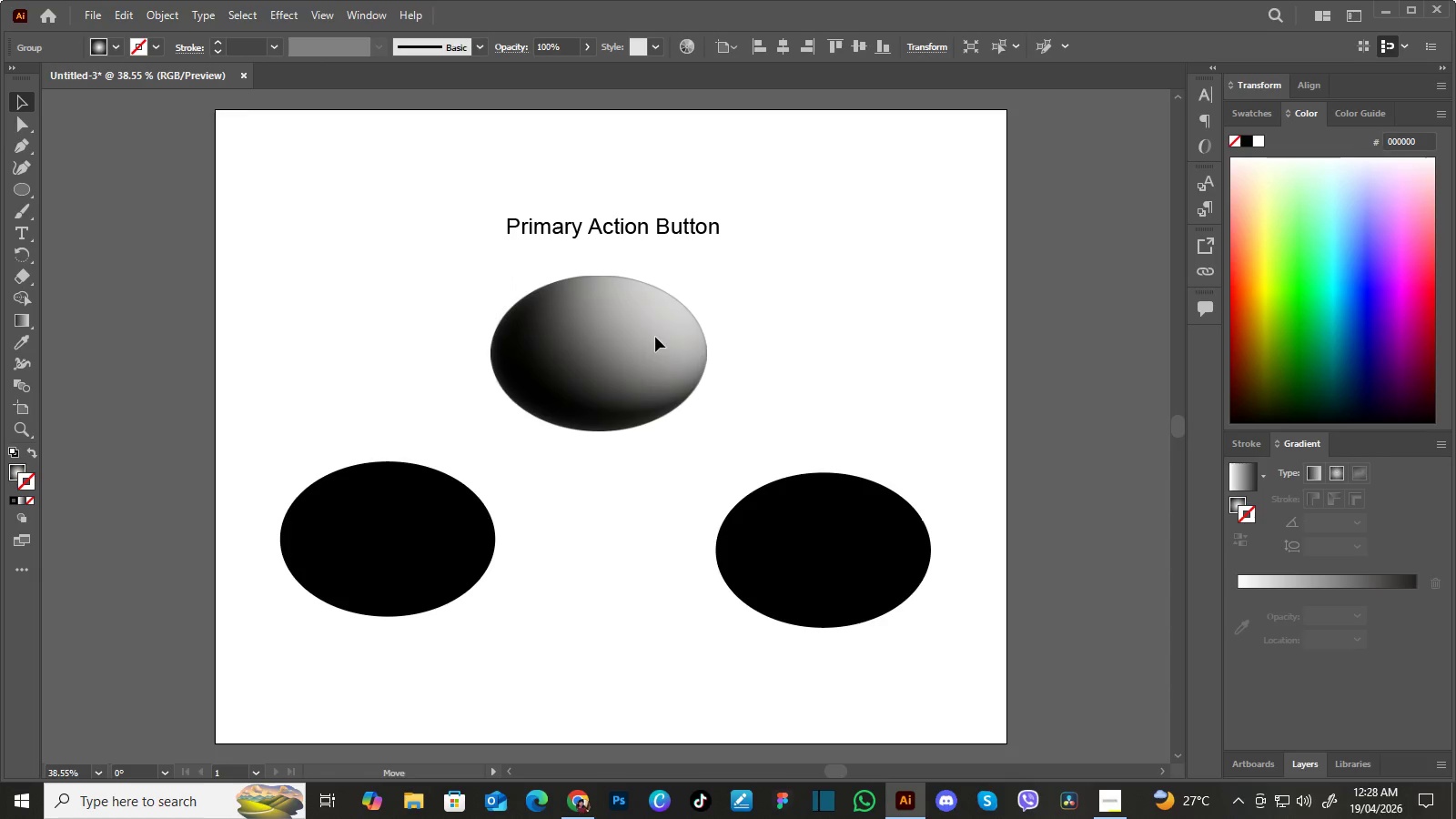 
left_click_drag(start_coordinate=[675, 335], to_coordinate=[660, 334])
 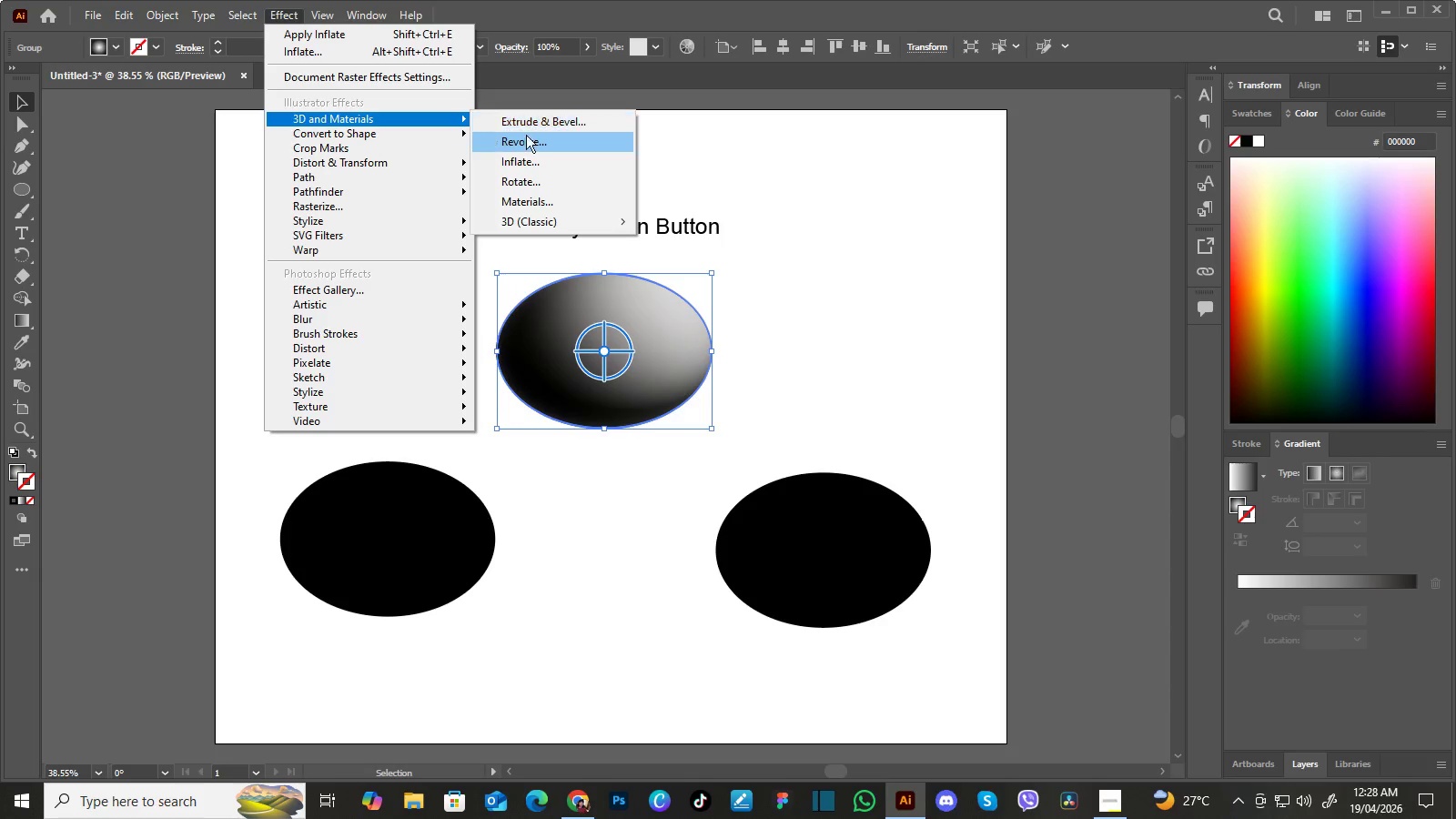 
left_click([529, 156])
 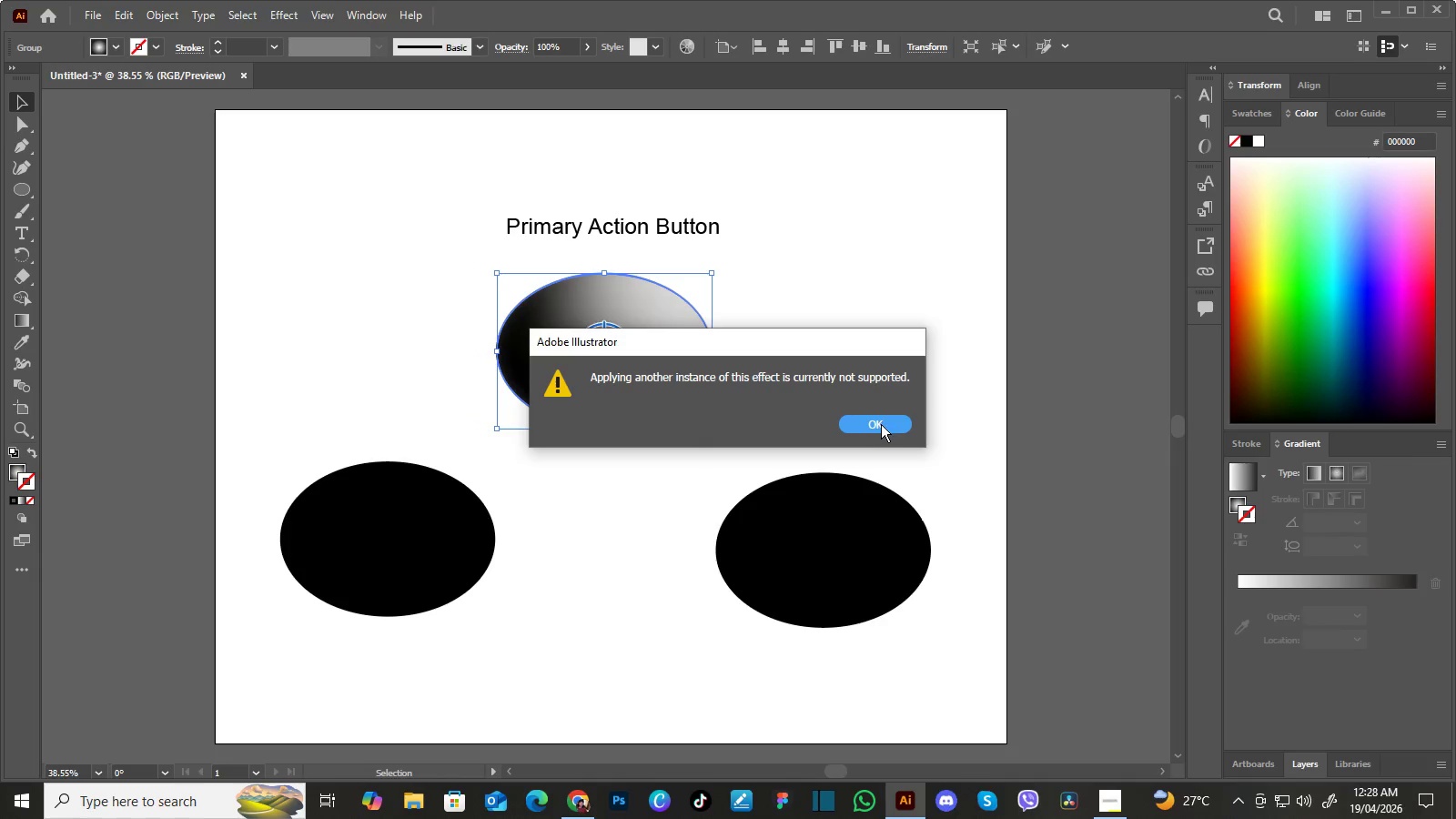 
wait(5.27)
 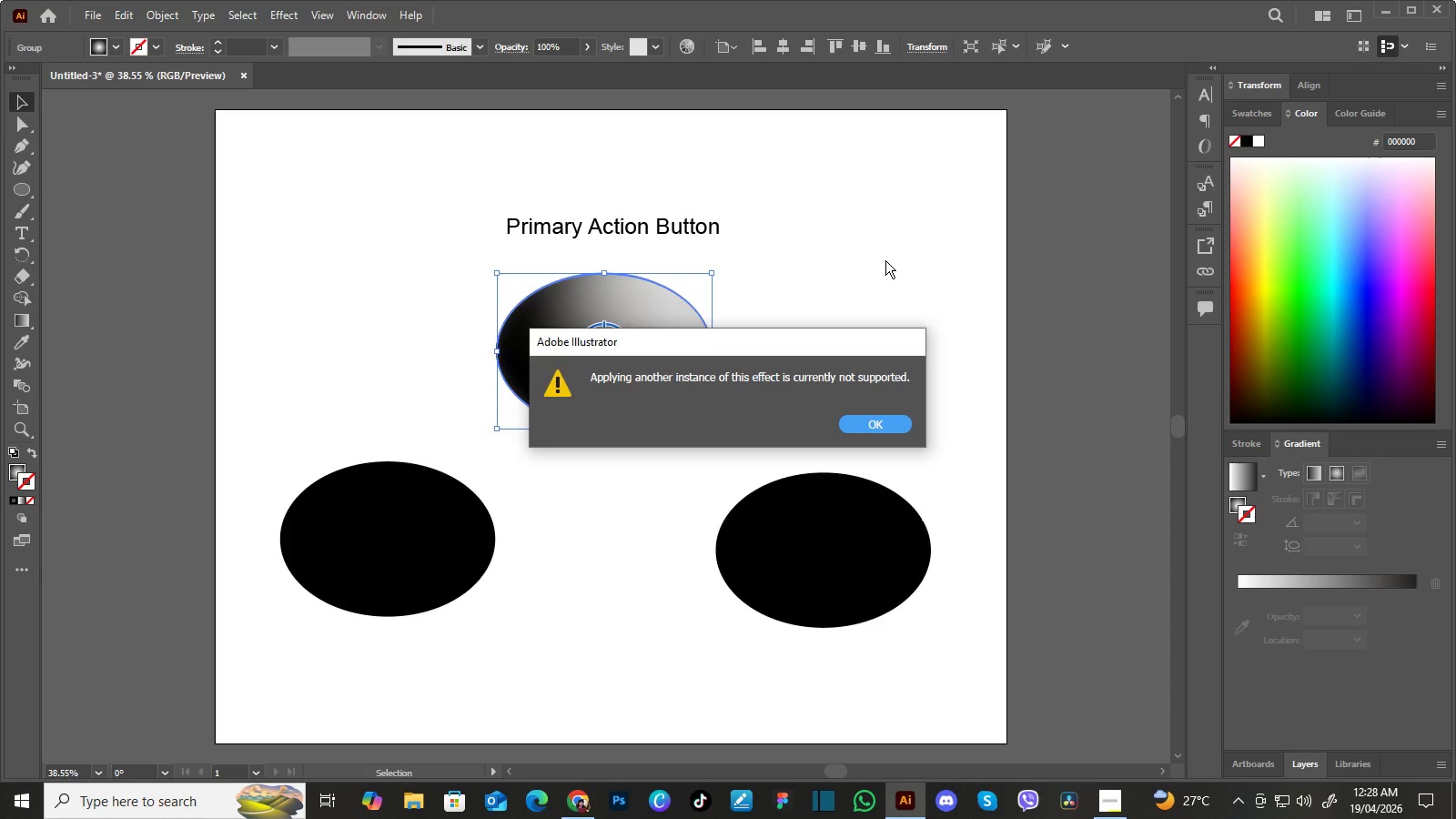 
left_click([881, 424])
 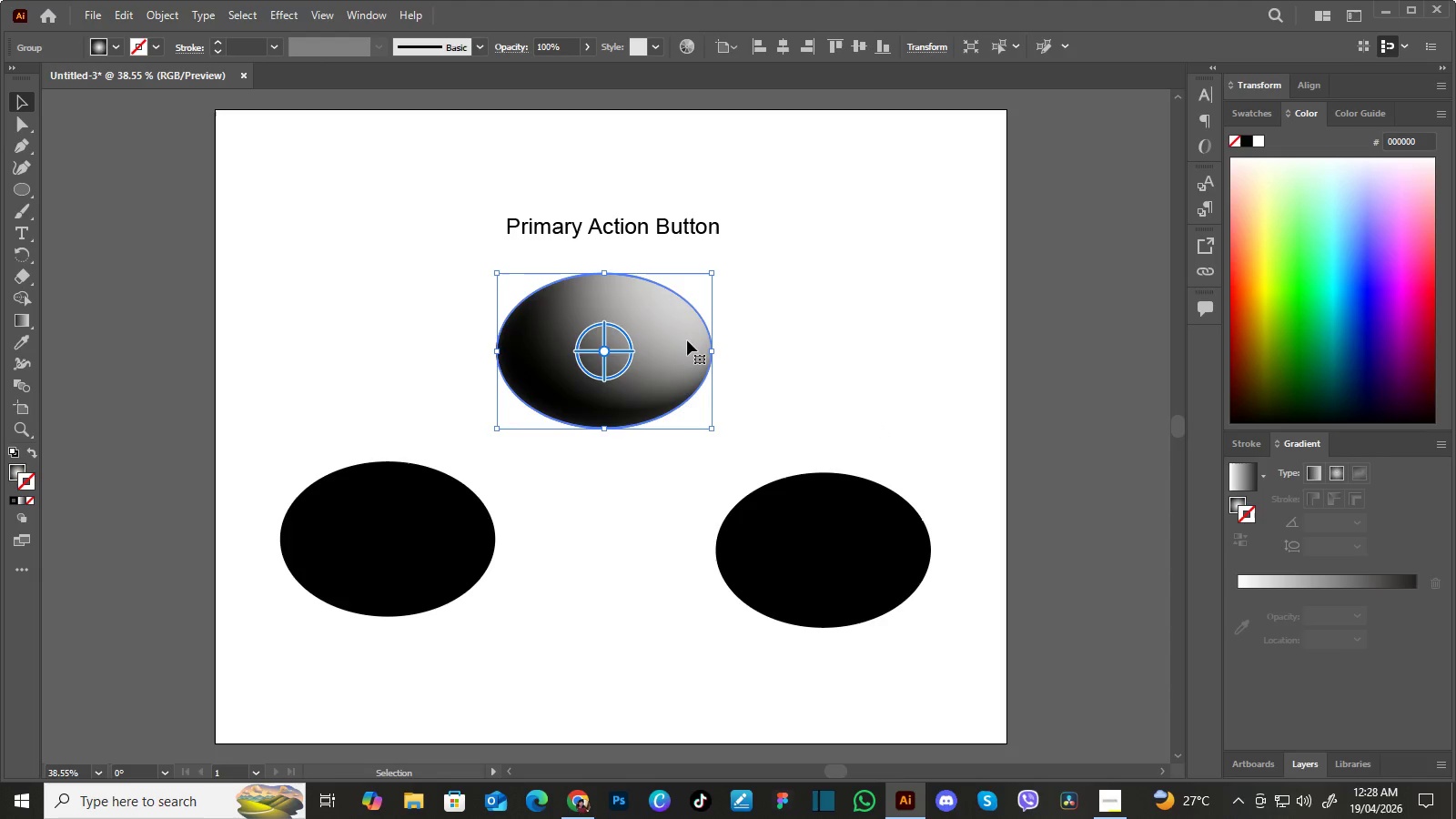 
left_click([687, 340])
 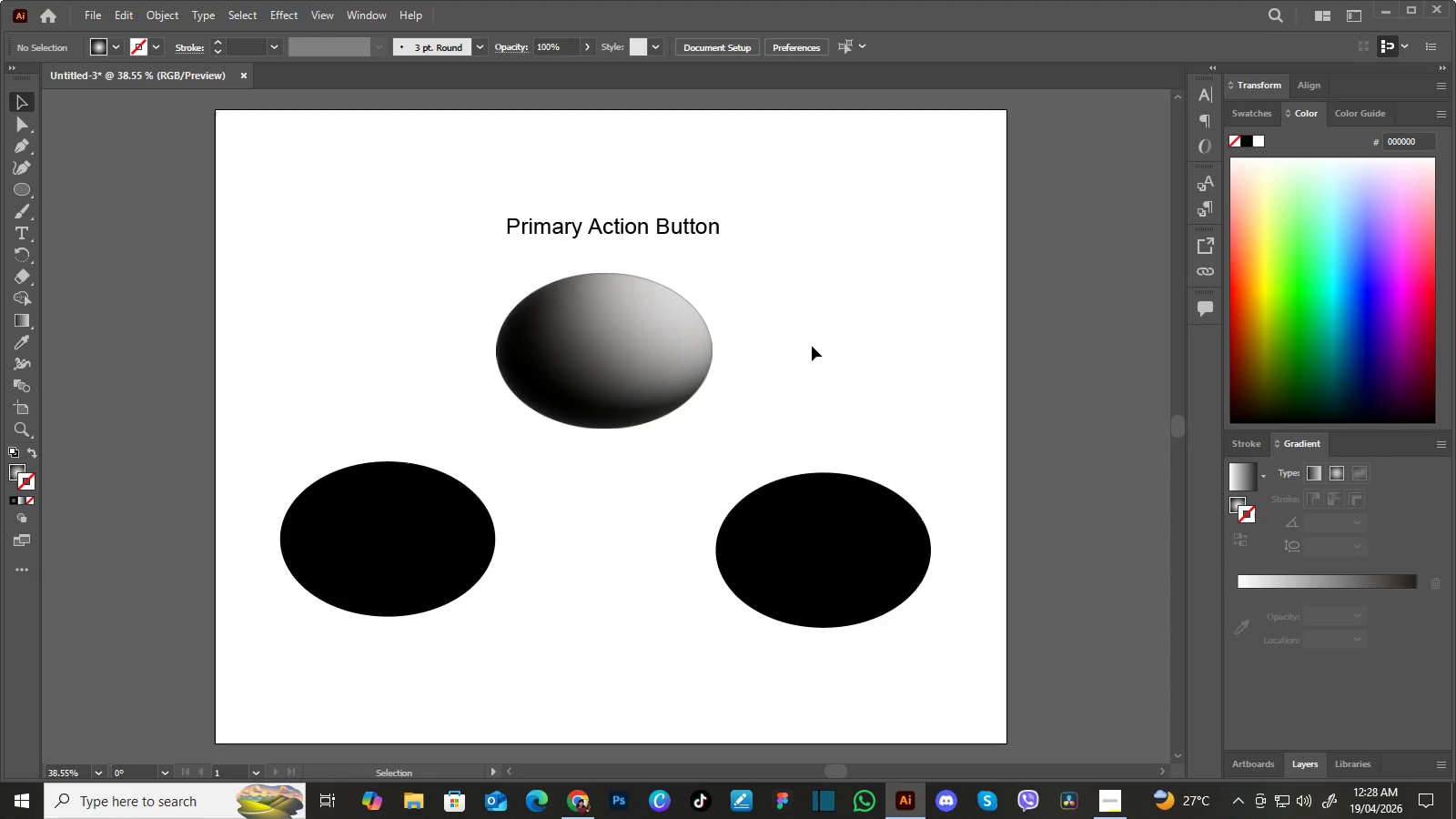 
left_click([812, 346])
 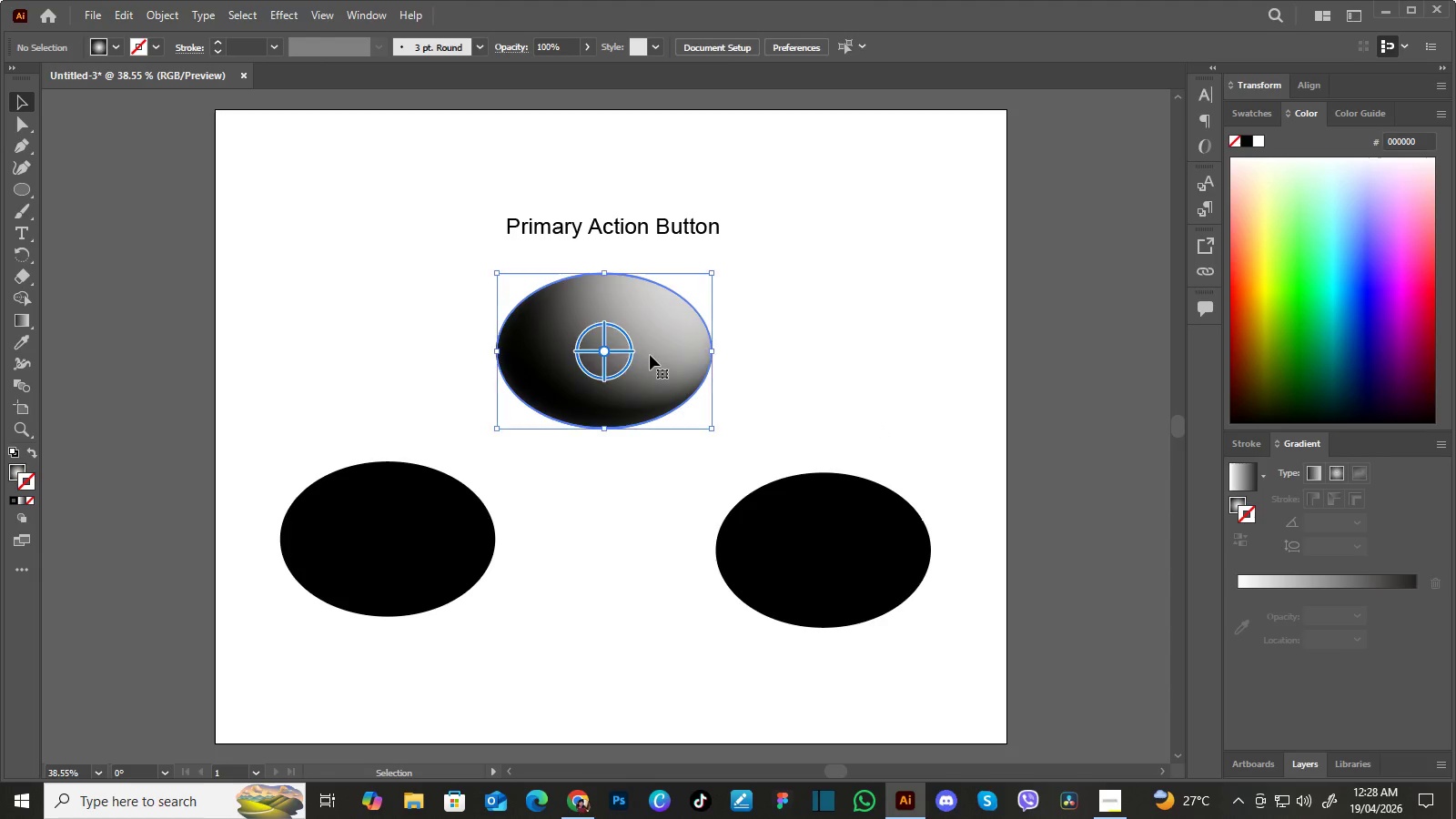 
left_click([650, 355])
 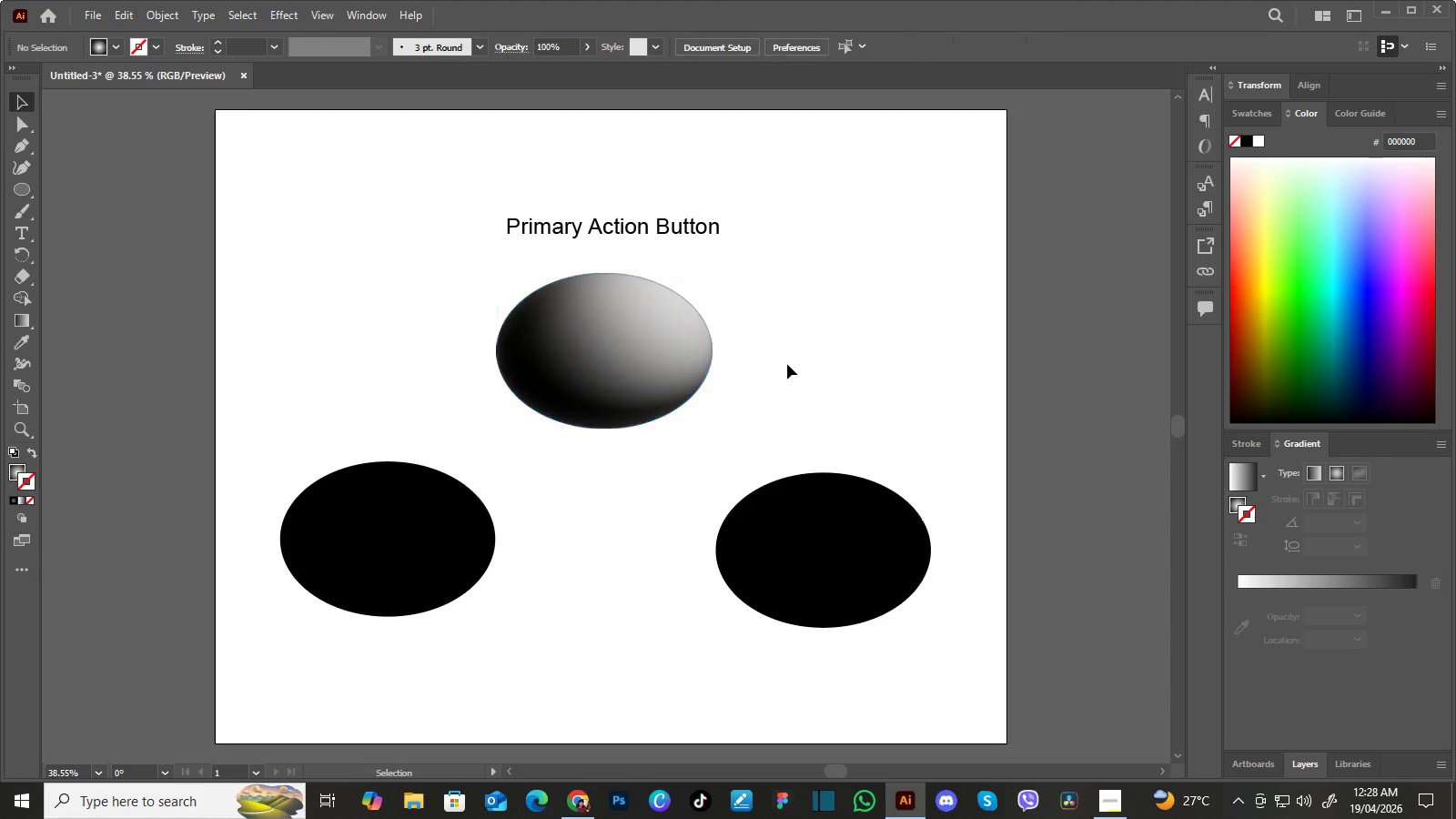 
left_click([787, 364])
 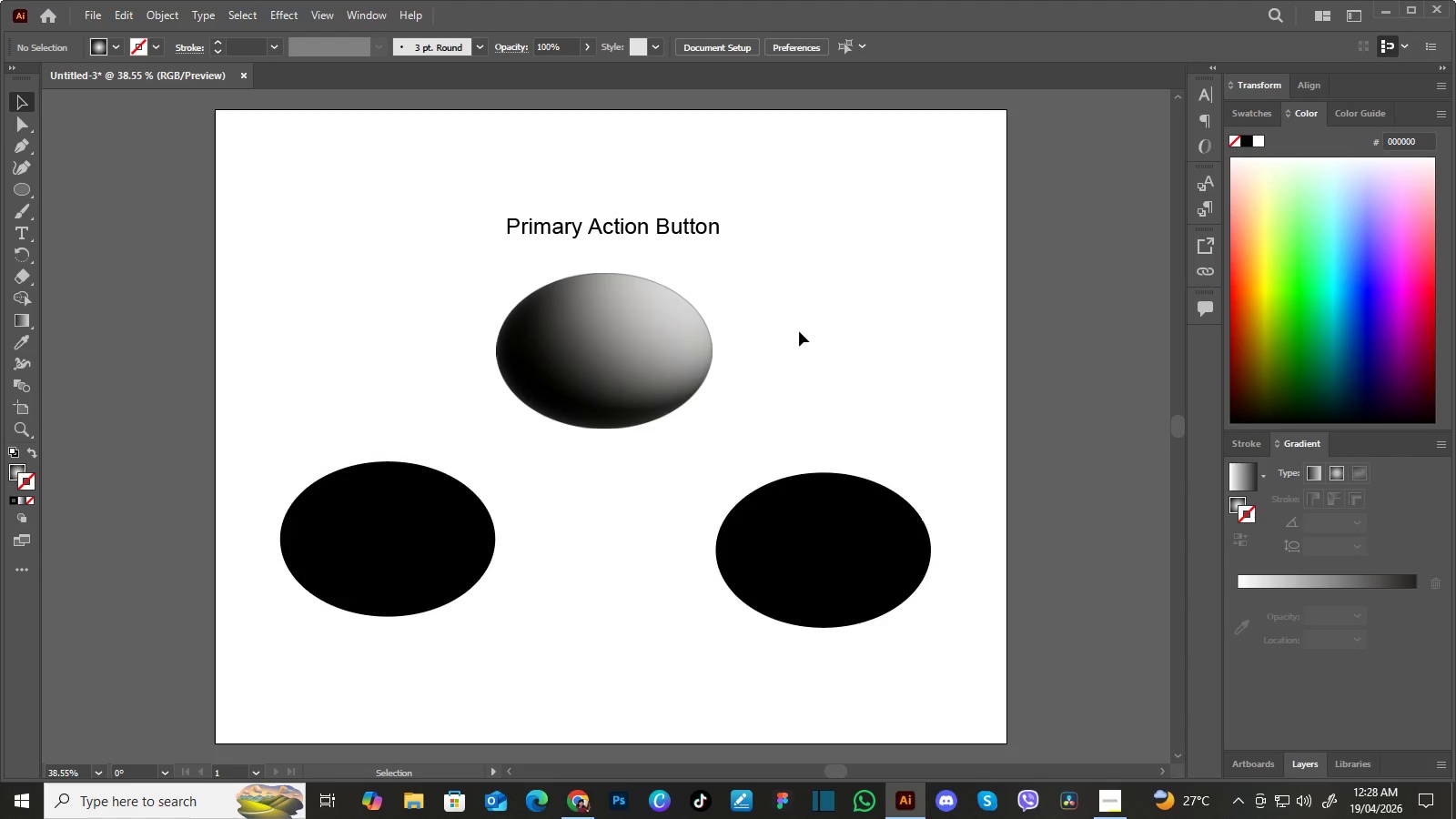 
wait(5.16)
 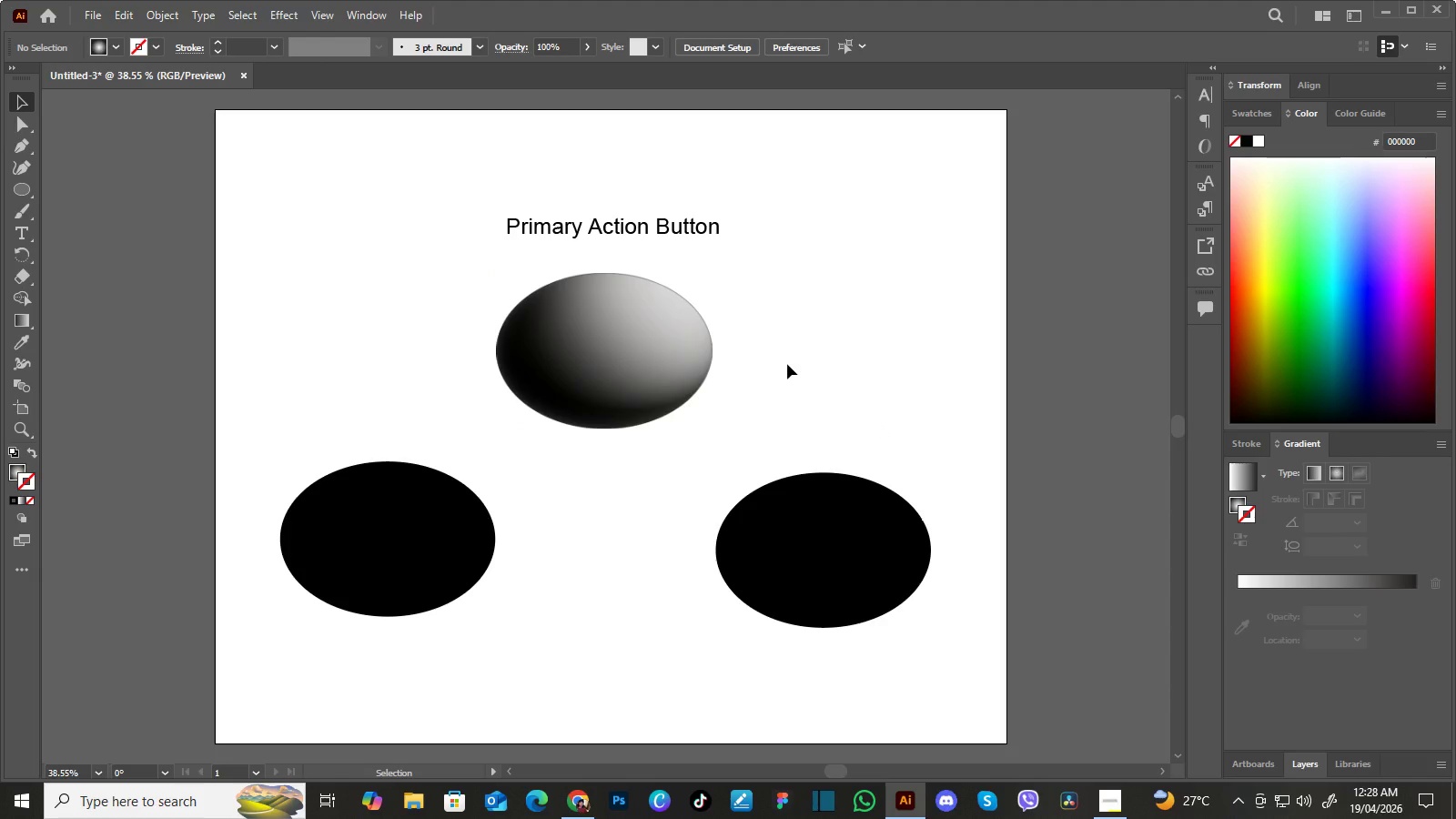 
key(Control+Z)
 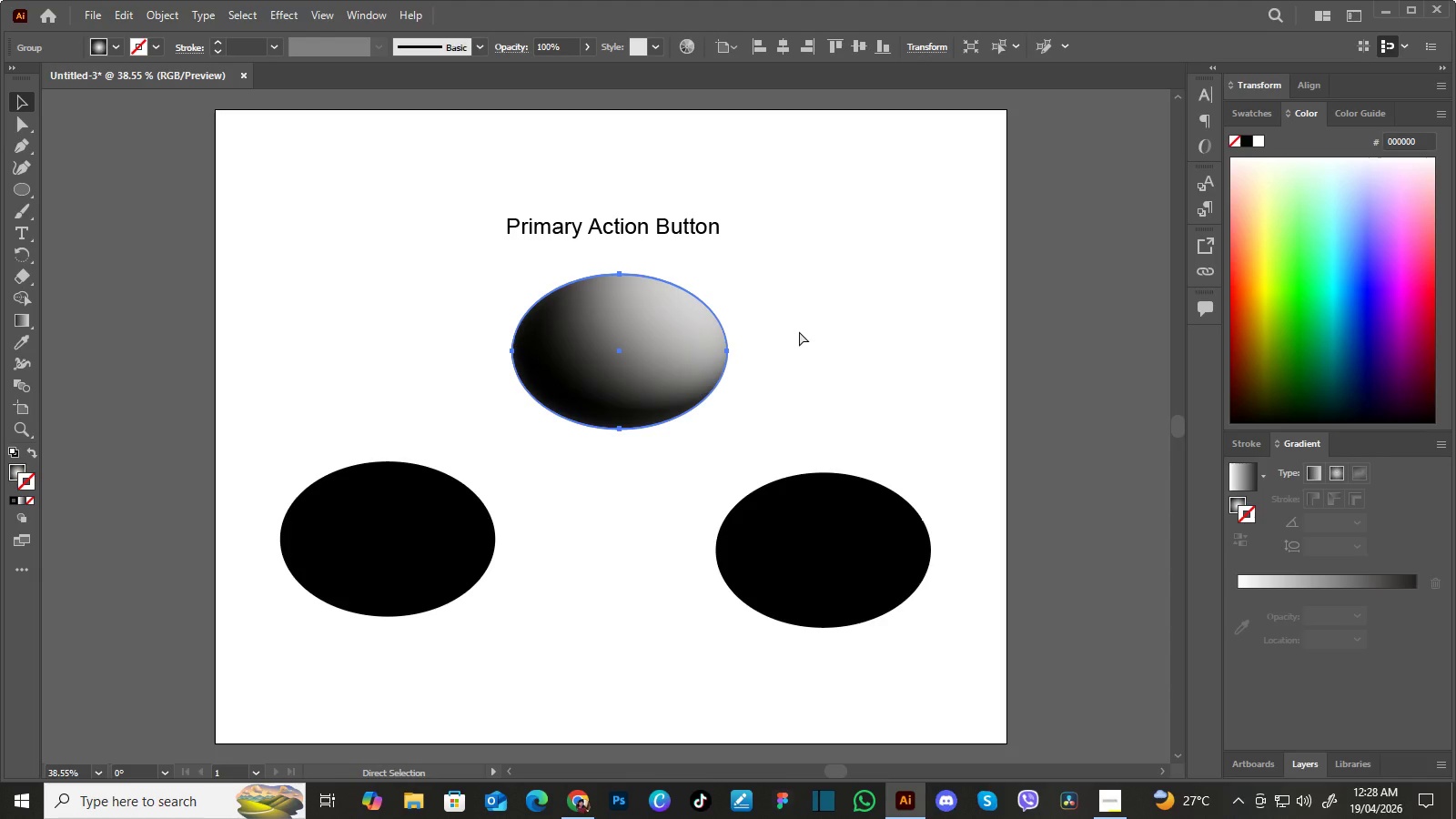 
key(Control+Z)
 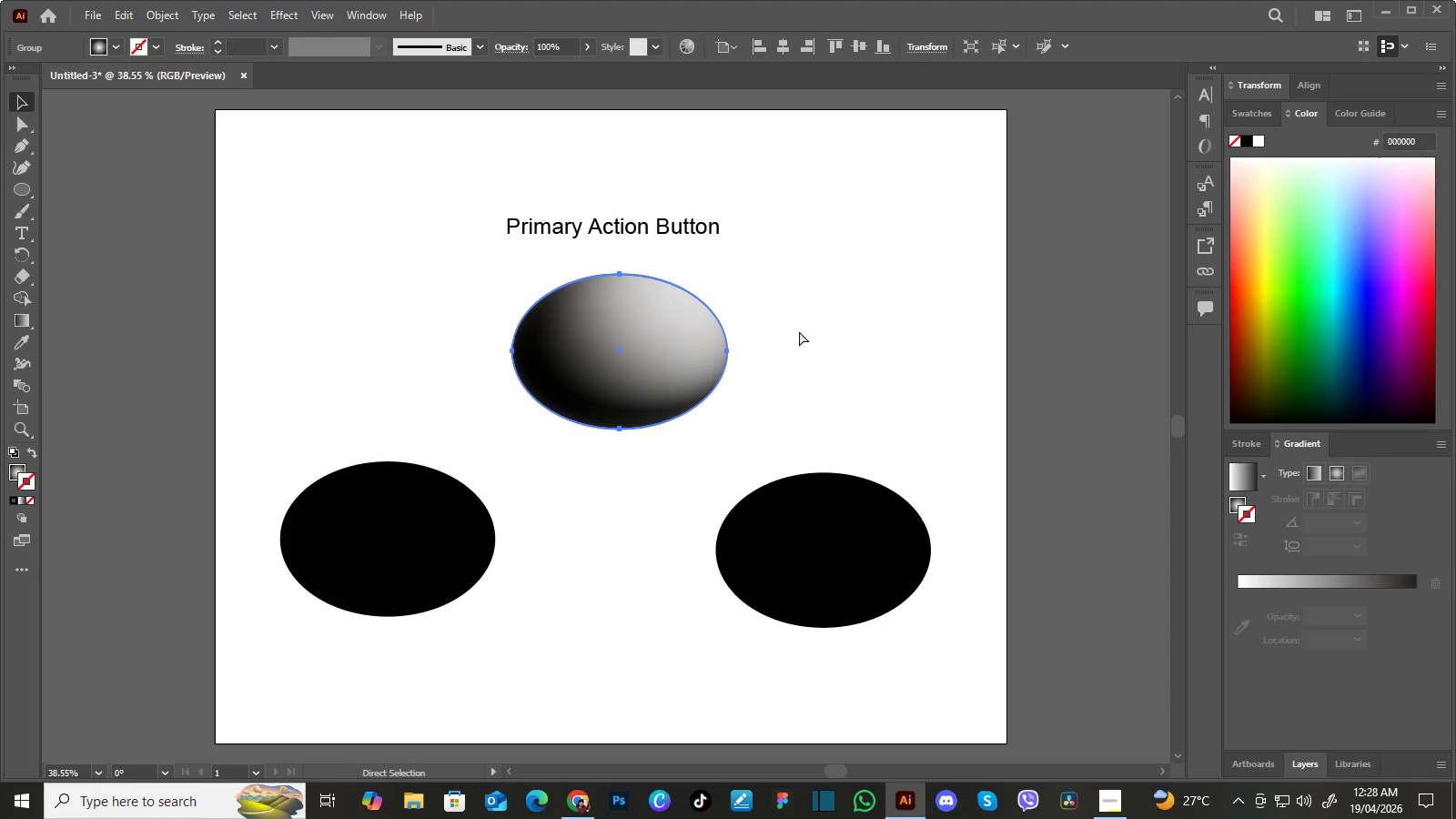 
key(Control+Z)
 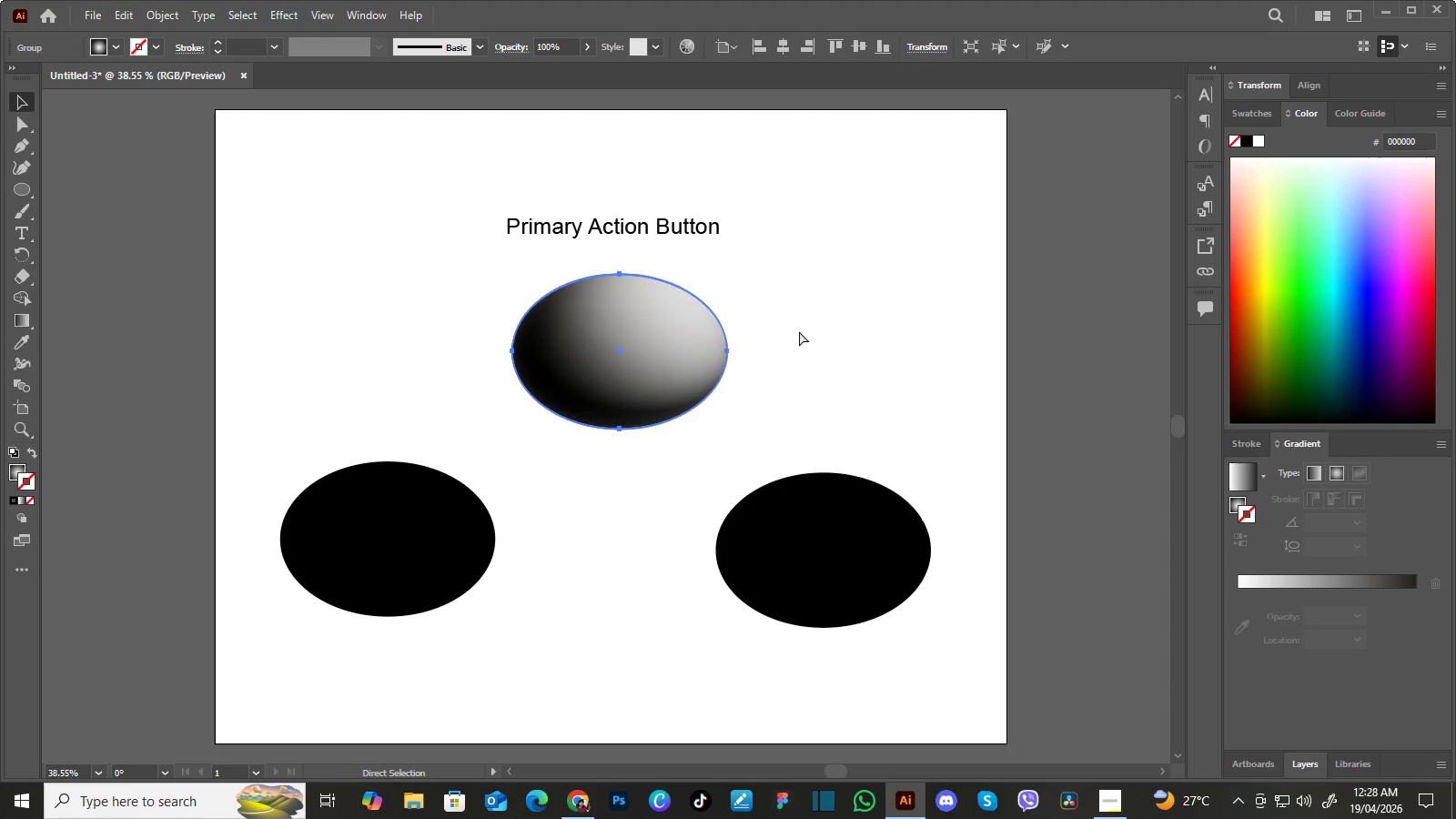 
key(Control+Z)
 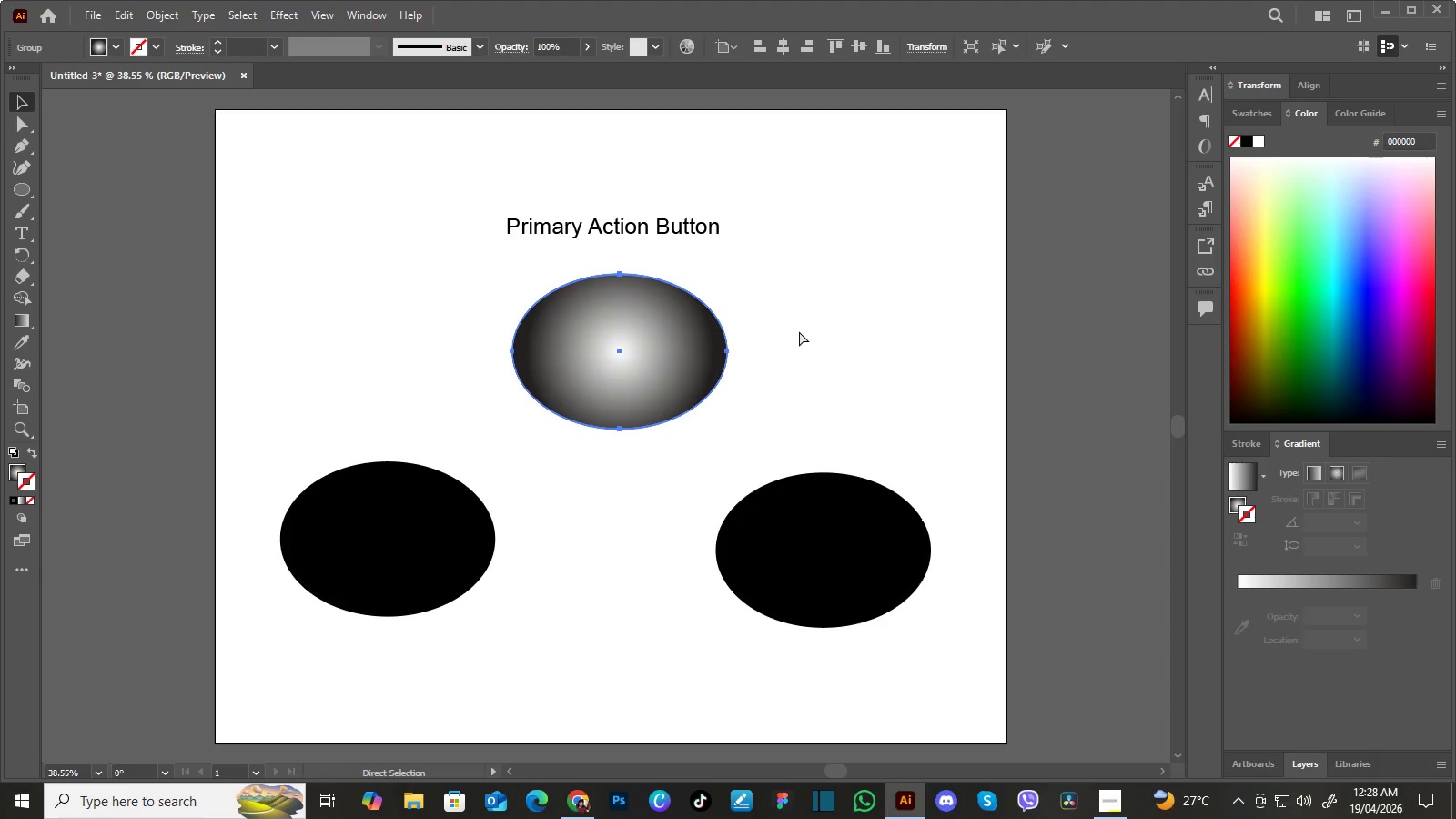 
key(Control+Z)
 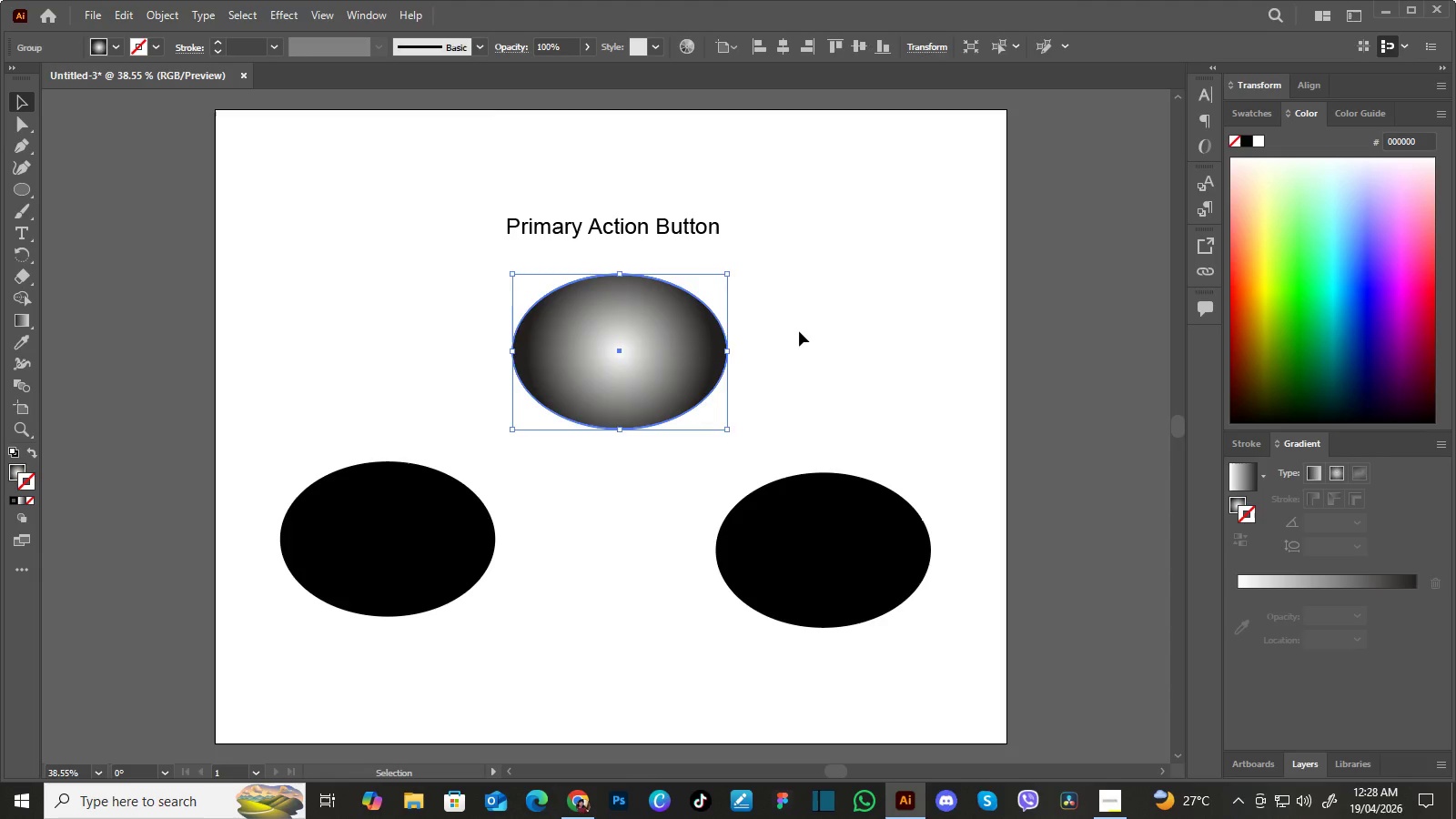 
left_click([799, 331])
 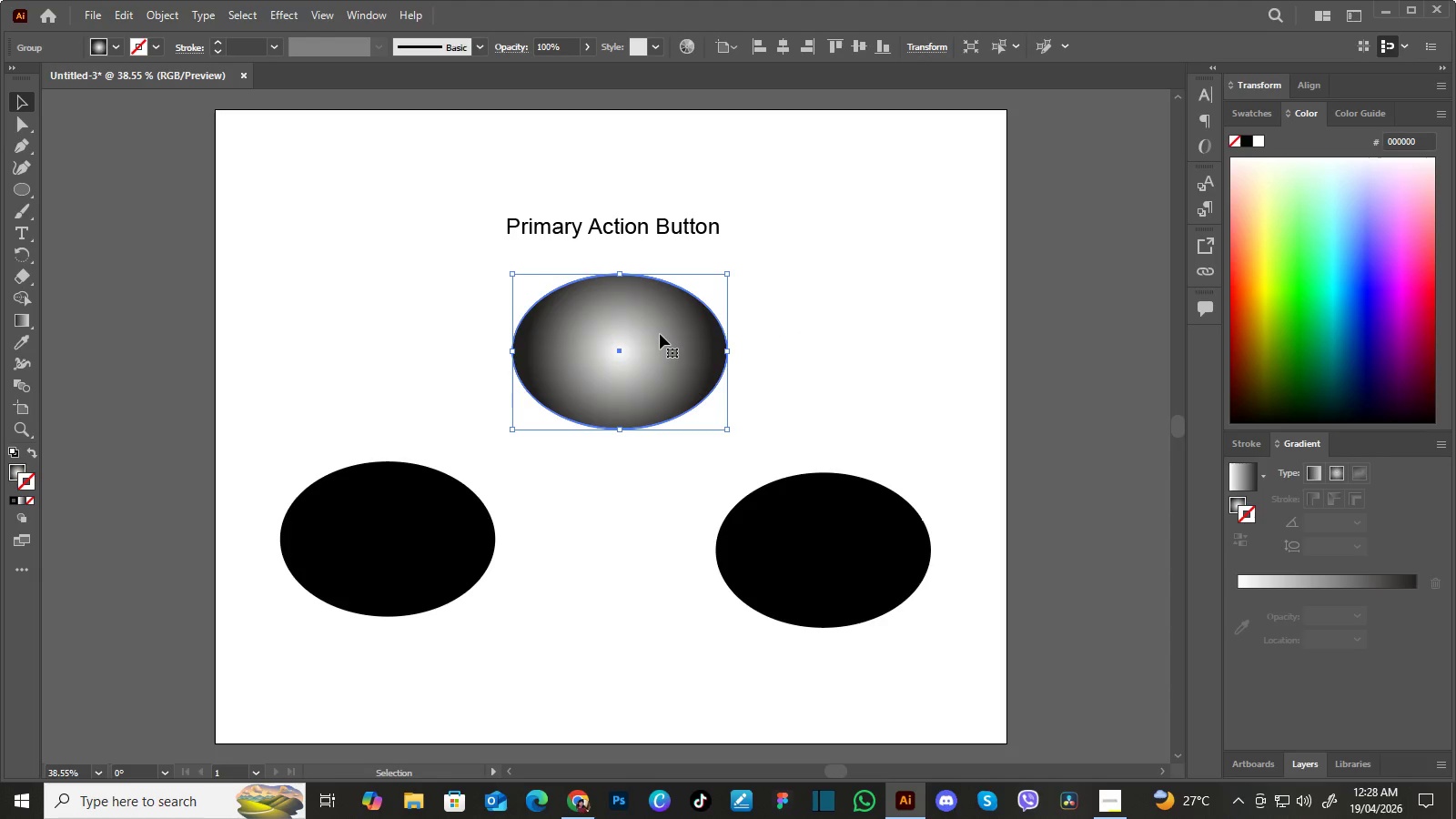 
left_click([660, 334])
 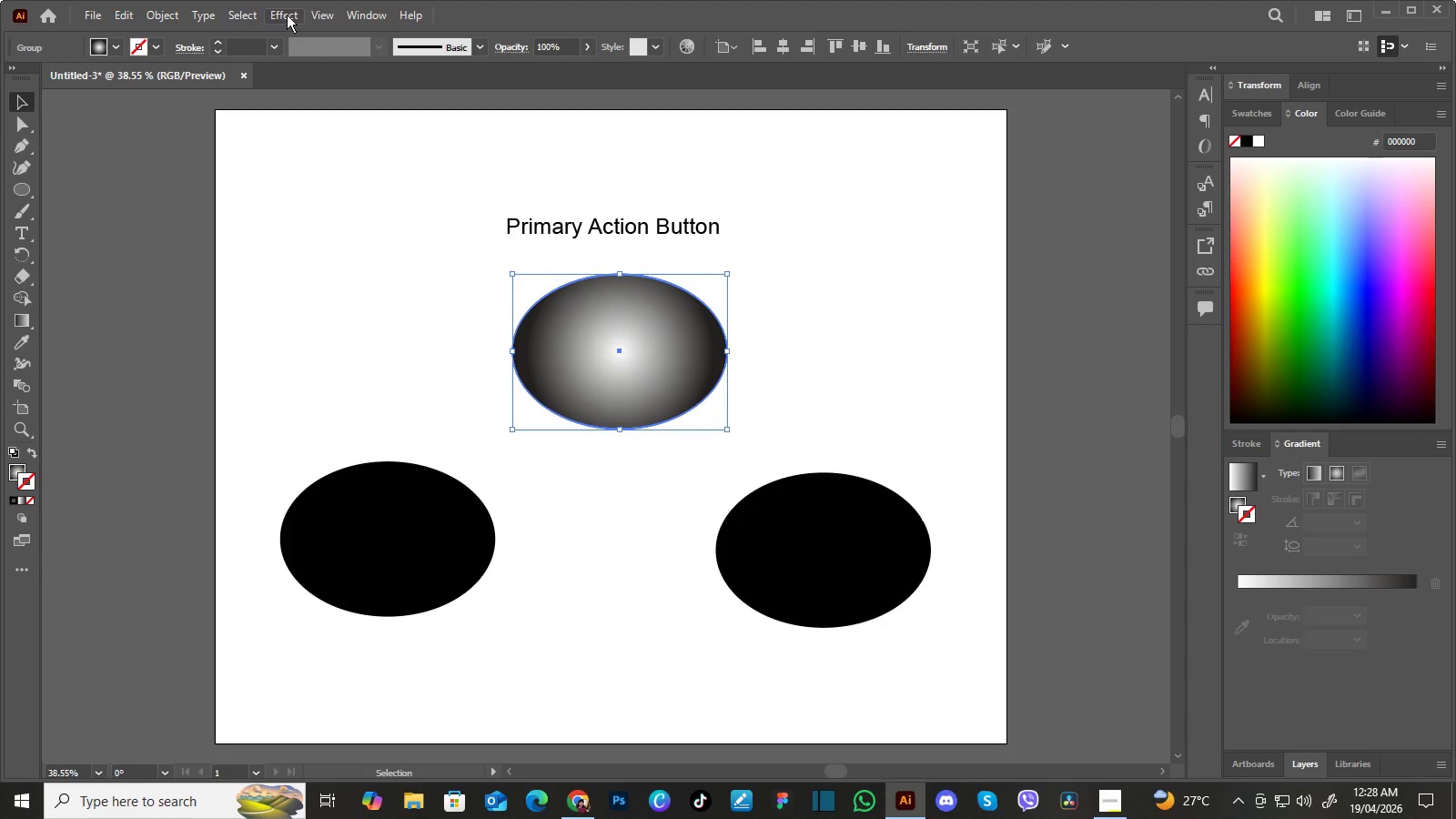 
left_click([287, 15])
 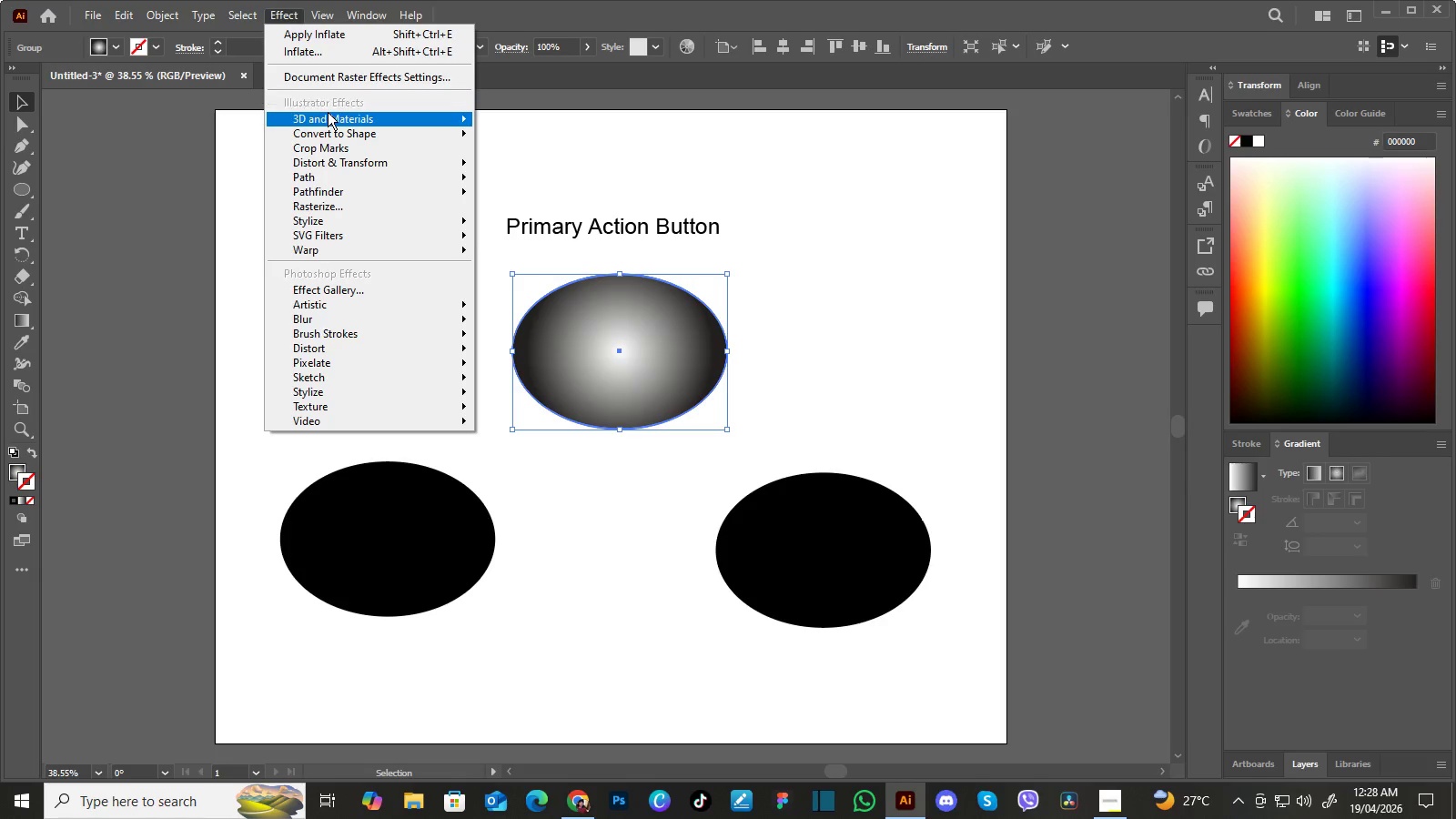 
mouse_move([346, 115])
 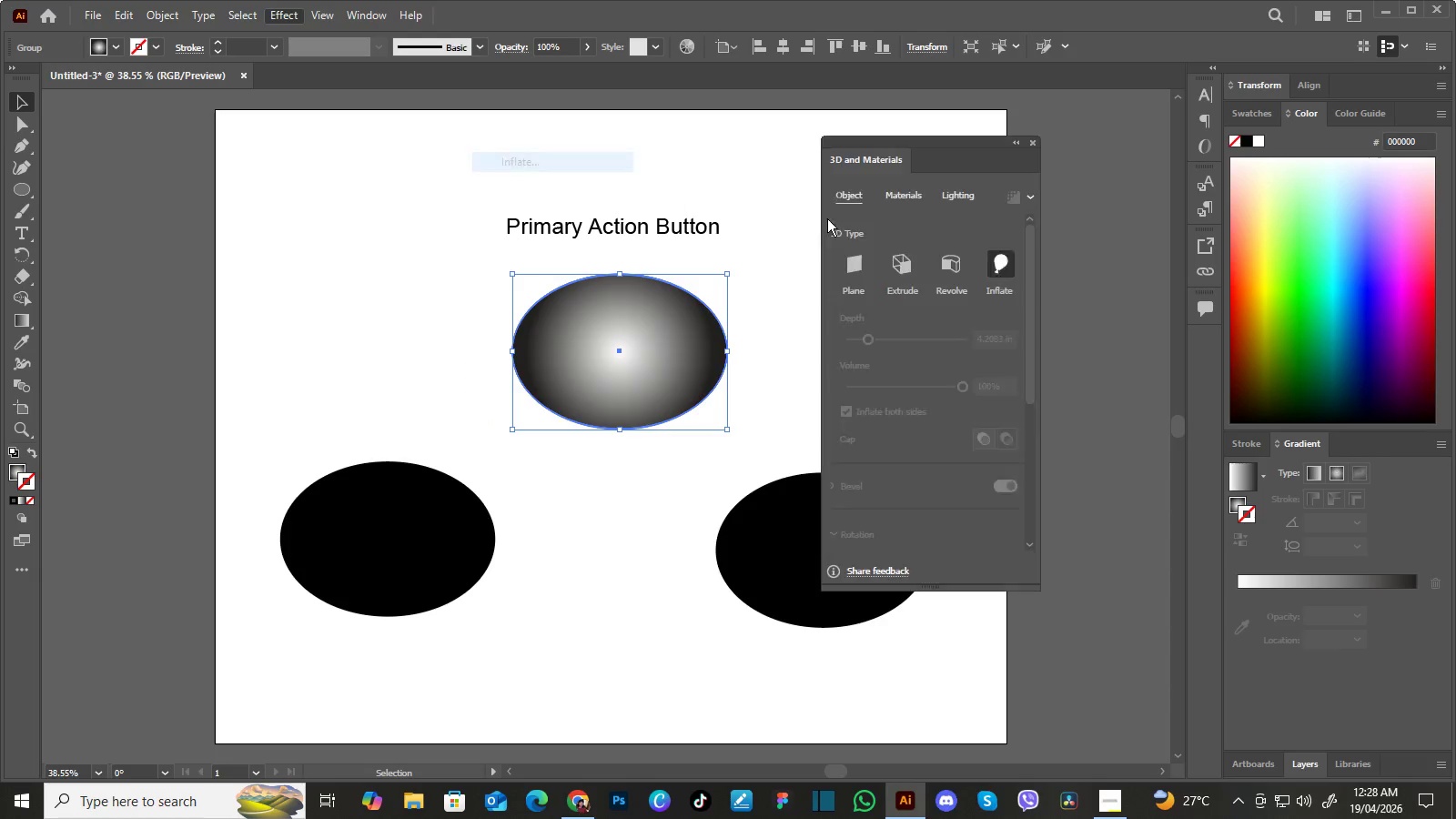 
left_click([556, 159])
 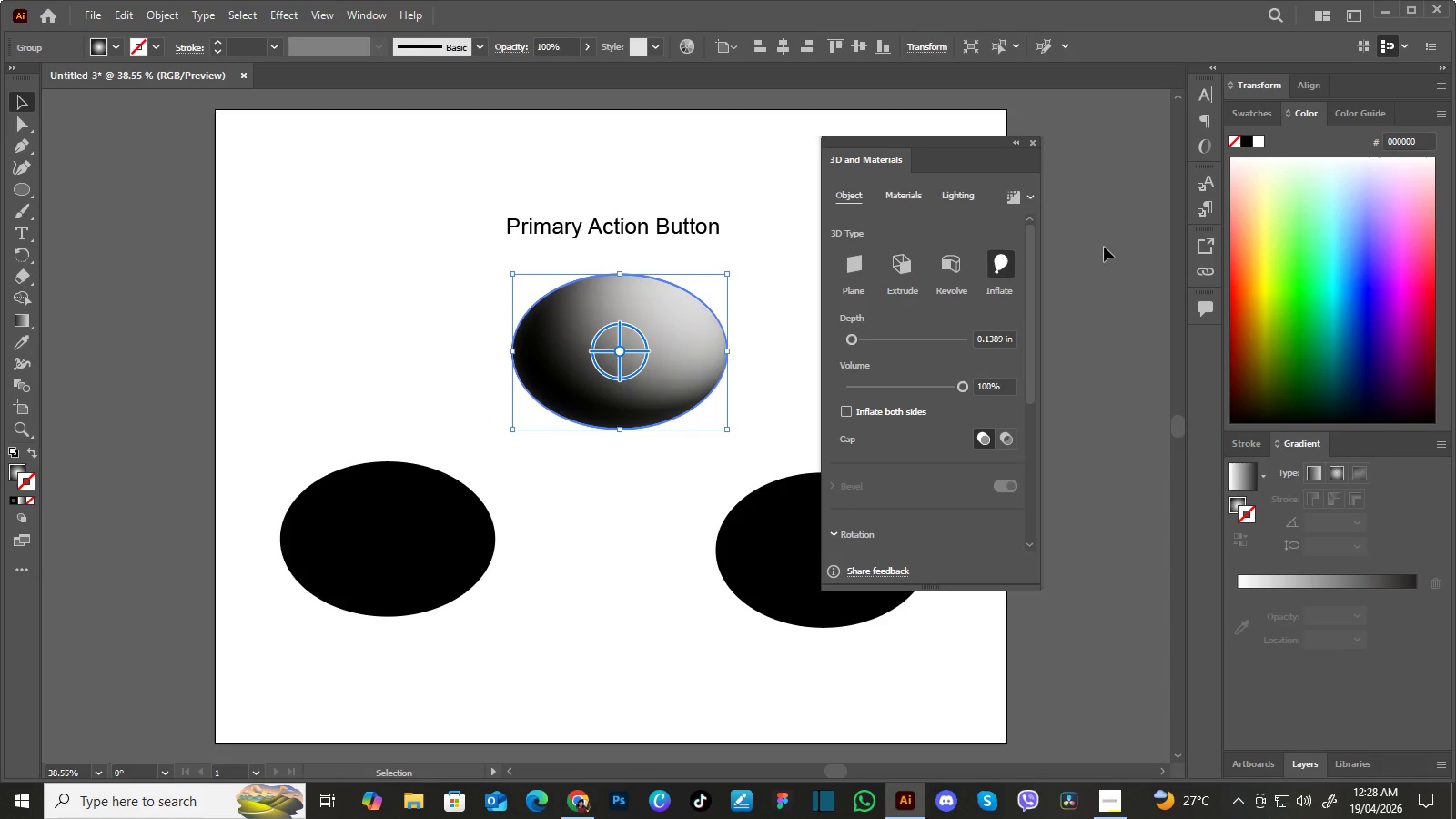 
wait(6.92)
 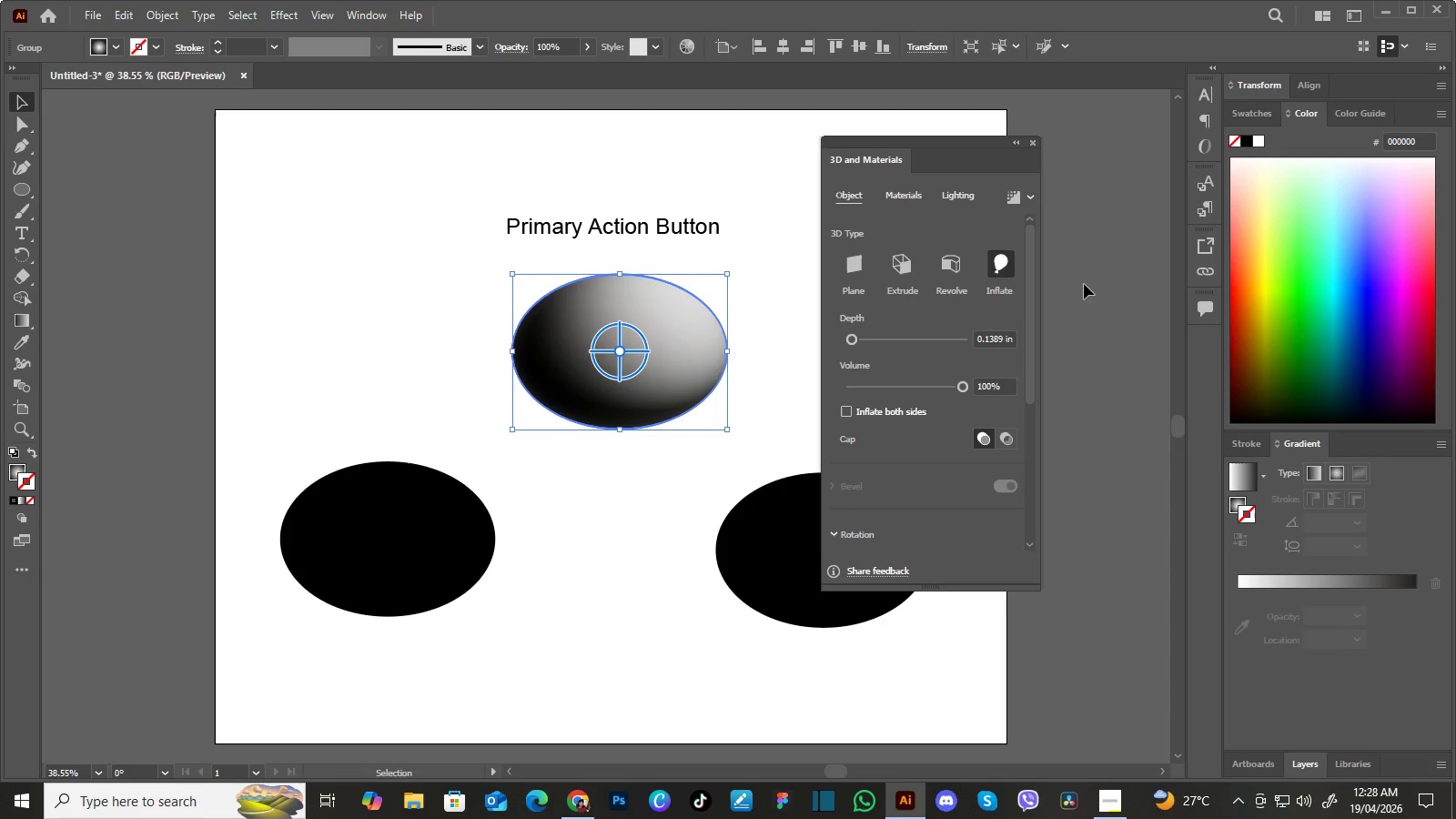 
left_click([1006, 268])
 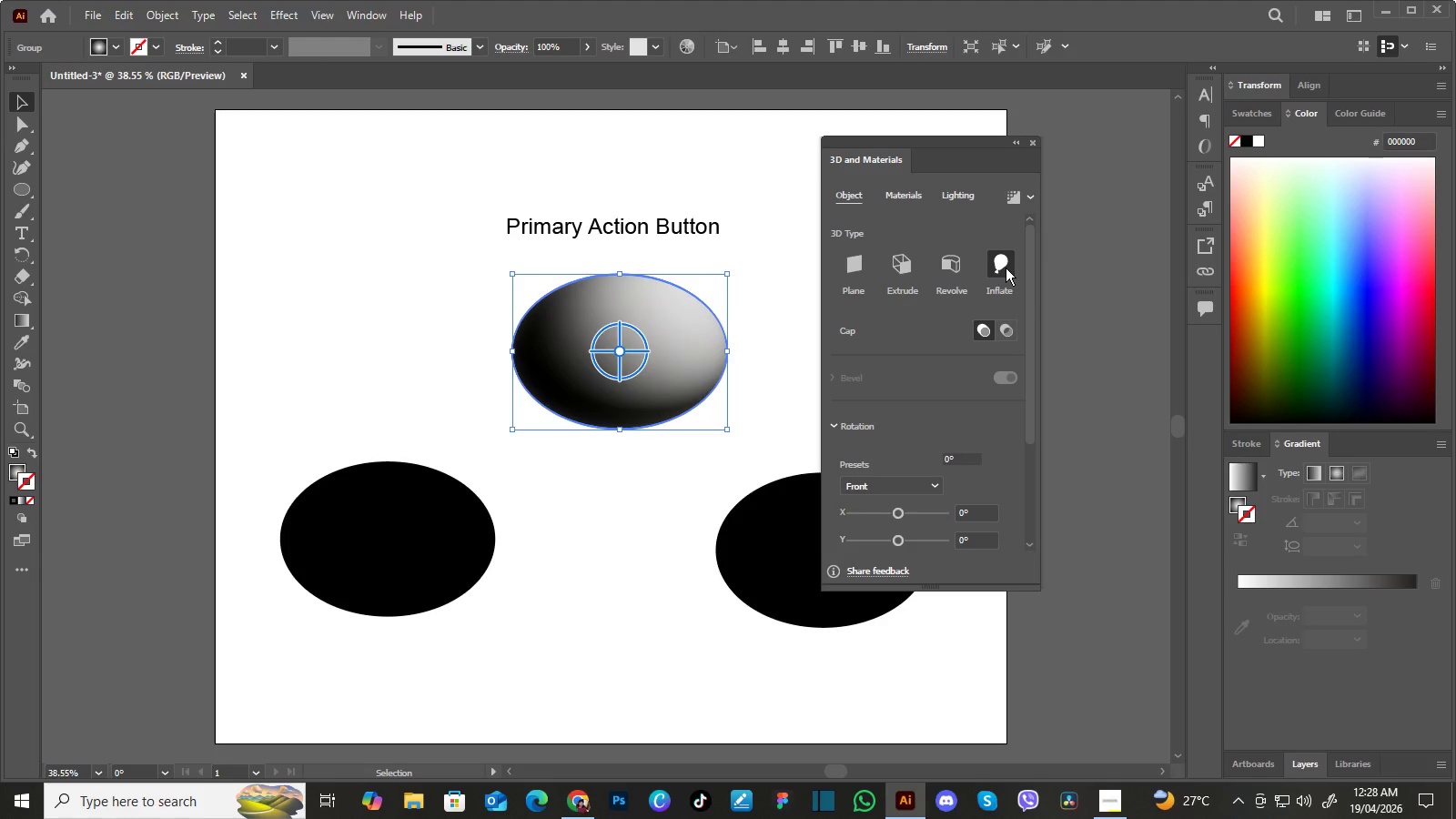 
left_click([1006, 268])
 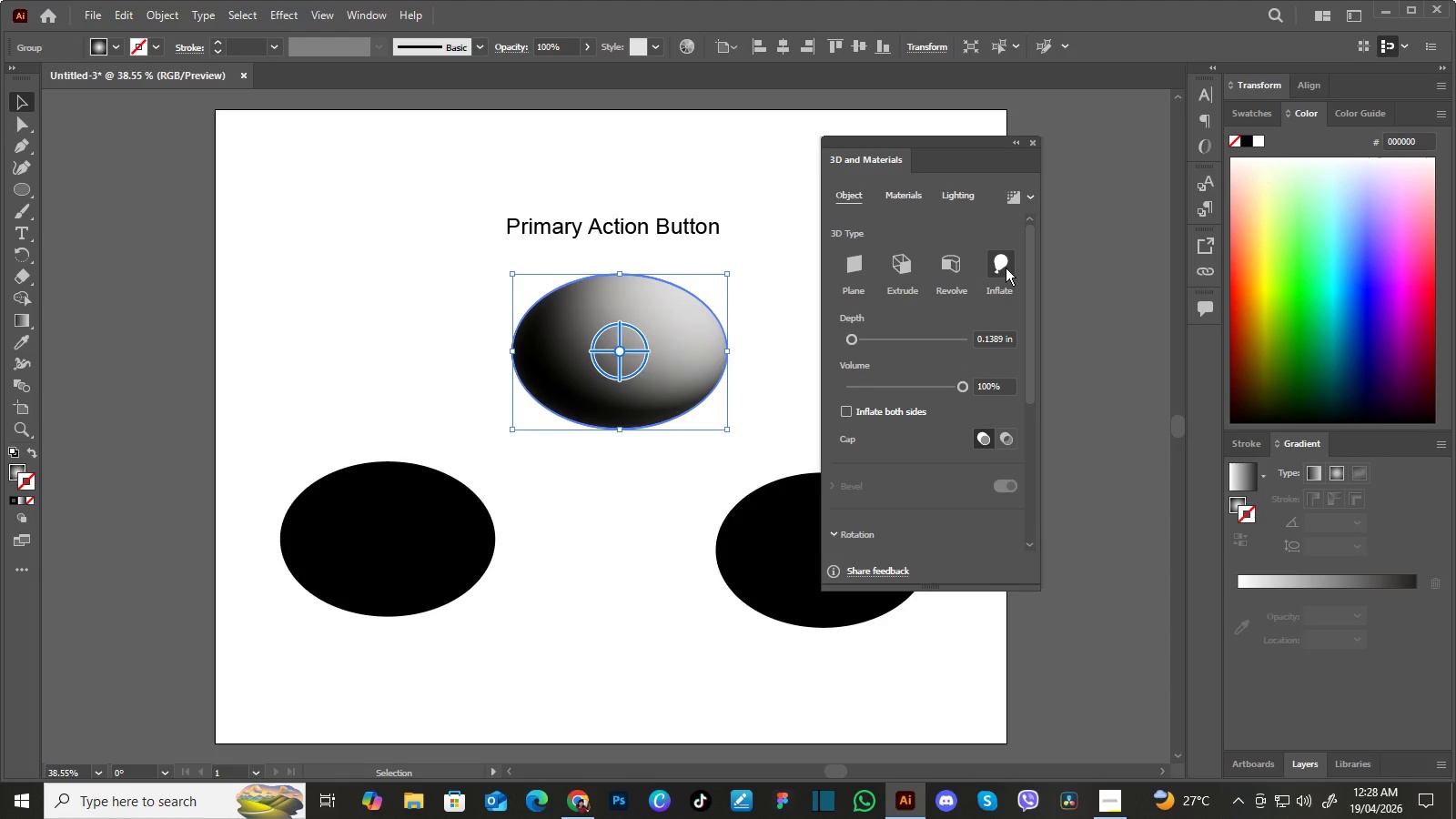 
left_click([1006, 268])
 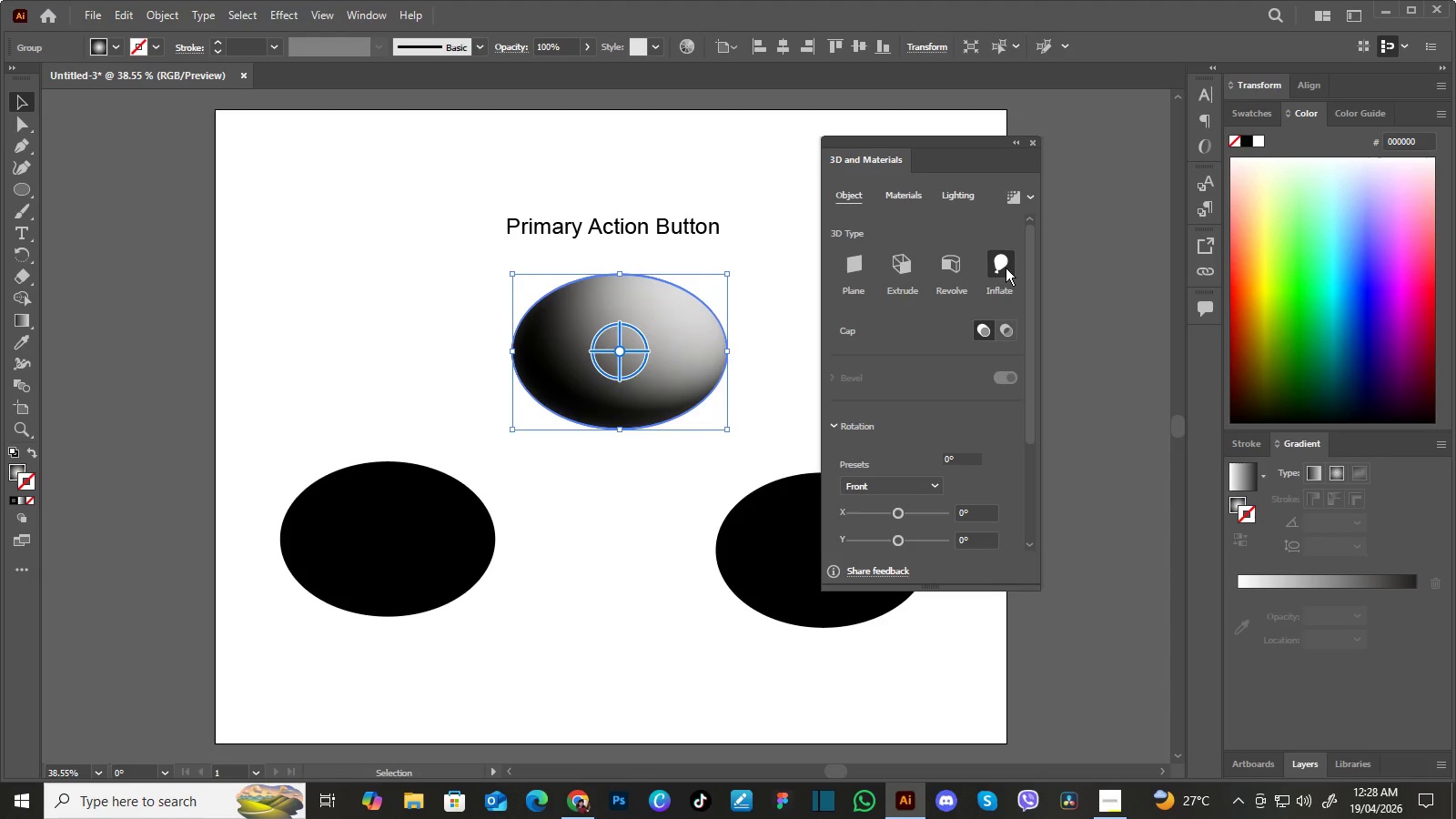 
left_click([1006, 268])
 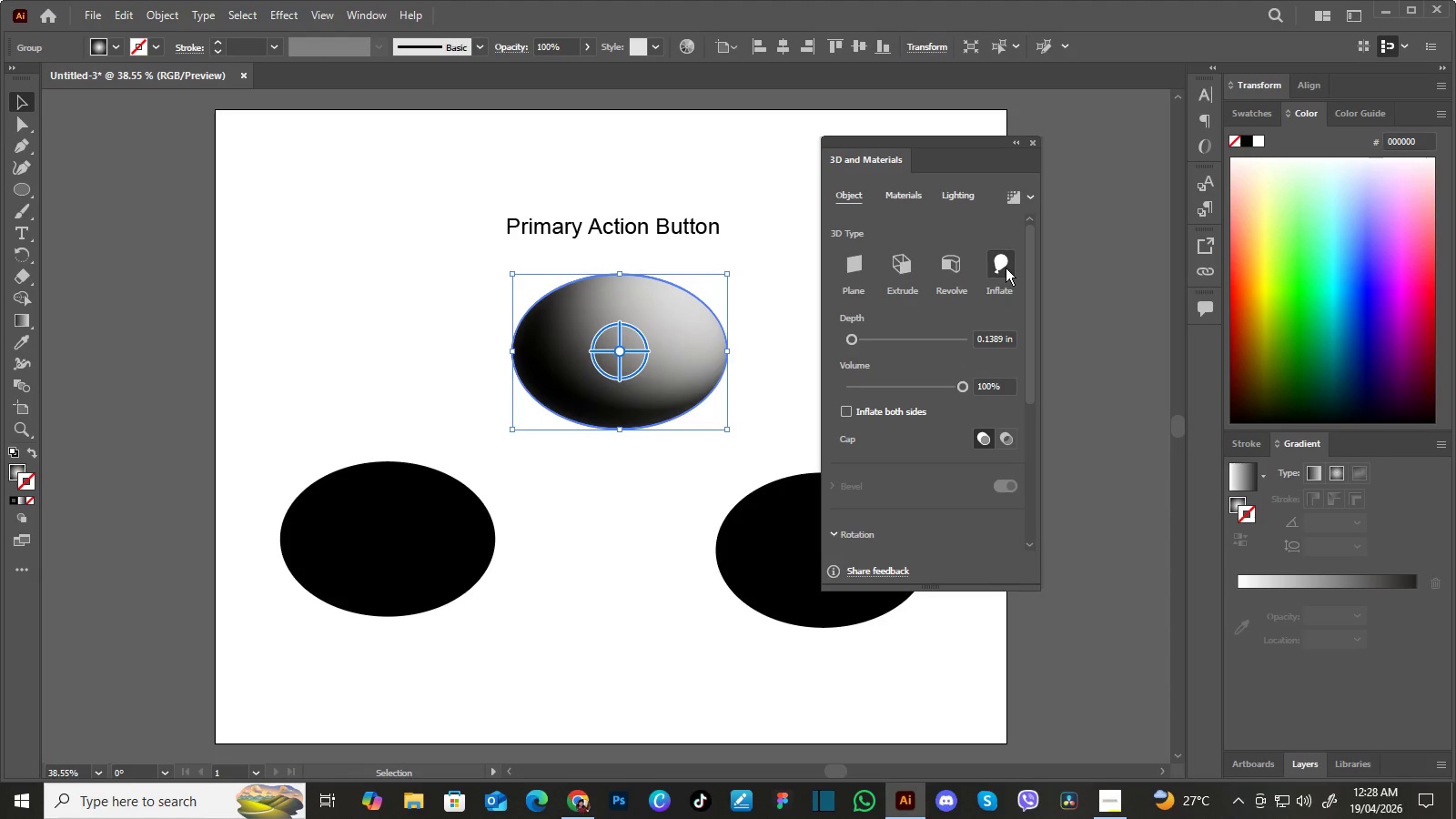 
left_click([1006, 268])
 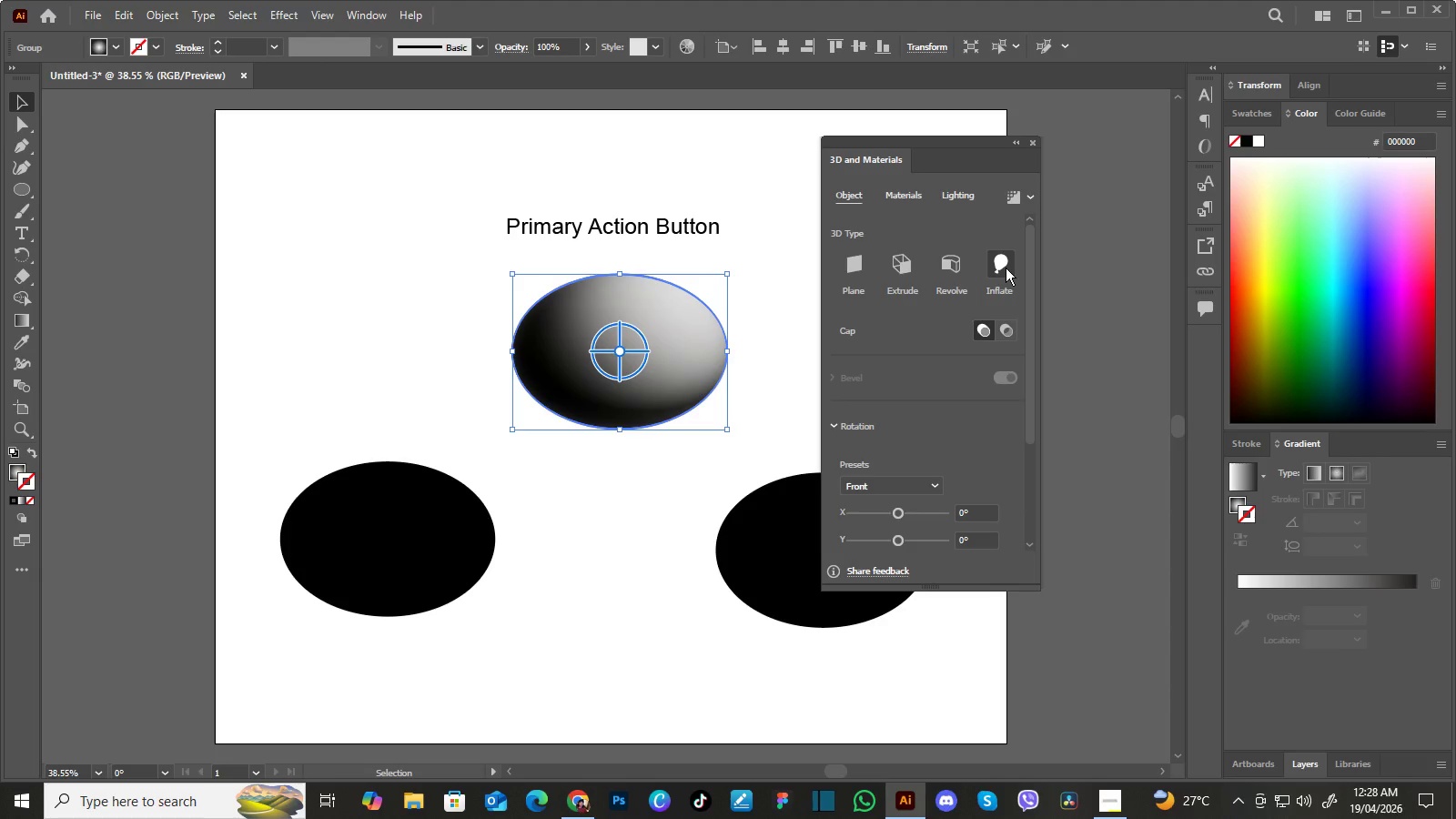 
left_click([1006, 268])
 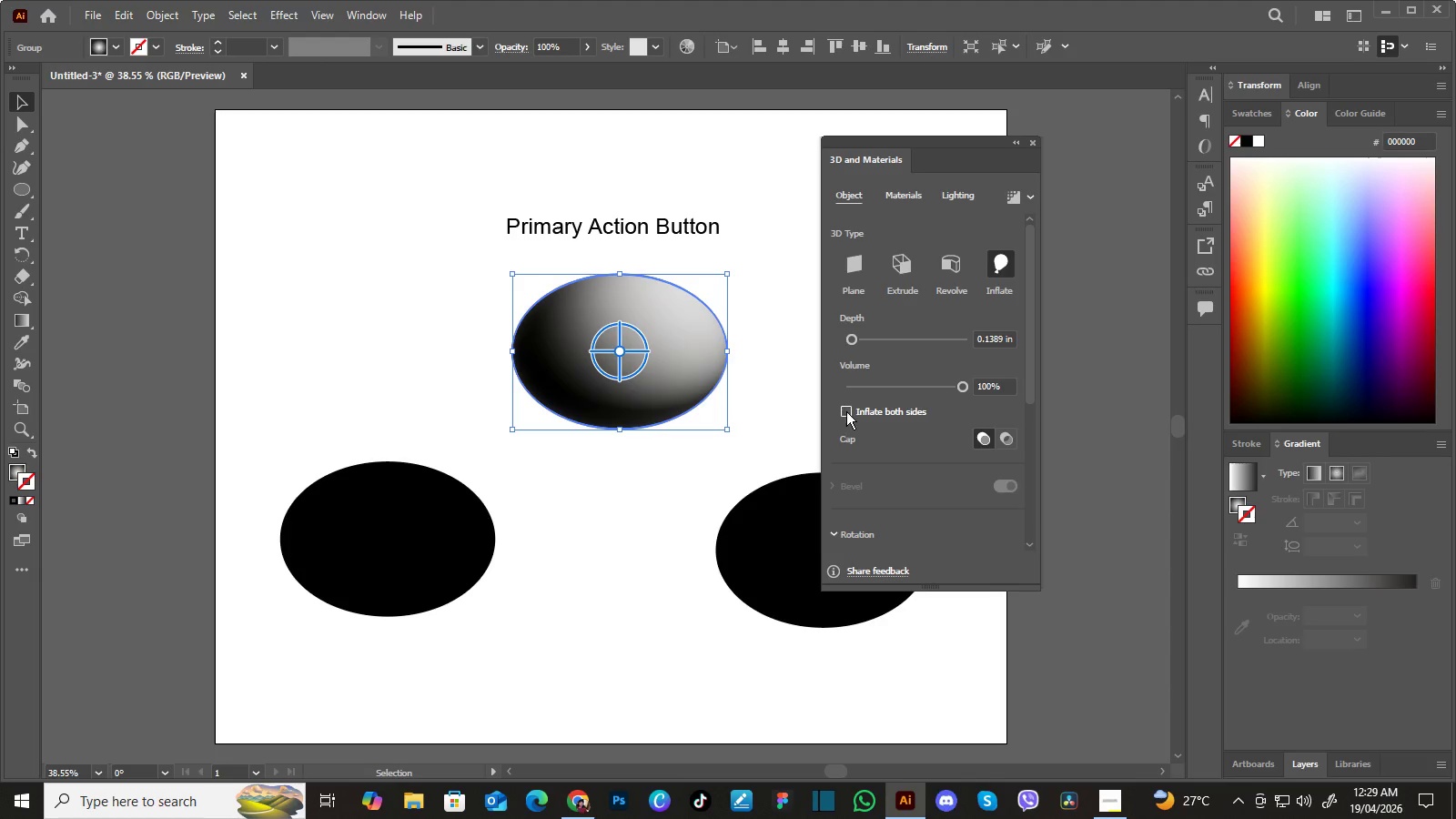 
left_click([846, 411])
 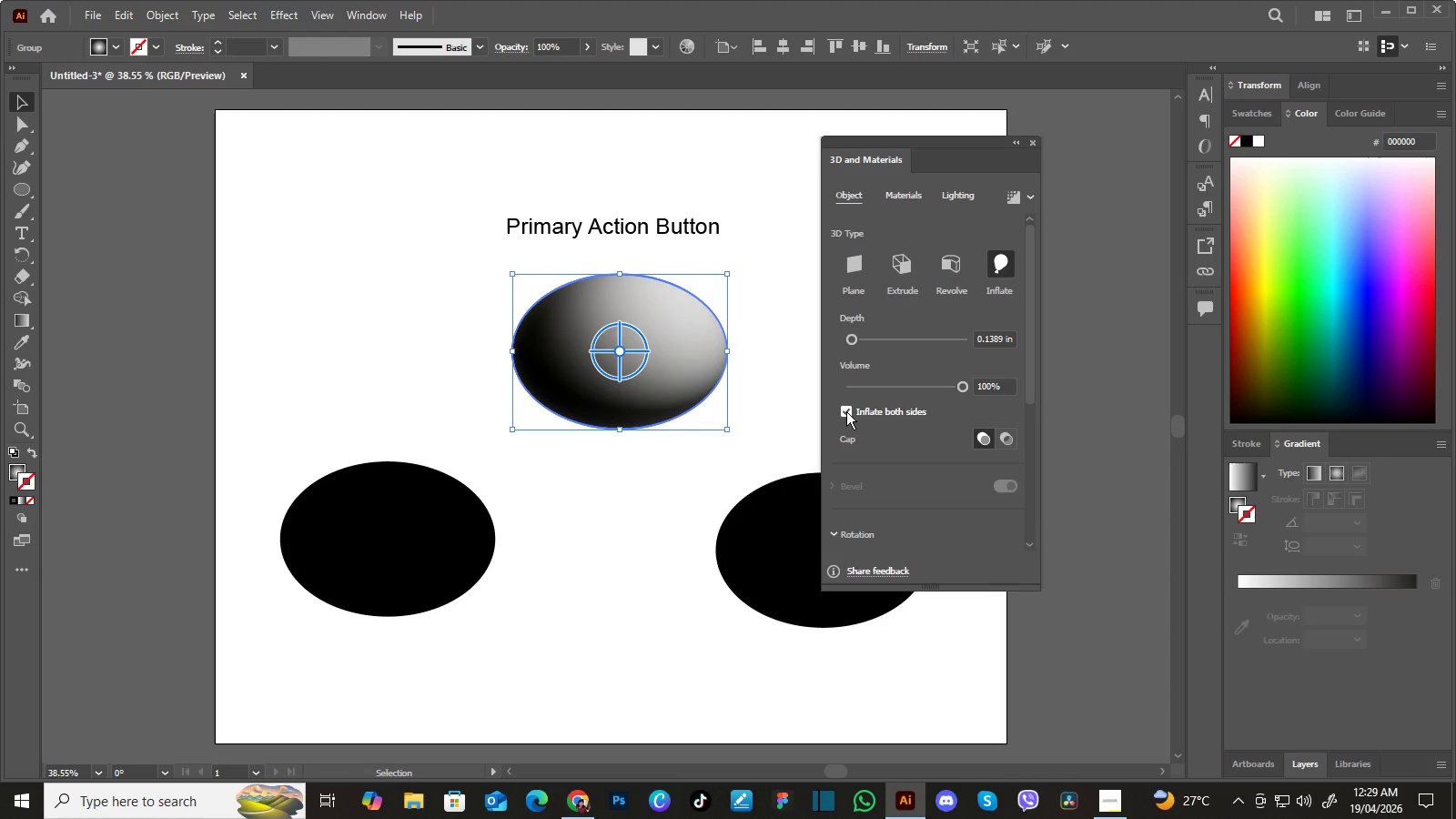 
left_click([846, 411])
 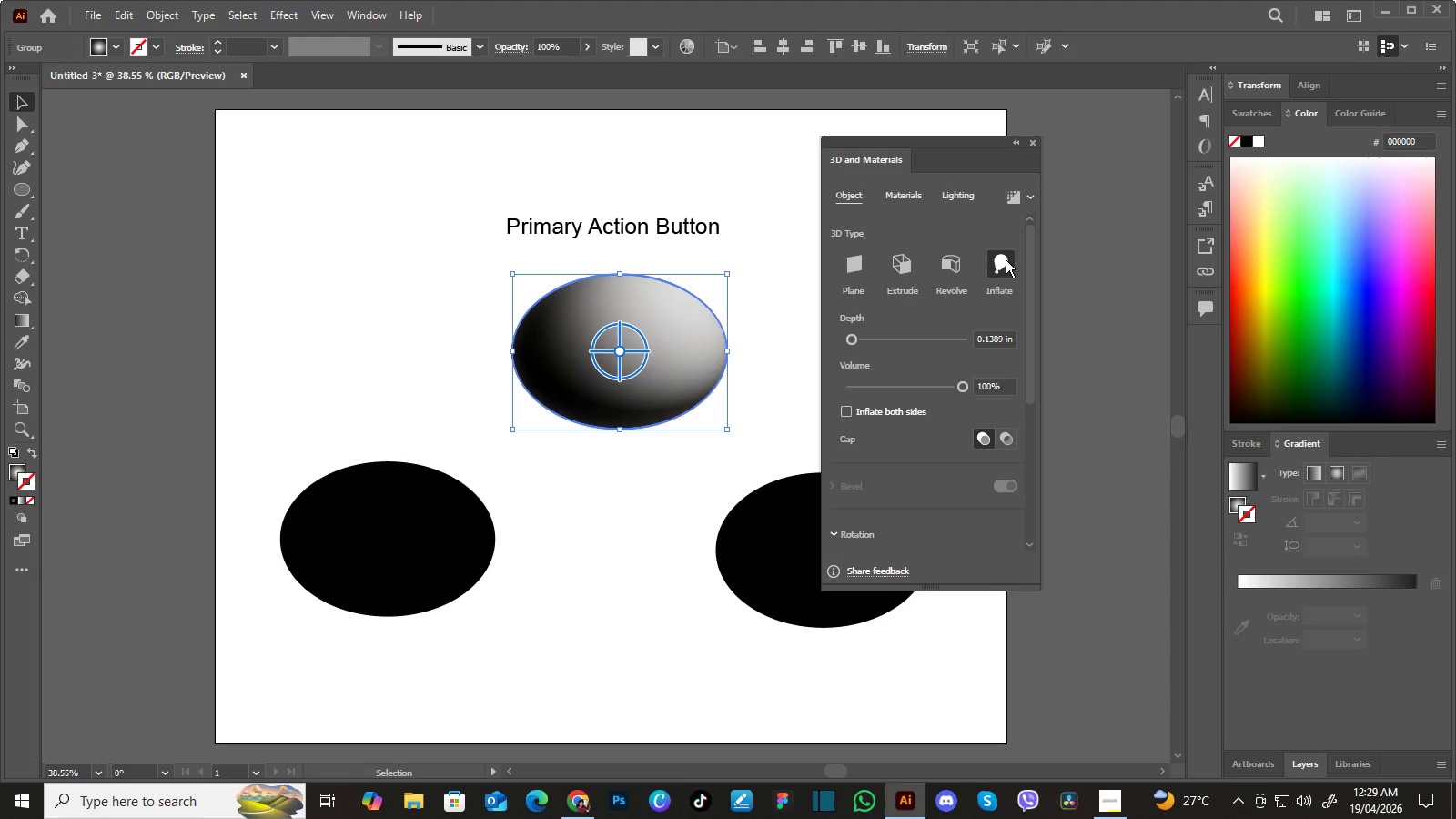 
mouse_move([993, 257])
 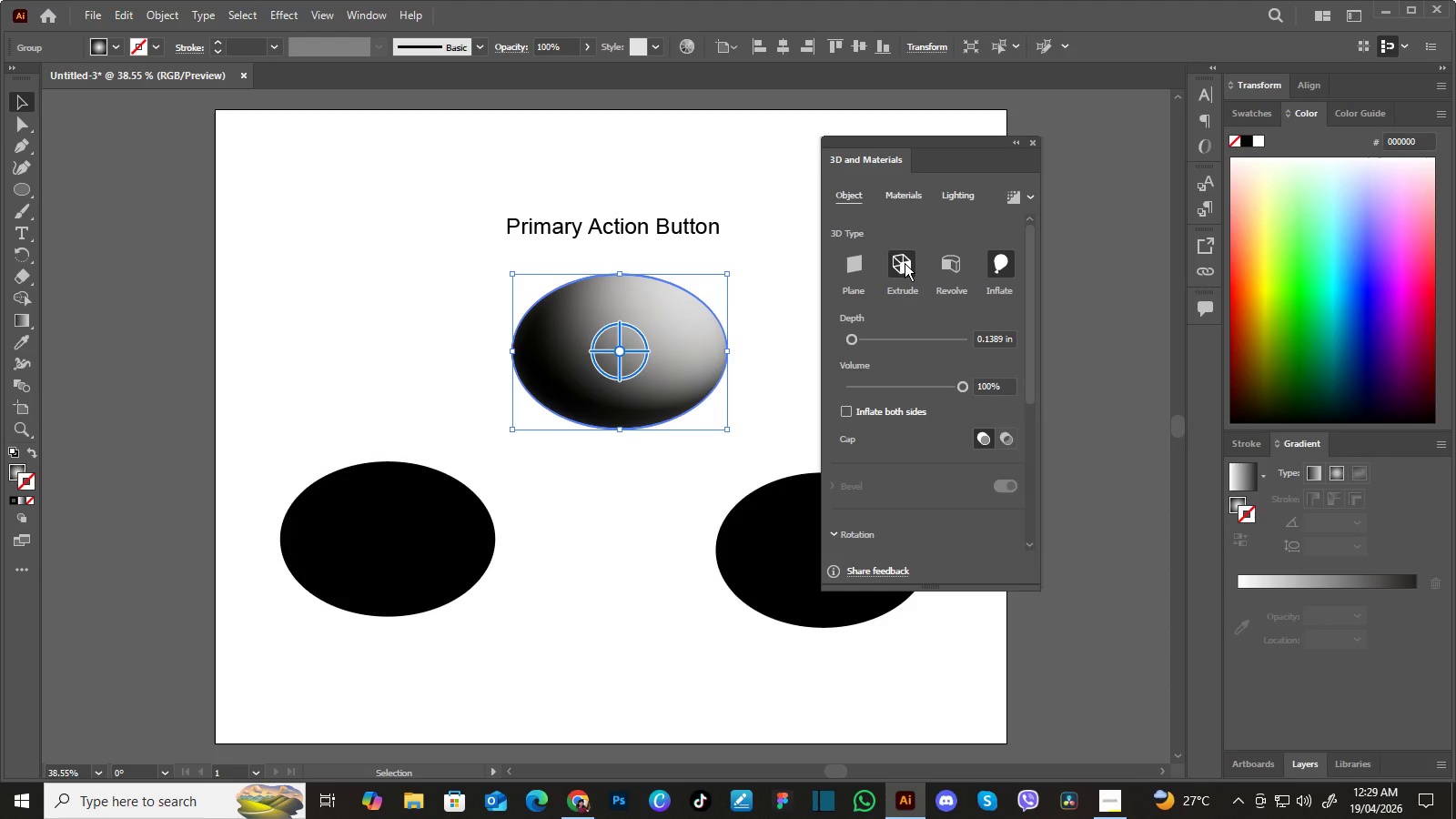 
left_click([905, 263])
 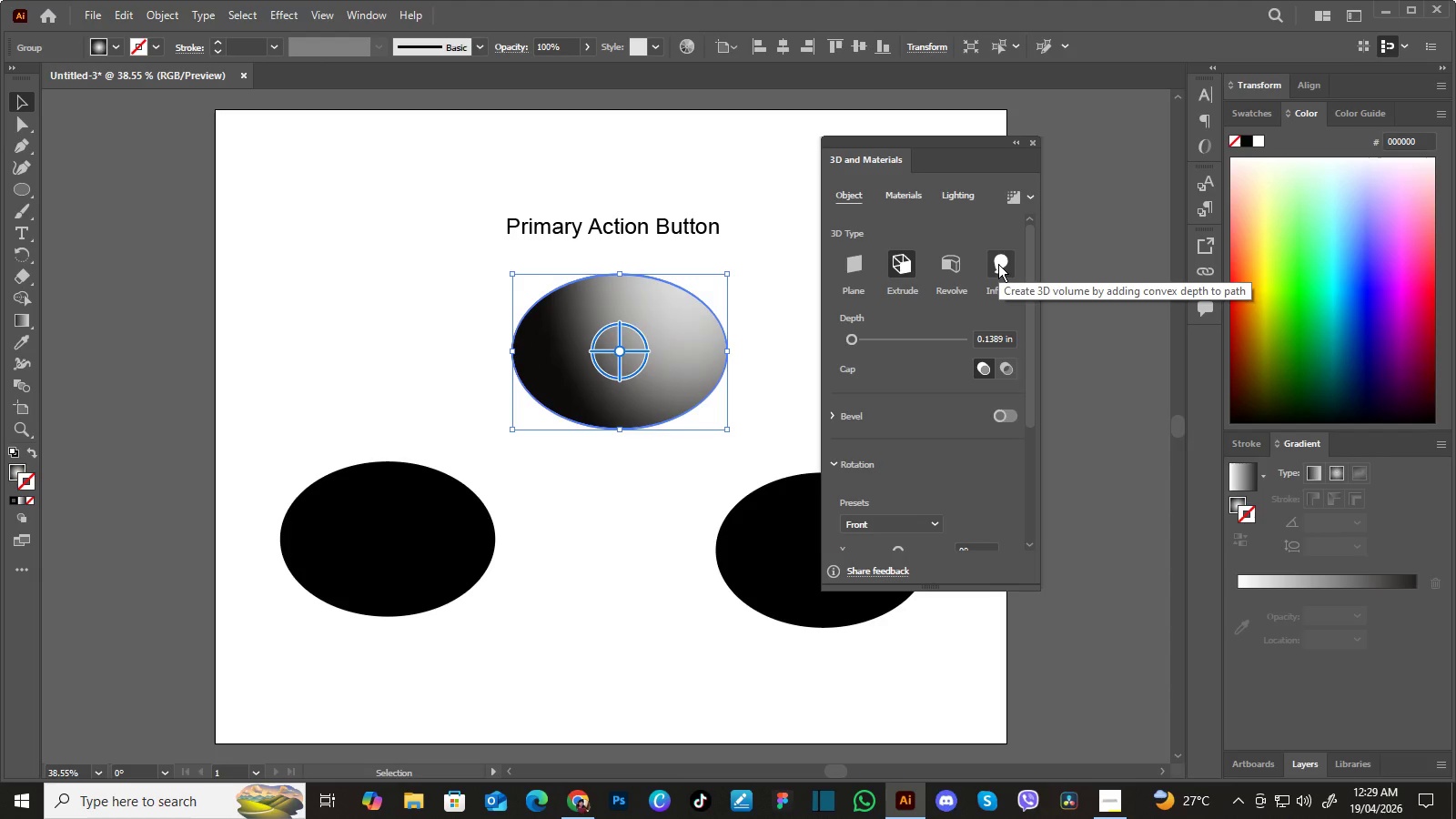 
wait(6.44)
 